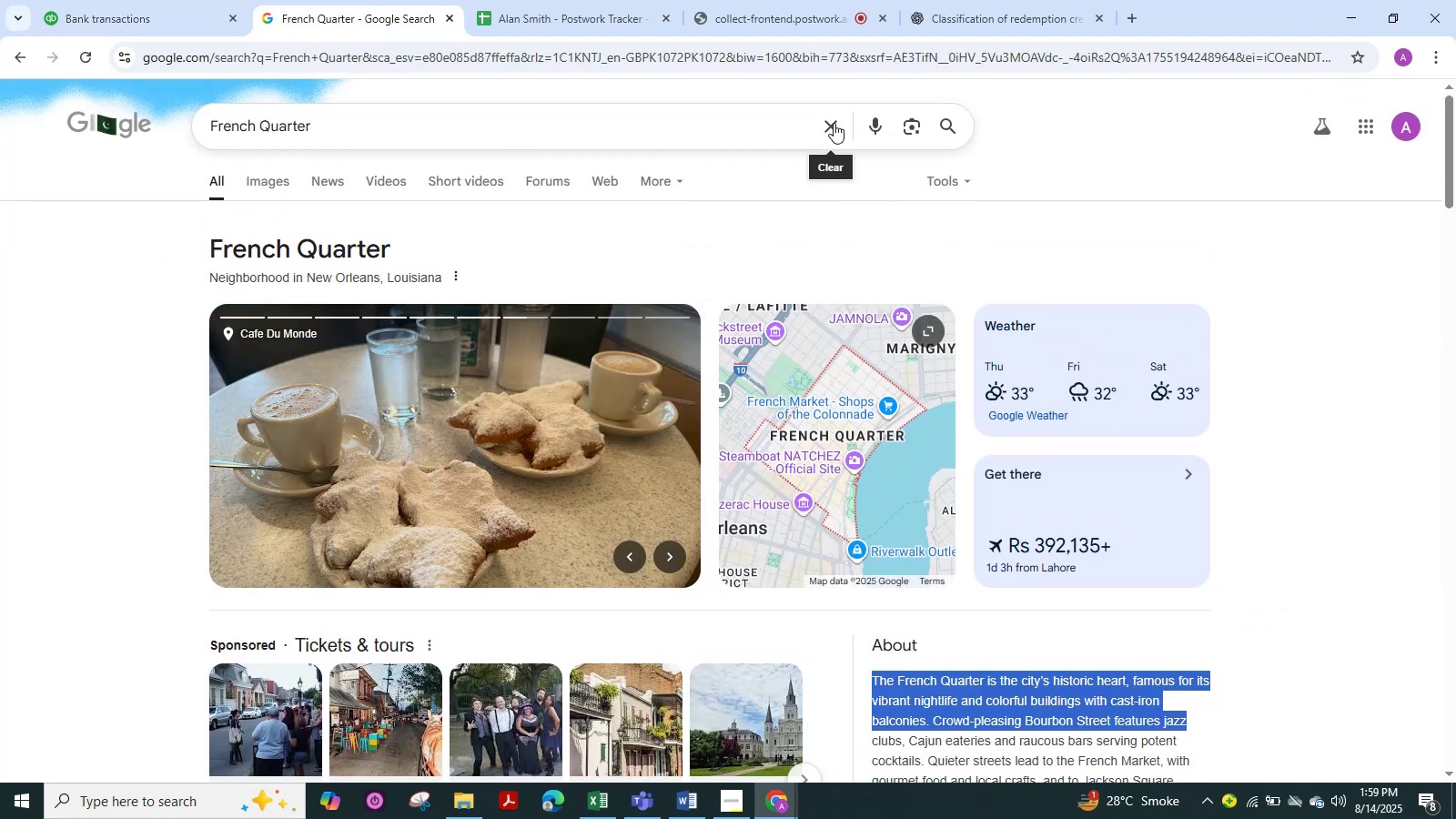 
double_click([744, 133])
 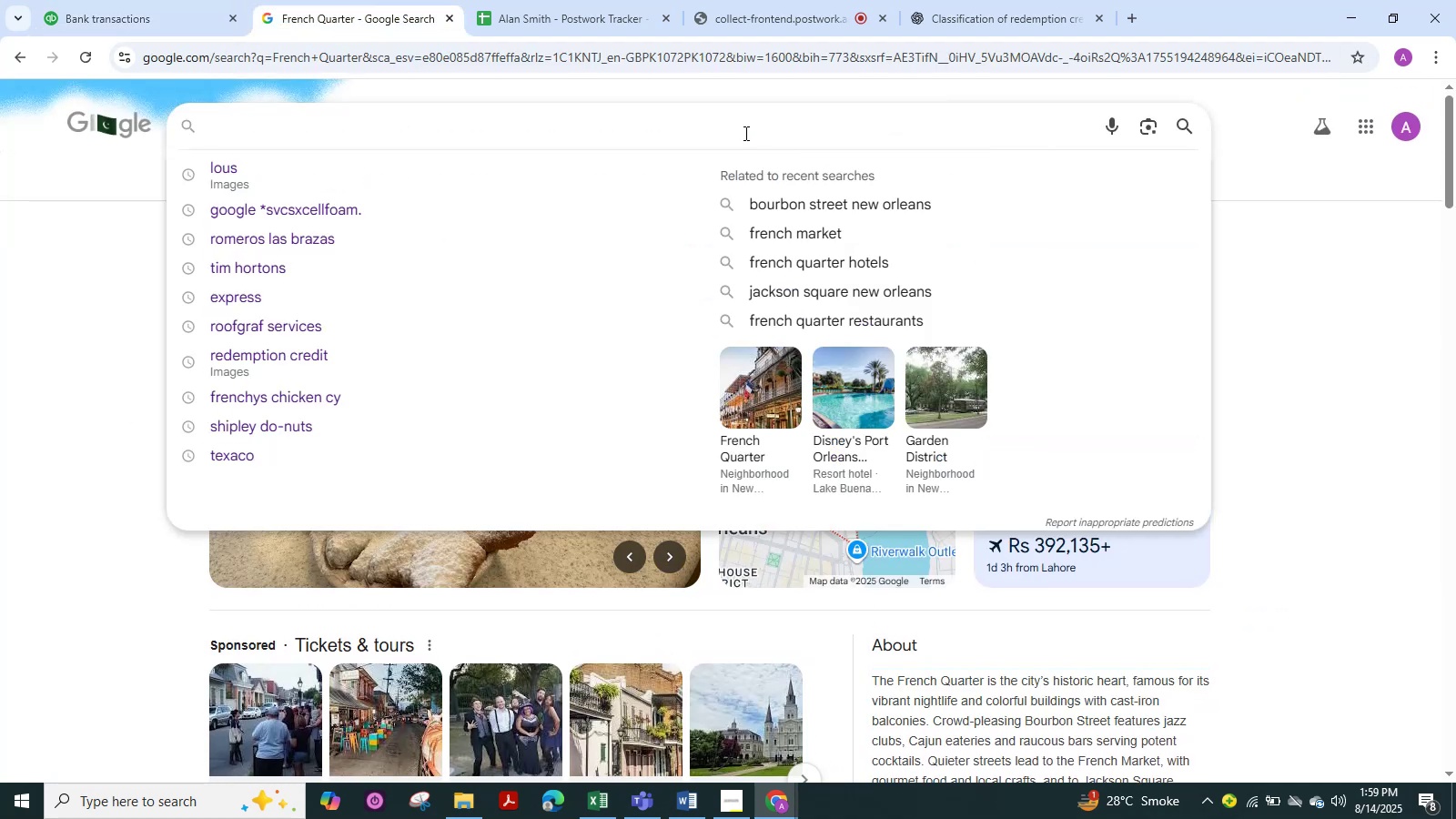 
key(Control+V)
 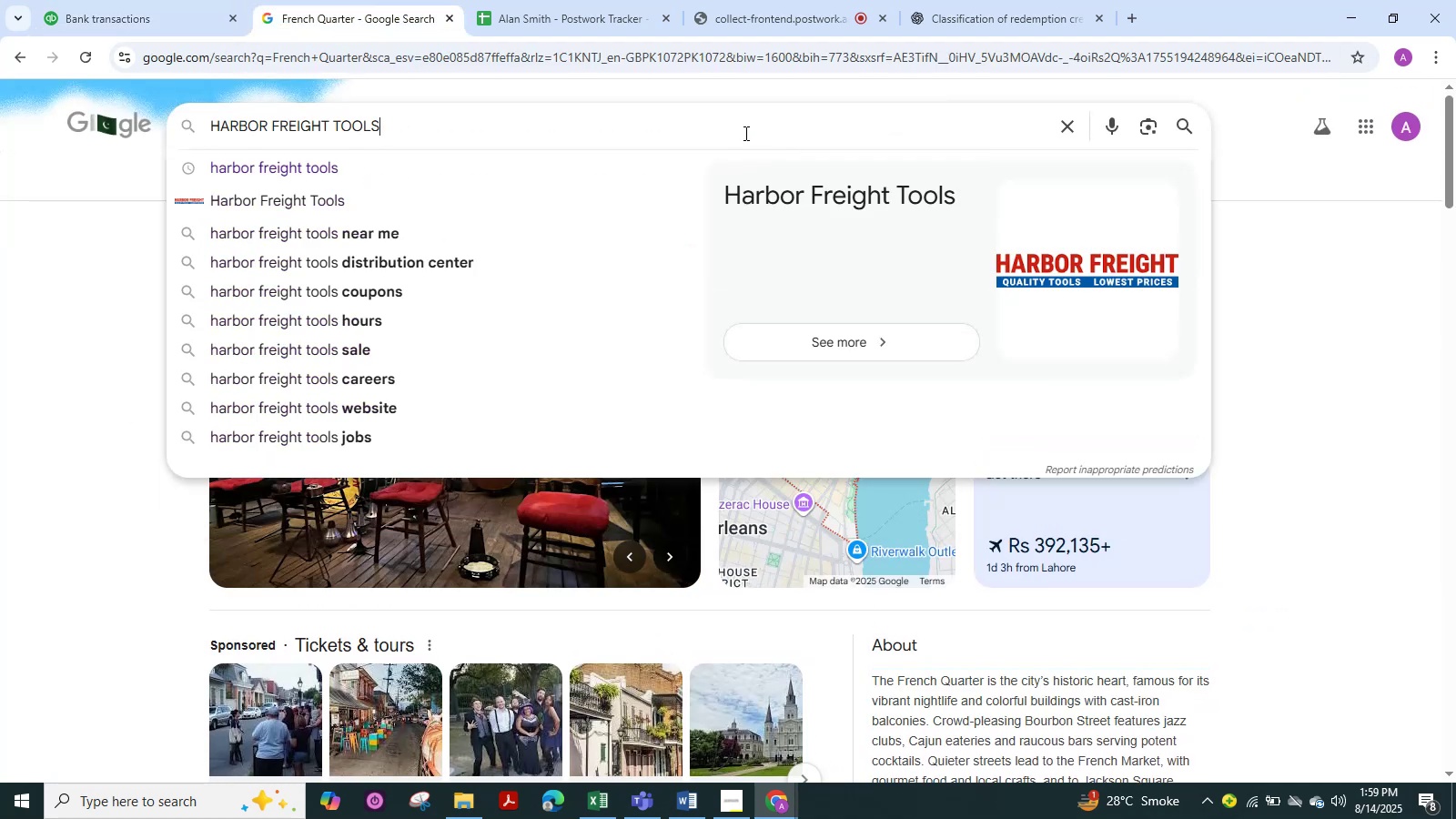 
key(NumpadEnter)
 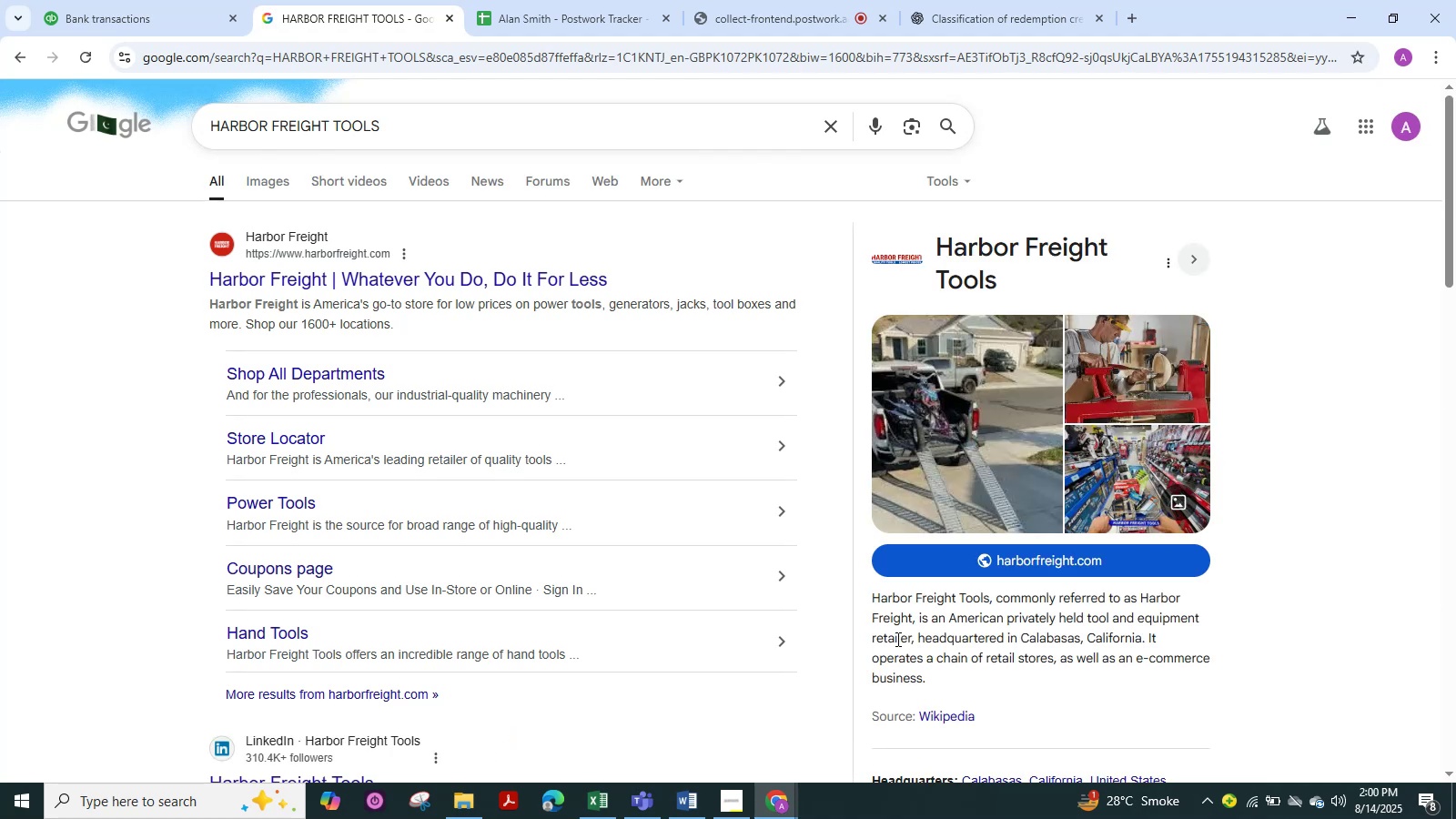 
scroll: coordinate [982, 630], scroll_direction: down, amount: 1.0
 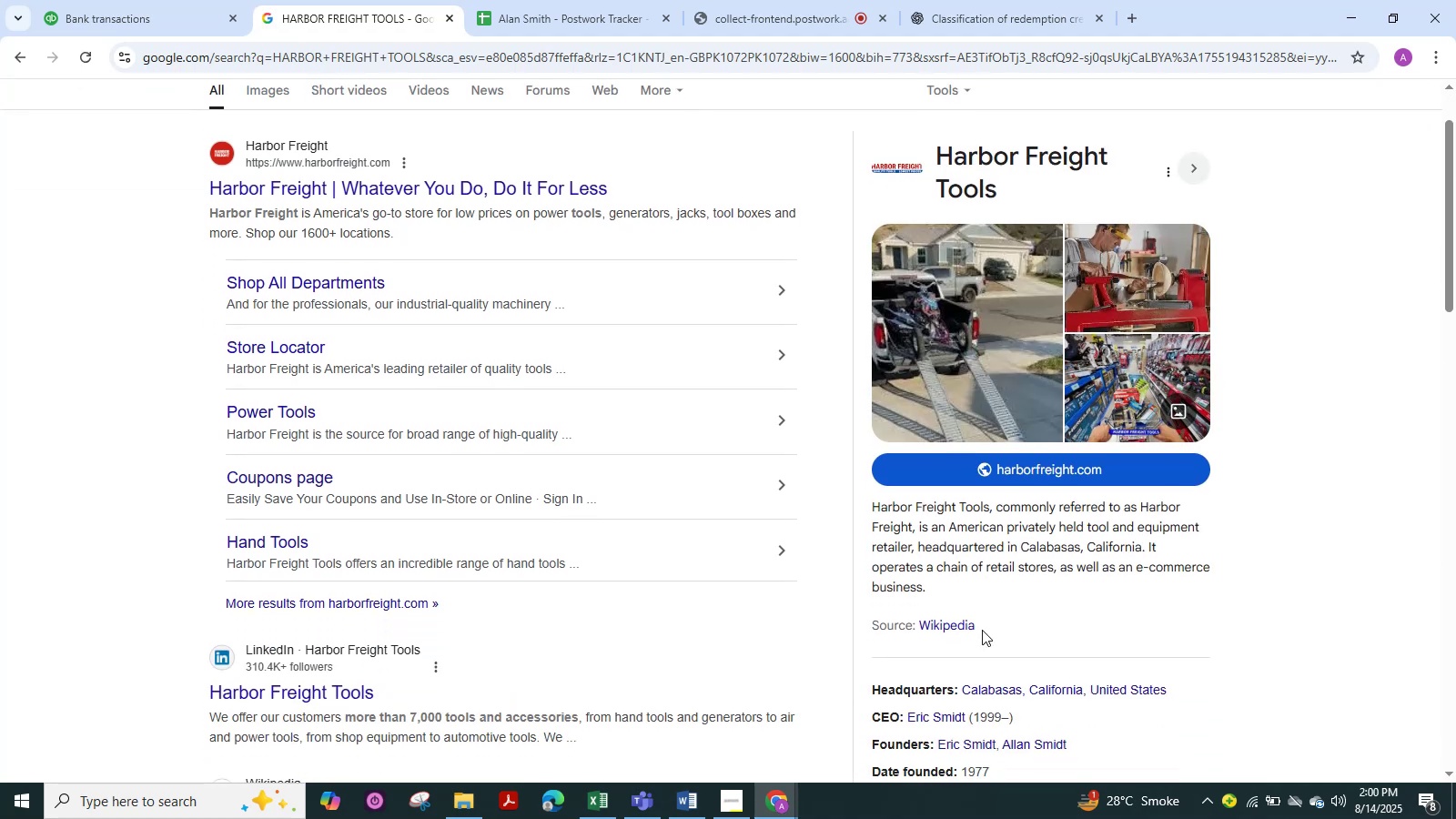 
wait(10.87)
 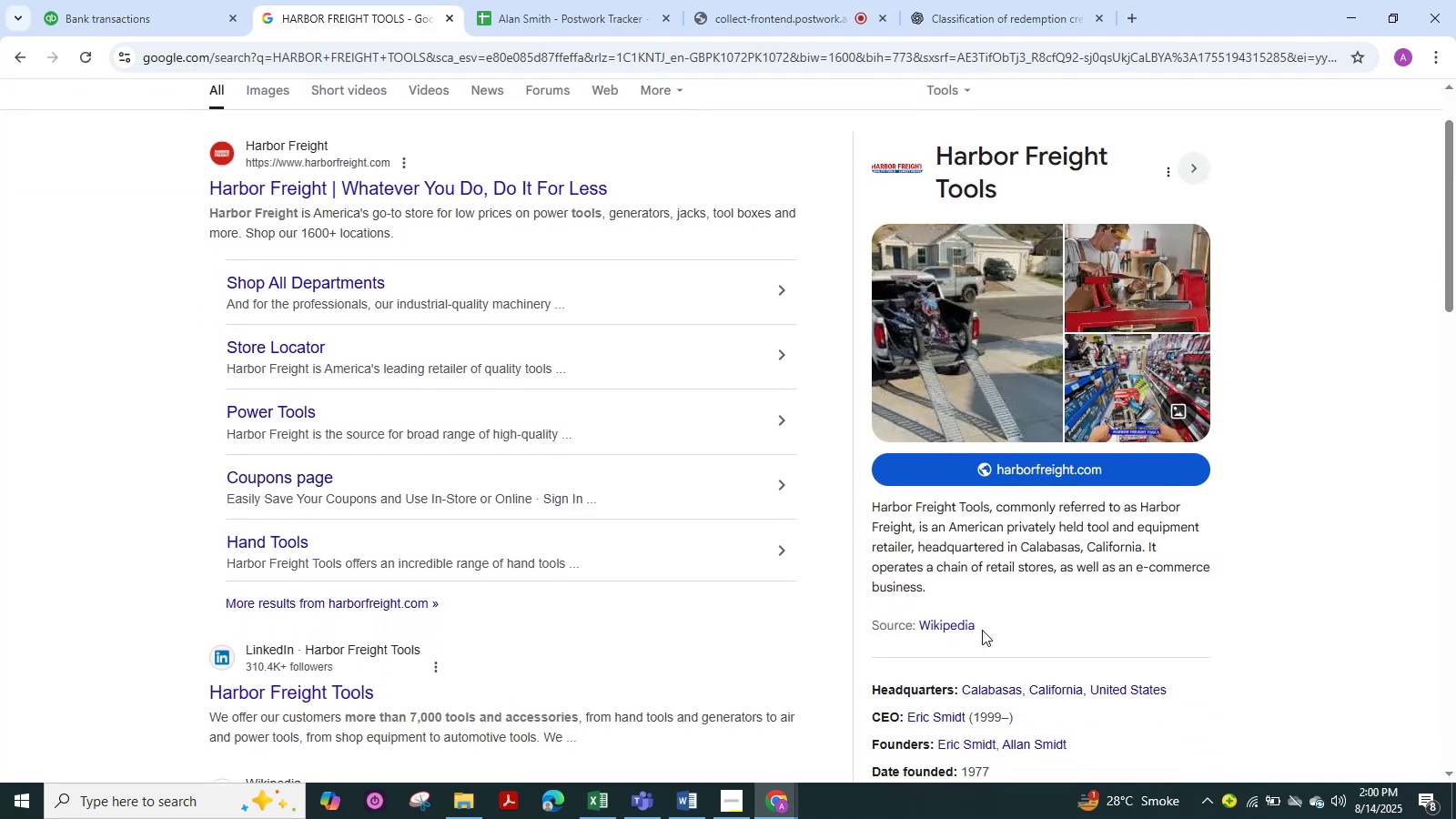 
scroll: coordinate [982, 630], scroll_direction: up, amount: 1.0
 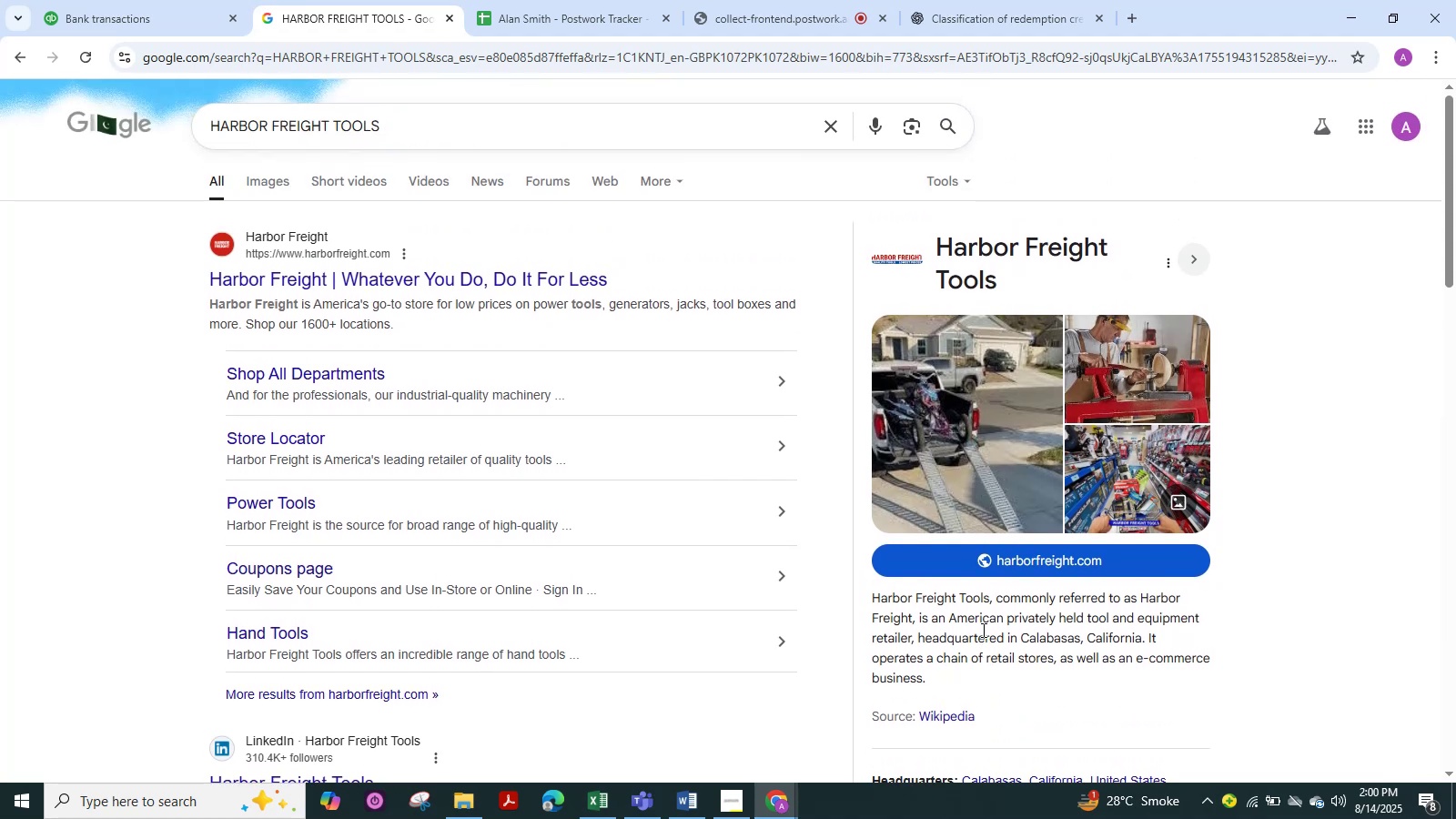 
scroll: coordinate [982, 630], scroll_direction: down, amount: 2.0
 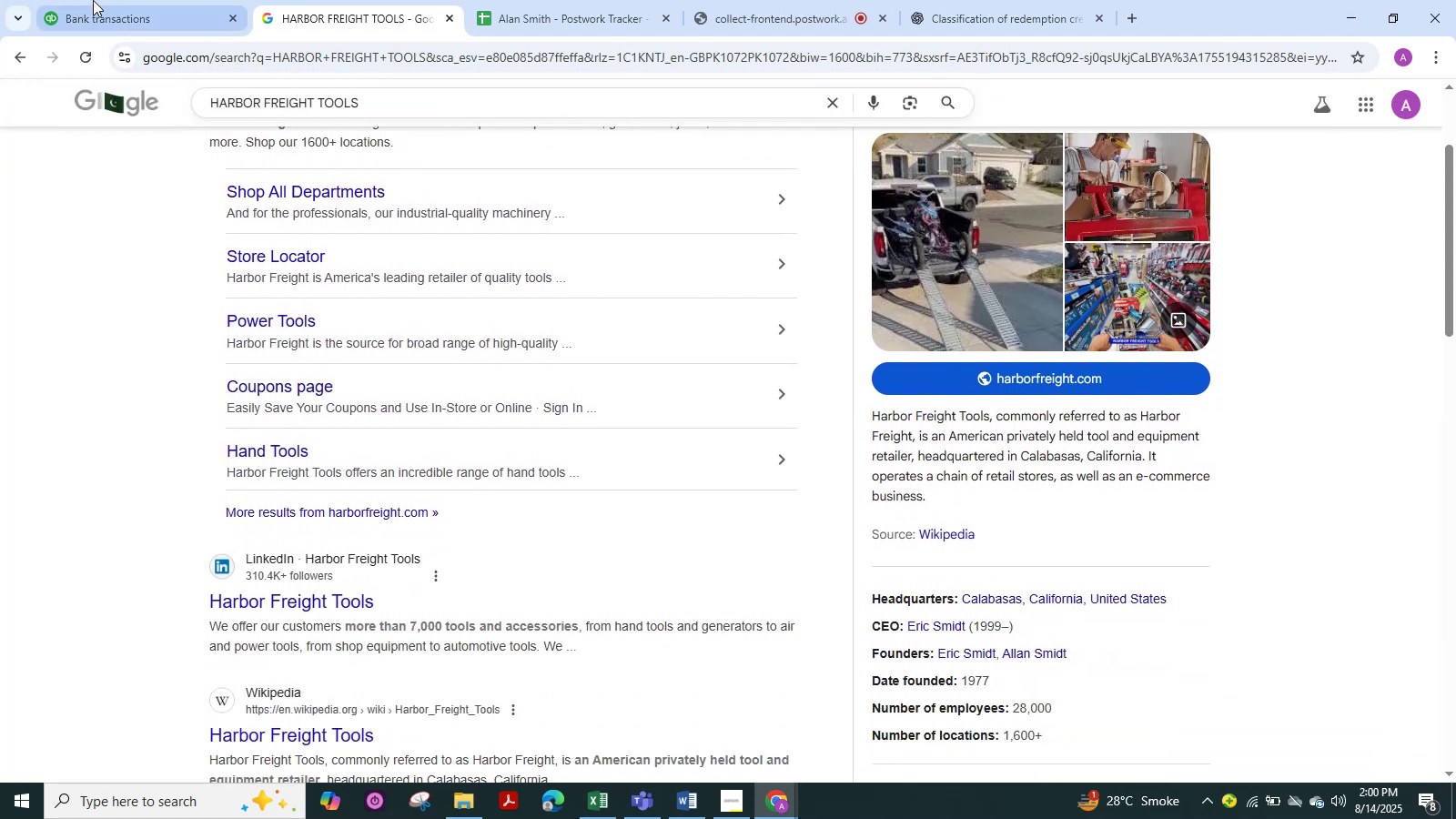 
left_click([93, 0])
 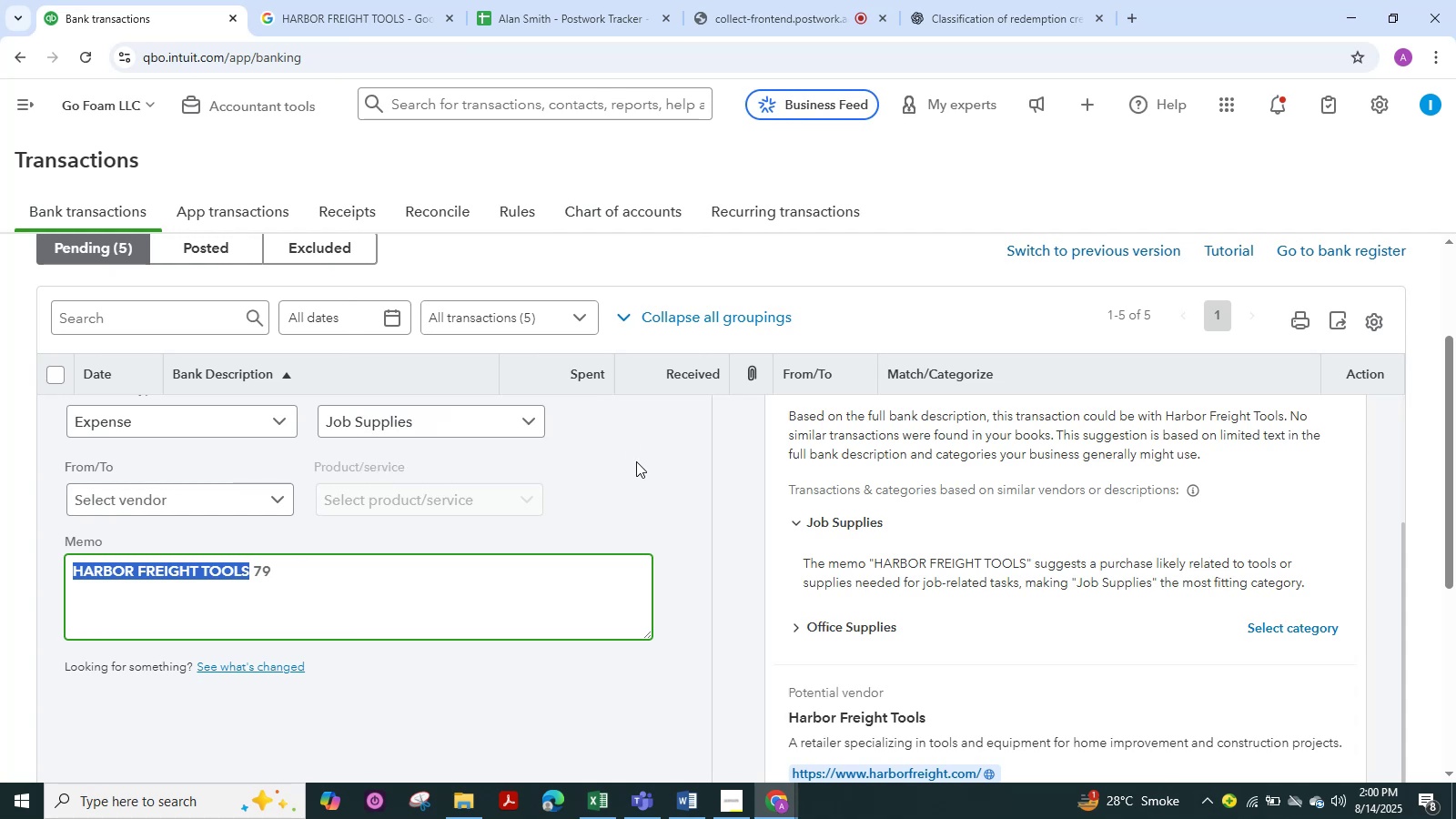 
wait(5.03)
 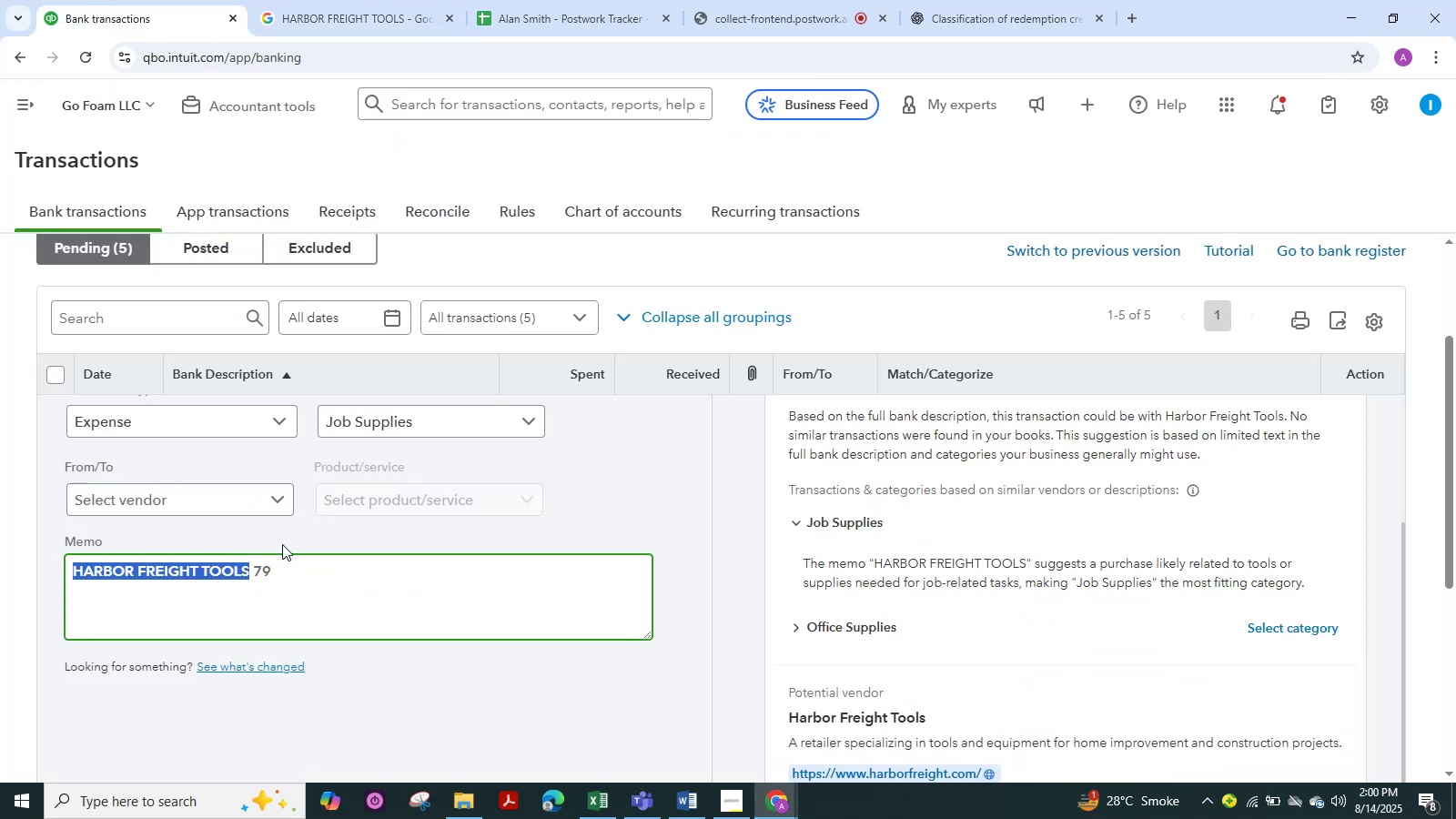 
left_click([529, 418])
 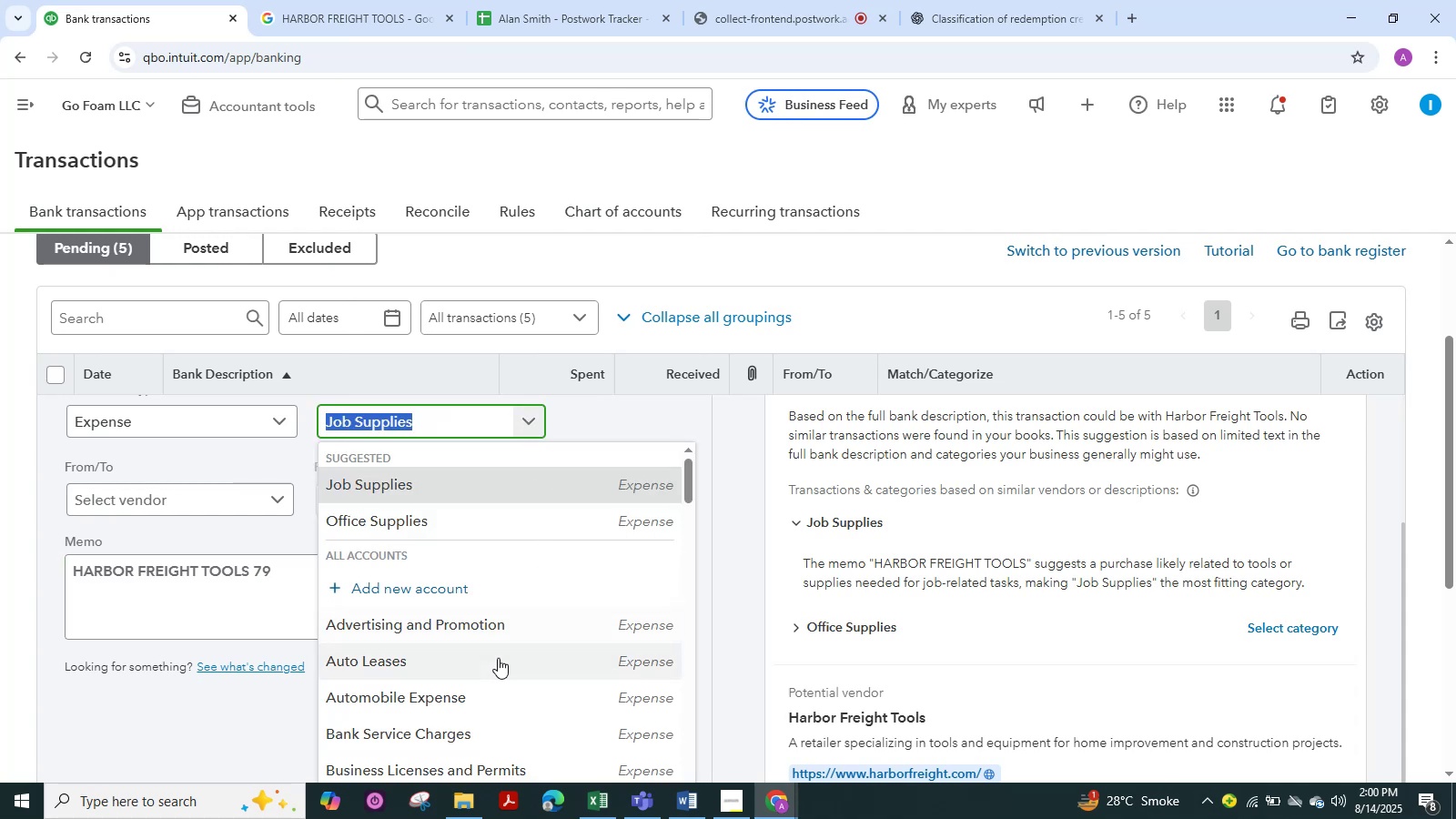 
scroll: coordinate [483, 653], scroll_direction: down, amount: 5.0
 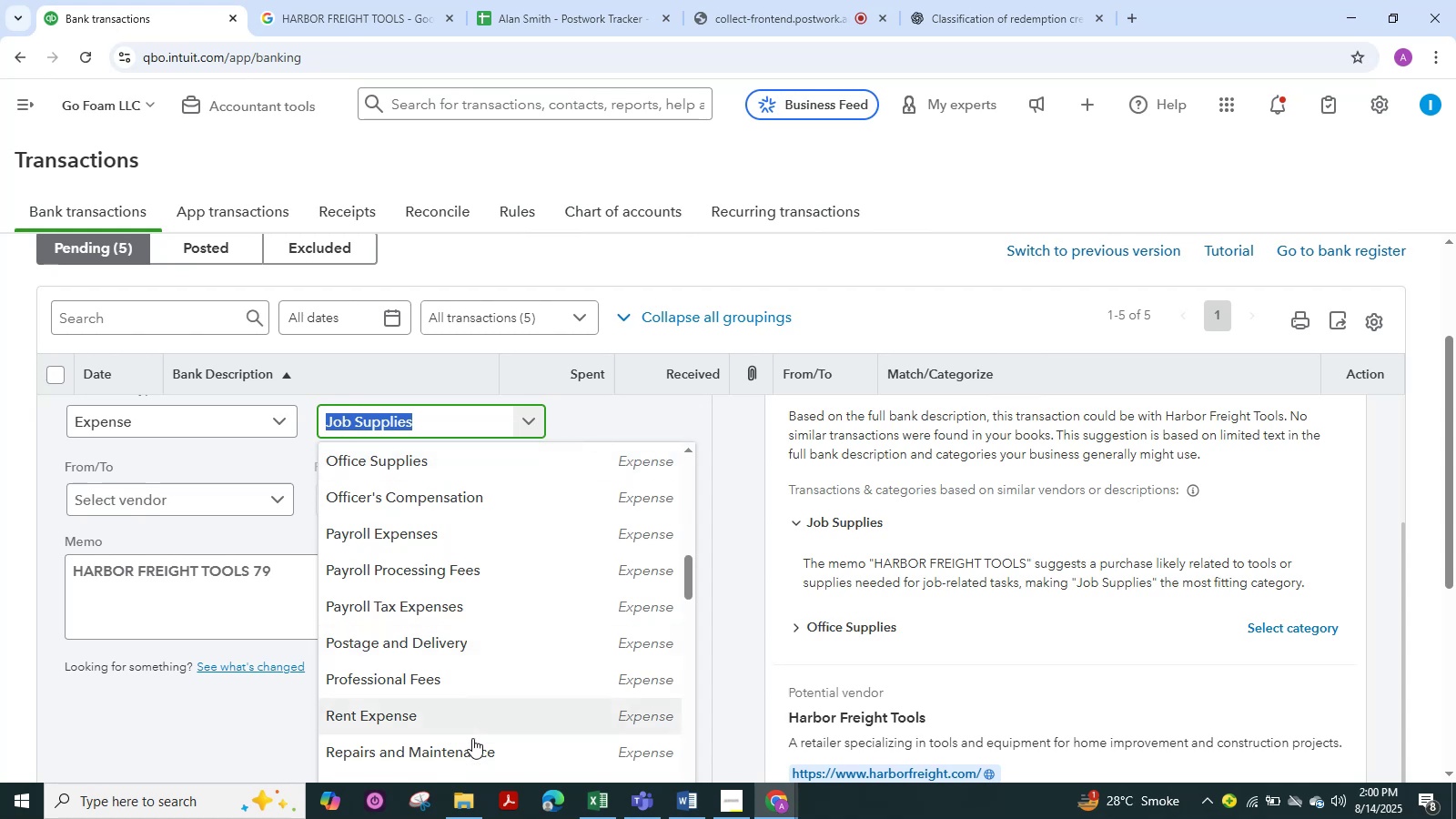 
left_click([468, 748])
 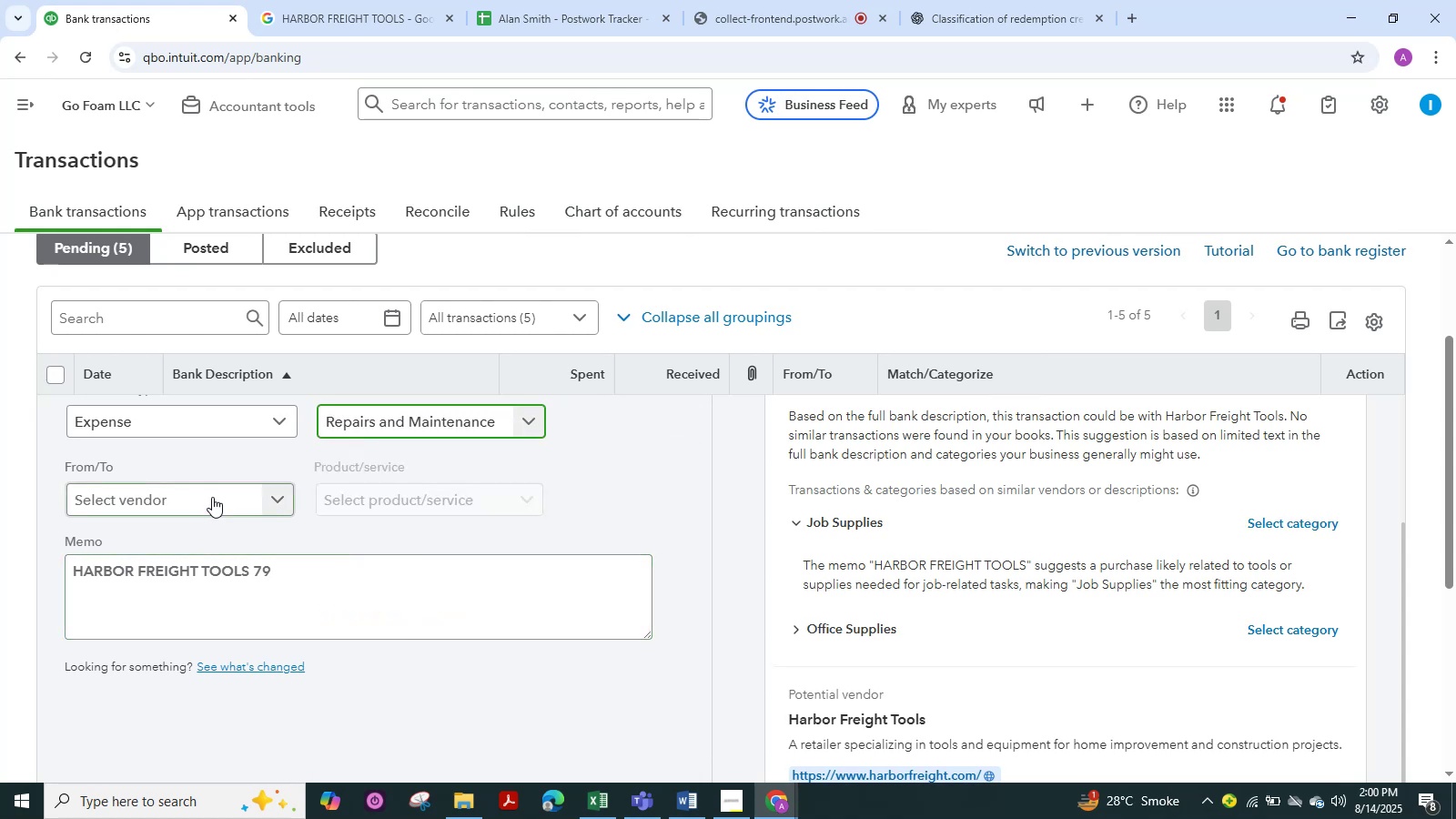 
left_click([208, 496])
 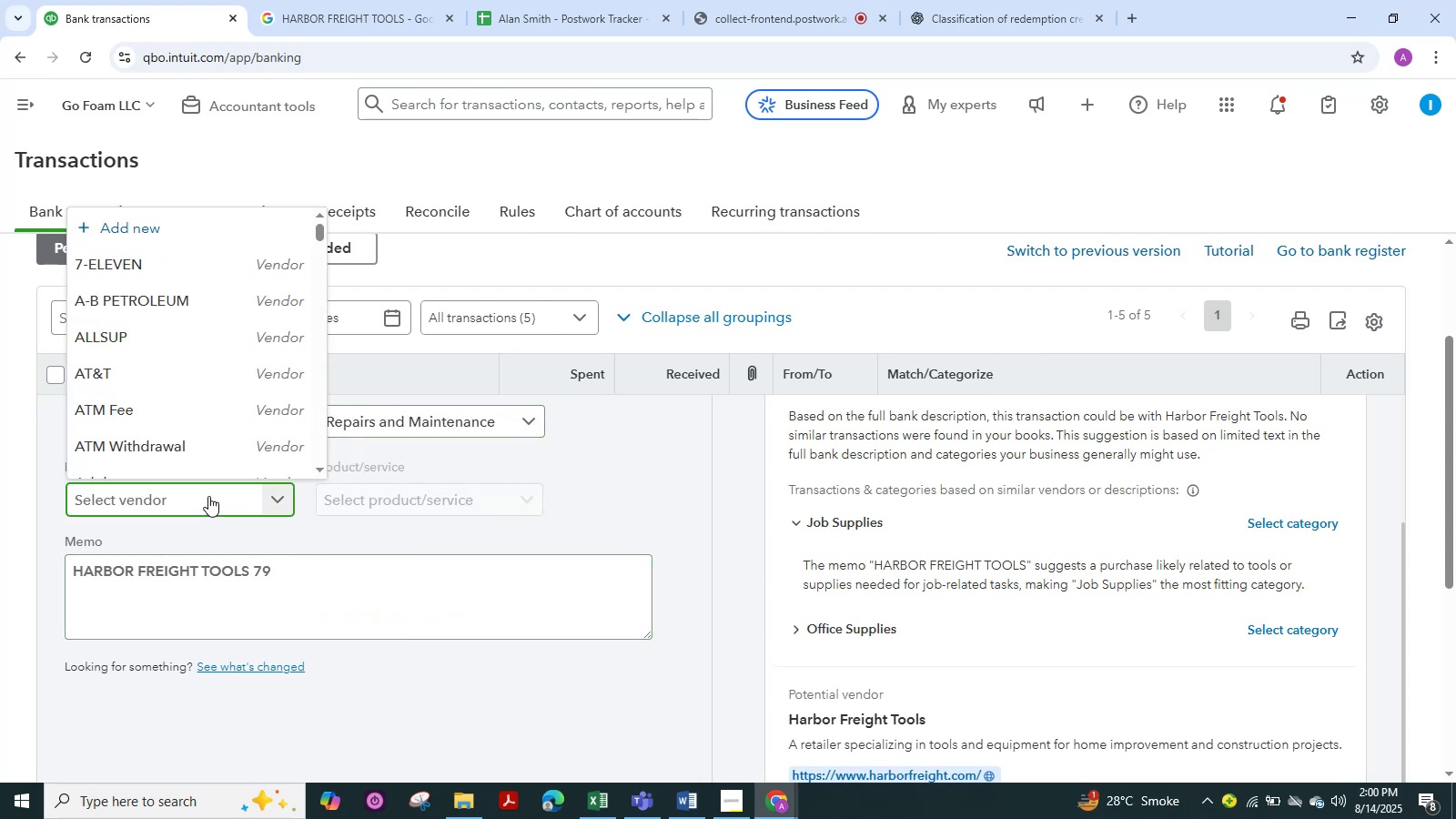 
key(Control+V)
 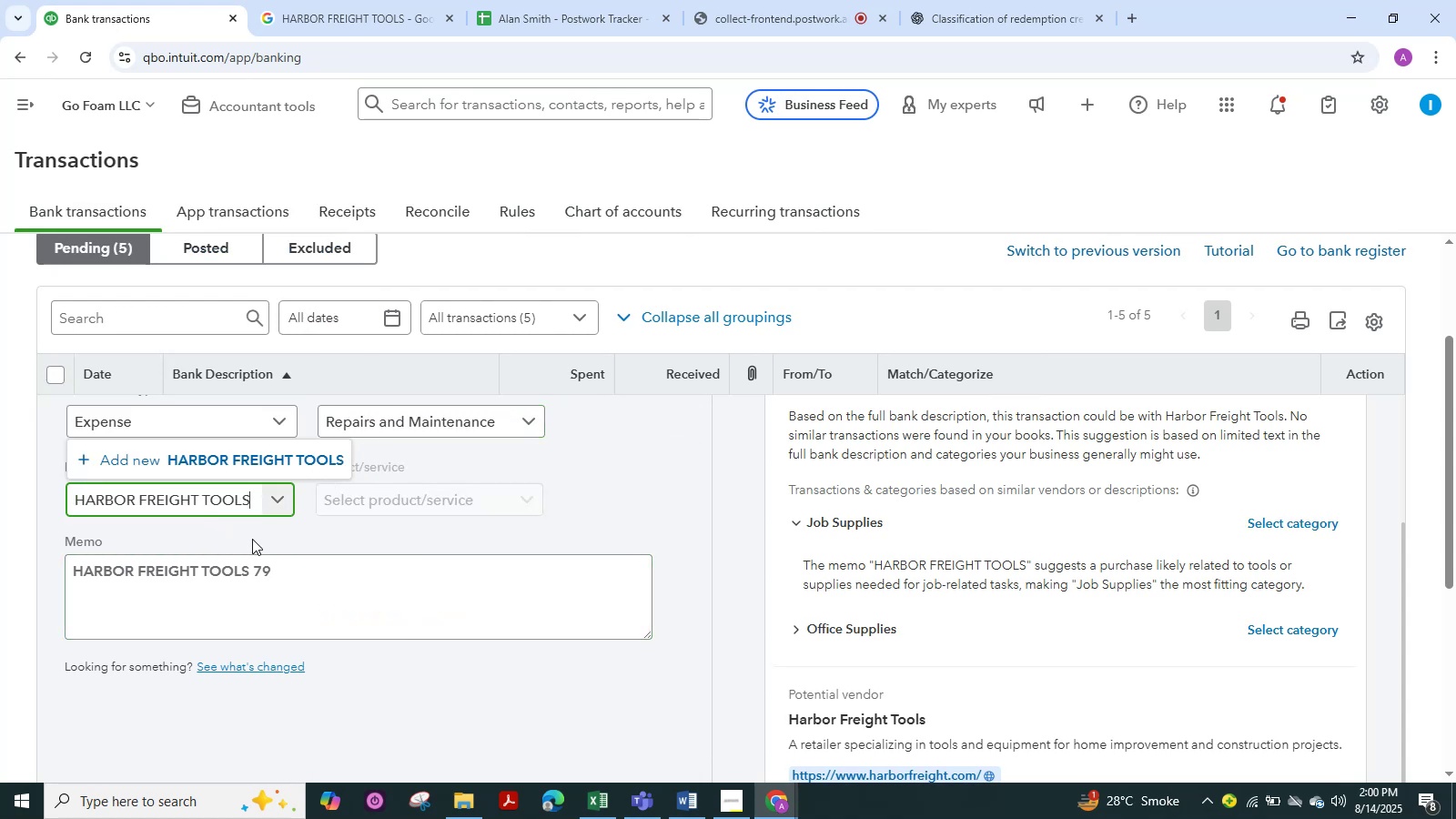 
key(Backspace)
 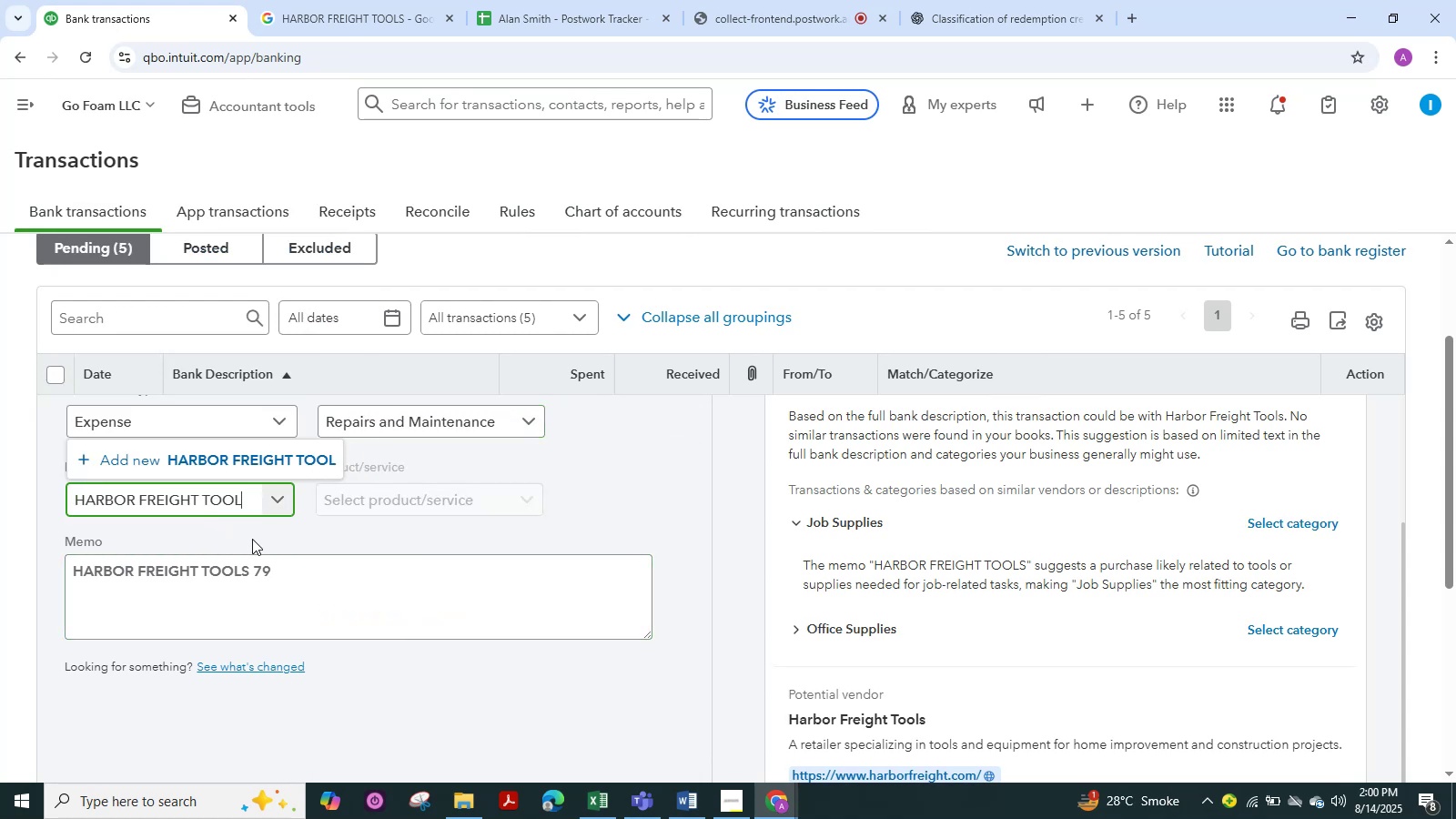 
key(Backspace)
 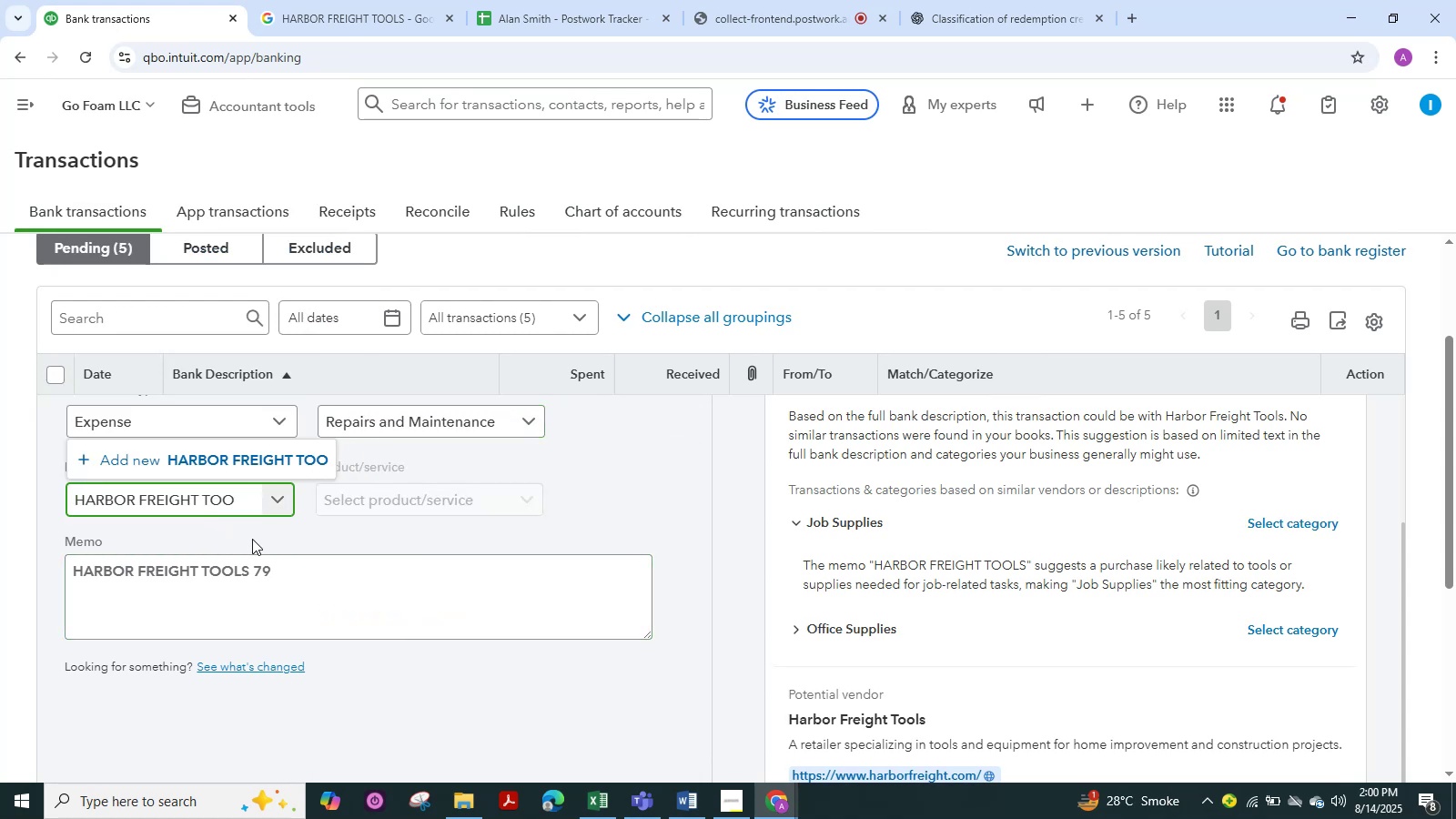 
key(Backspace)
 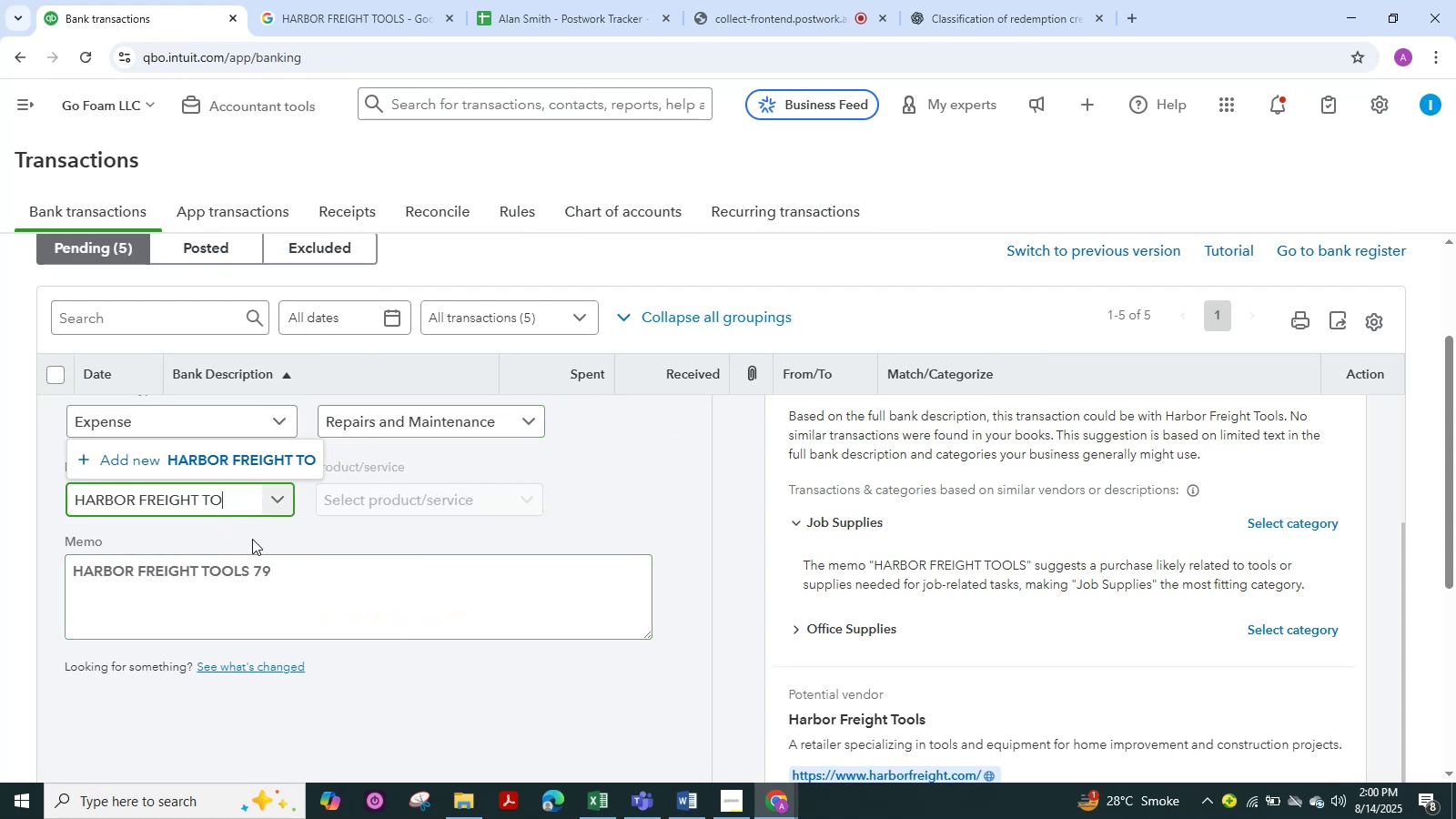 
key(Backspace)
 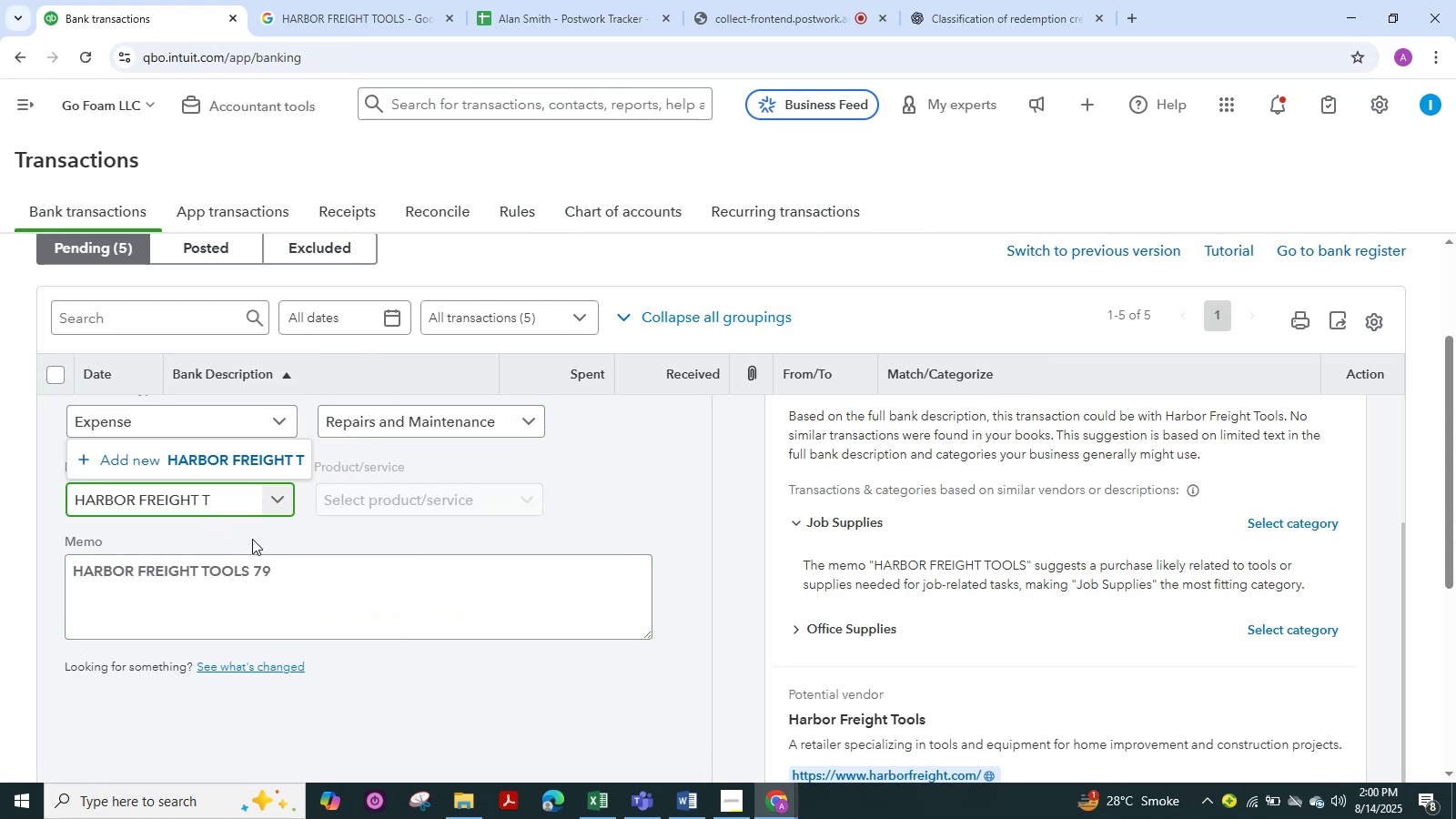 
key(Backspace)
 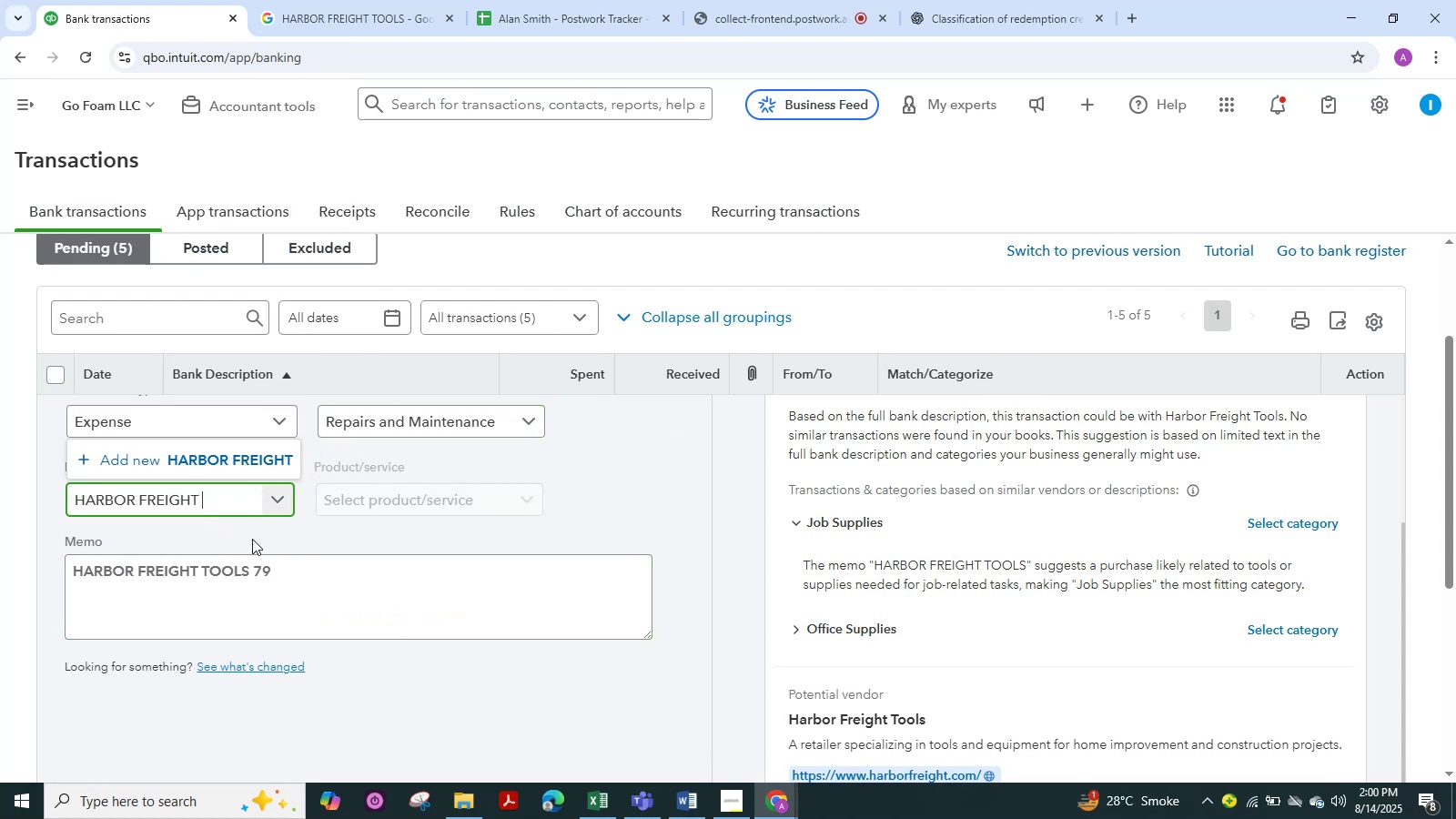 
key(NumpadEnter)
 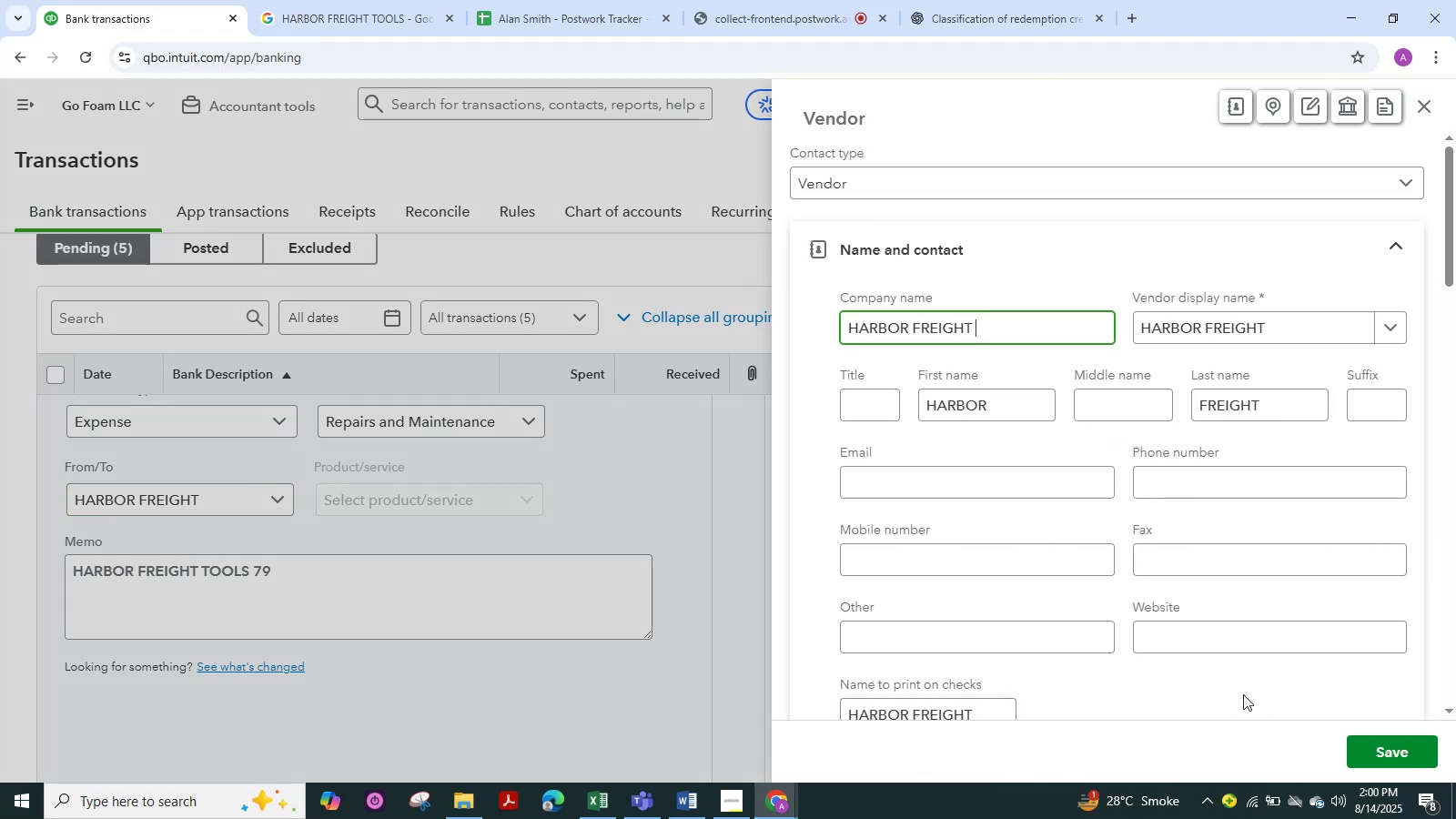 
left_click([1376, 753])
 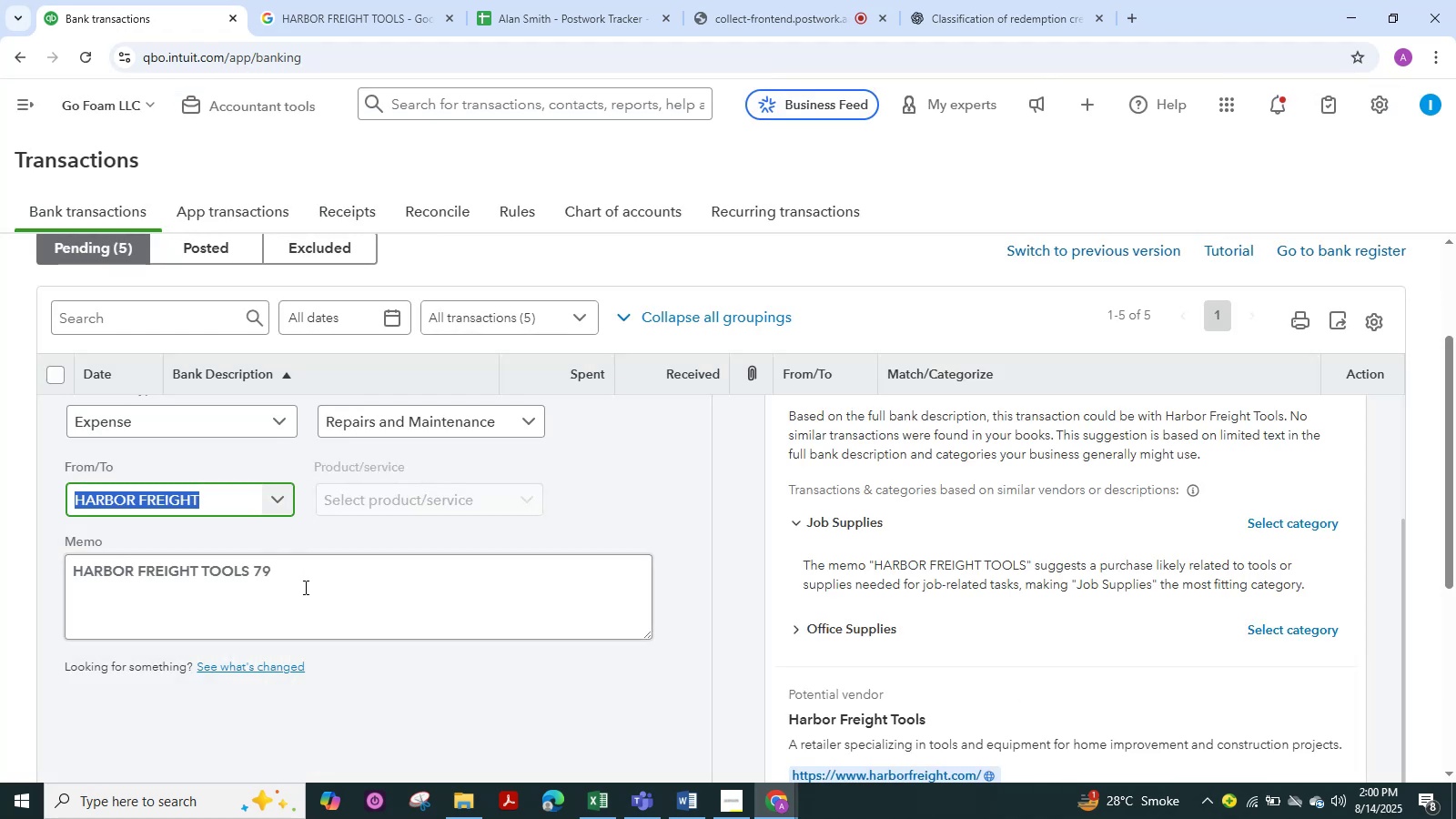 
scroll: coordinate [301, 699], scroll_direction: down, amount: 4.0
 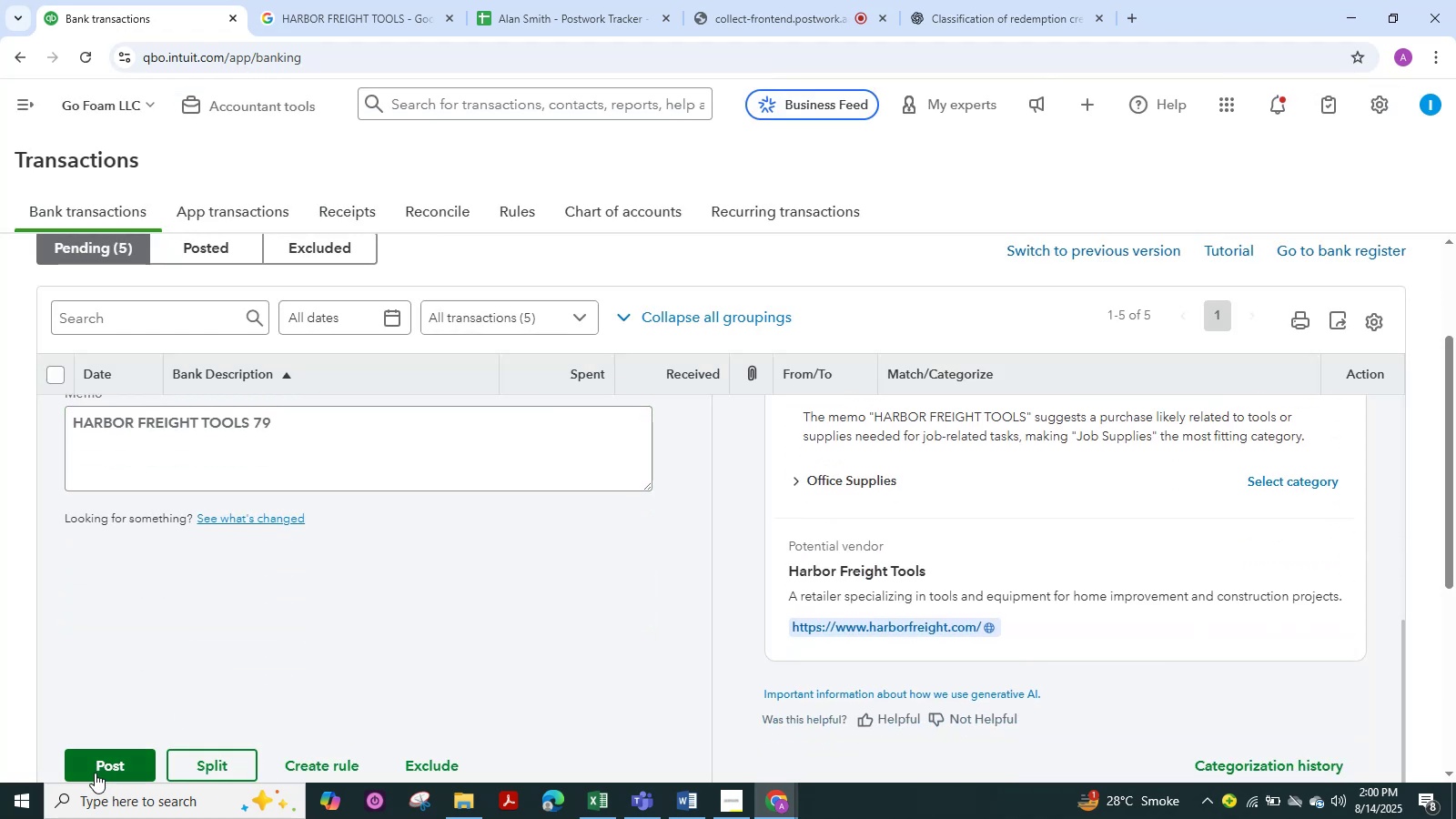 
left_click([95, 773])
 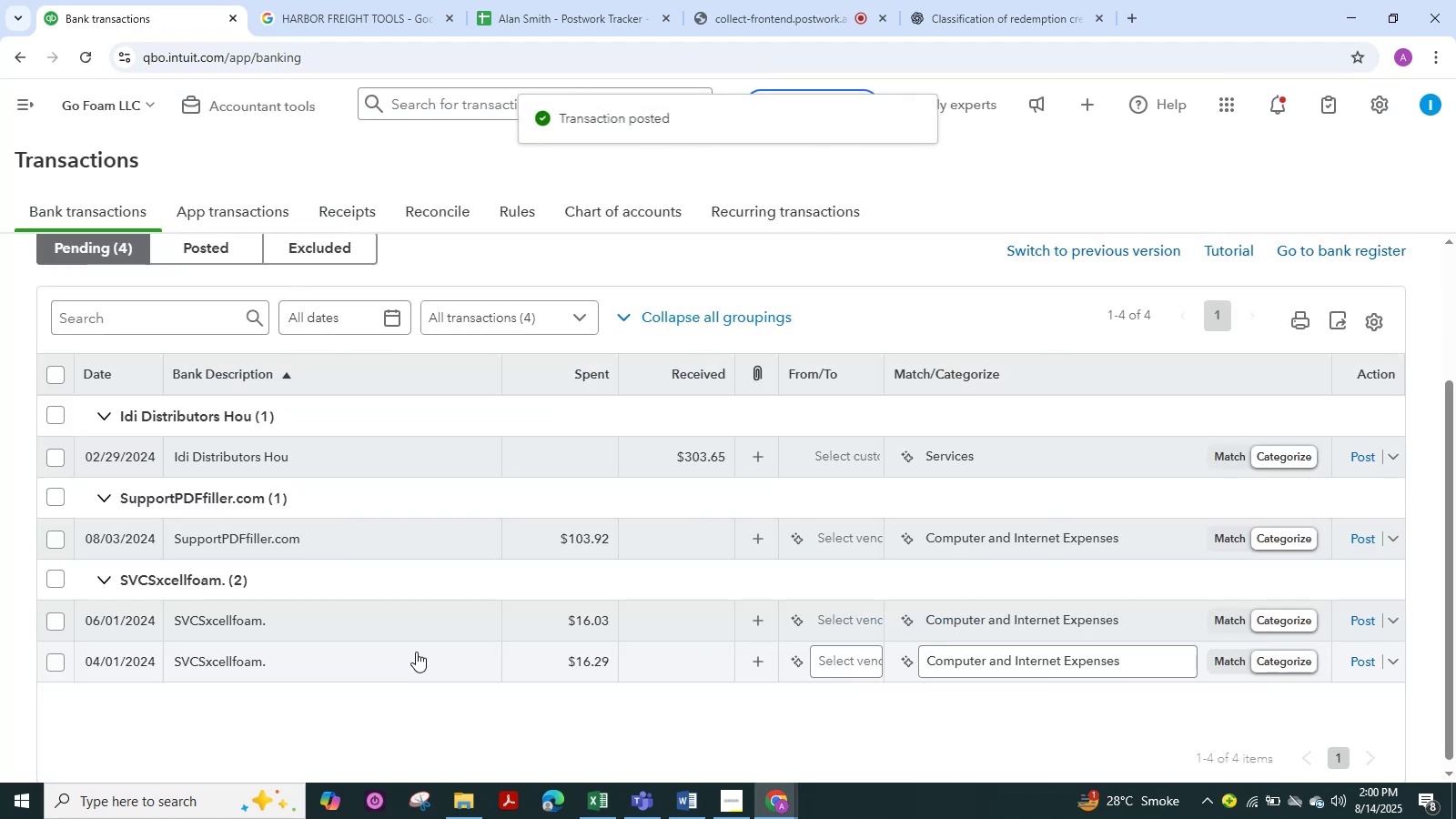 
scroll: coordinate [279, 561], scroll_direction: up, amount: 2.0
 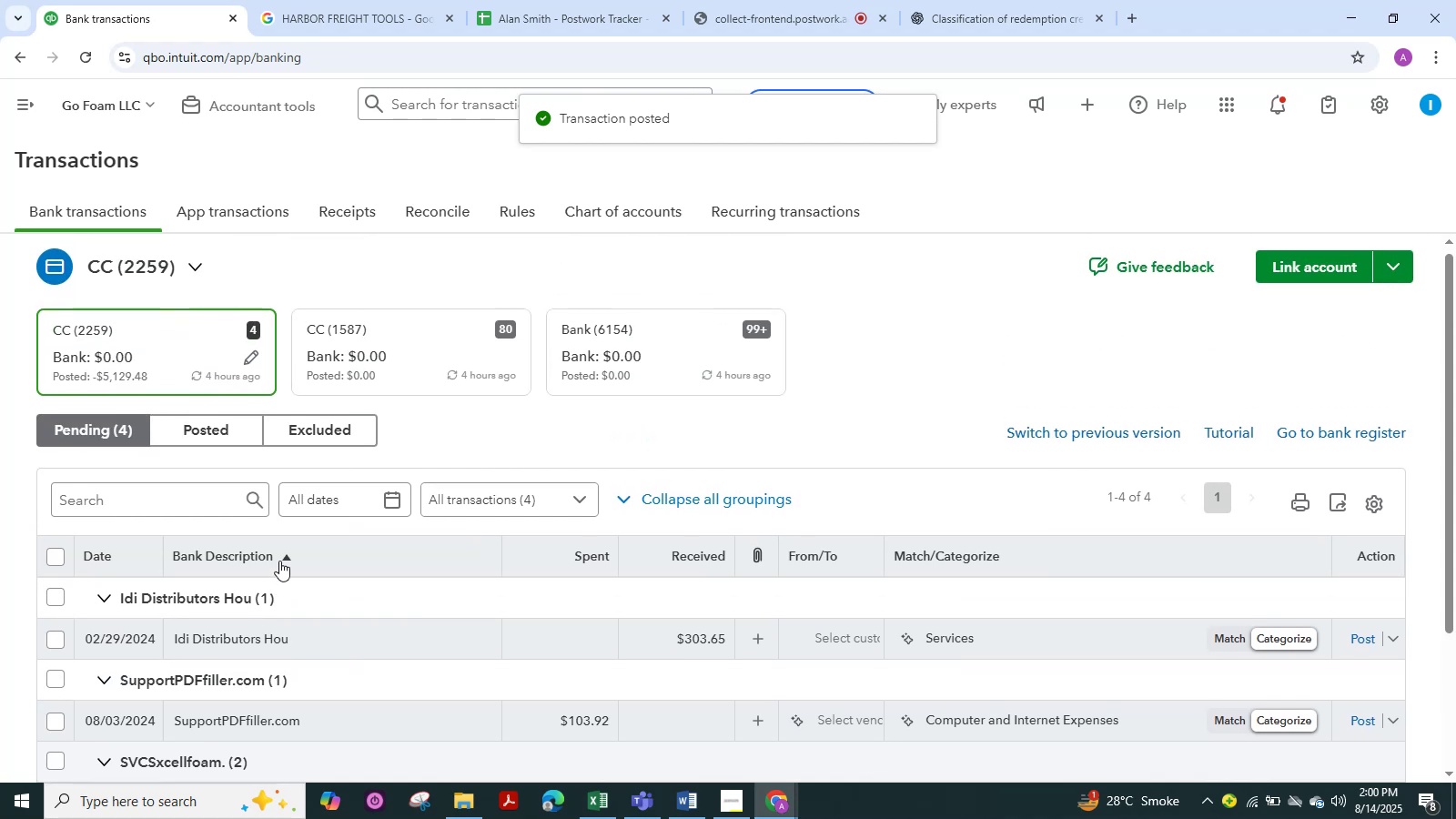 
scroll: coordinate [279, 561], scroll_direction: down, amount: 3.0
 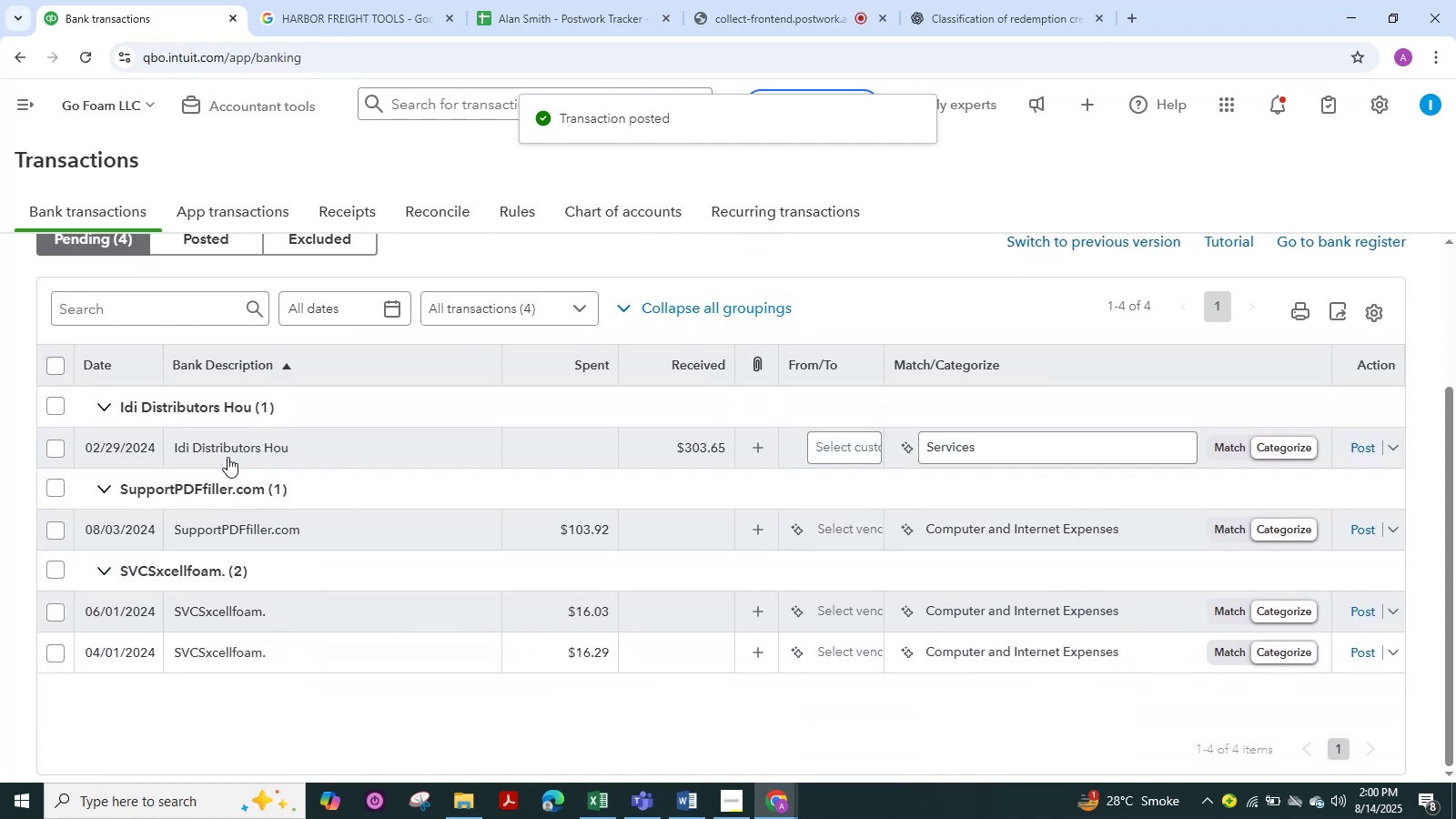 
left_click([228, 453])
 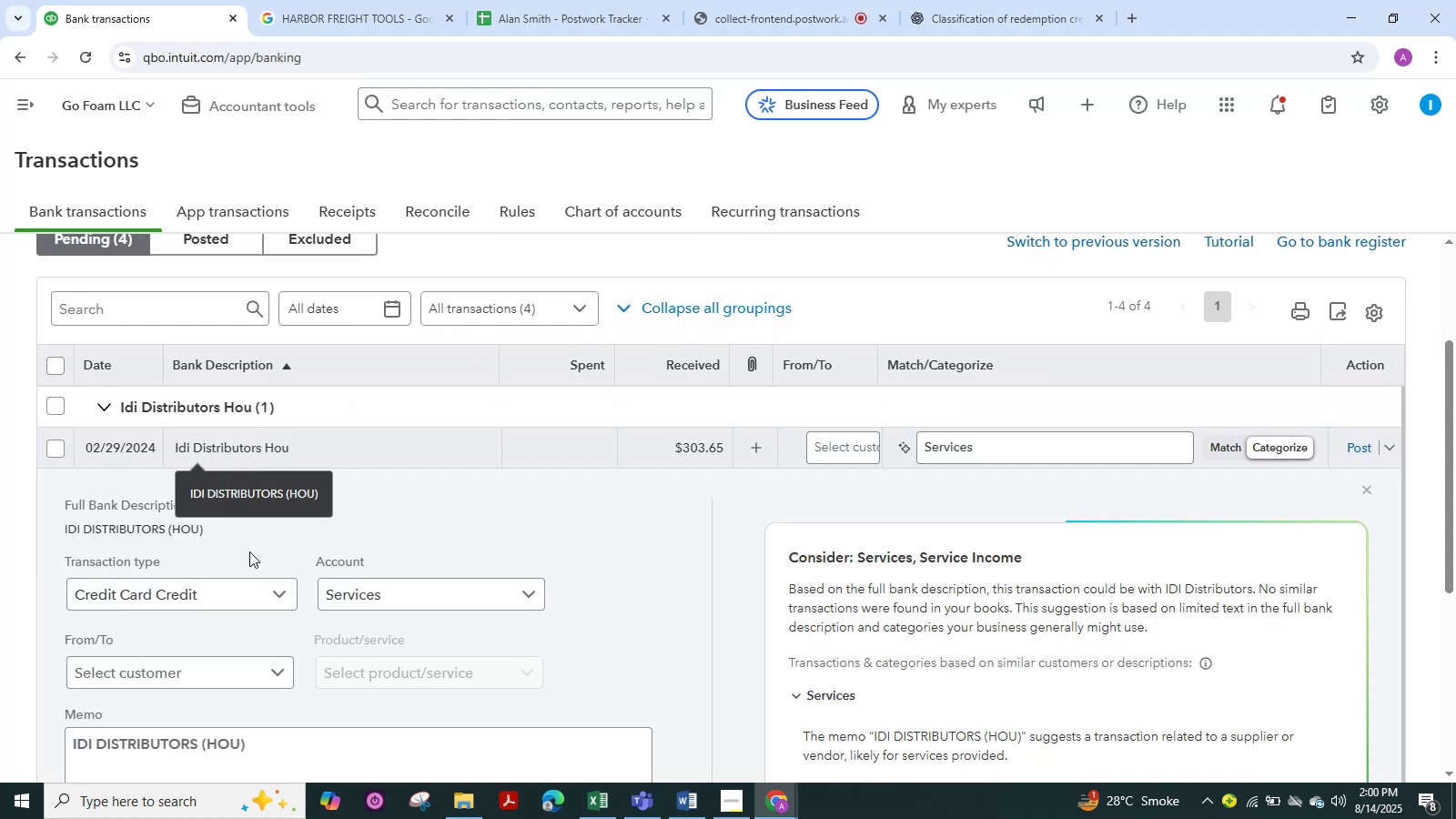 
scroll: coordinate [222, 644], scroll_direction: down, amount: 2.0
 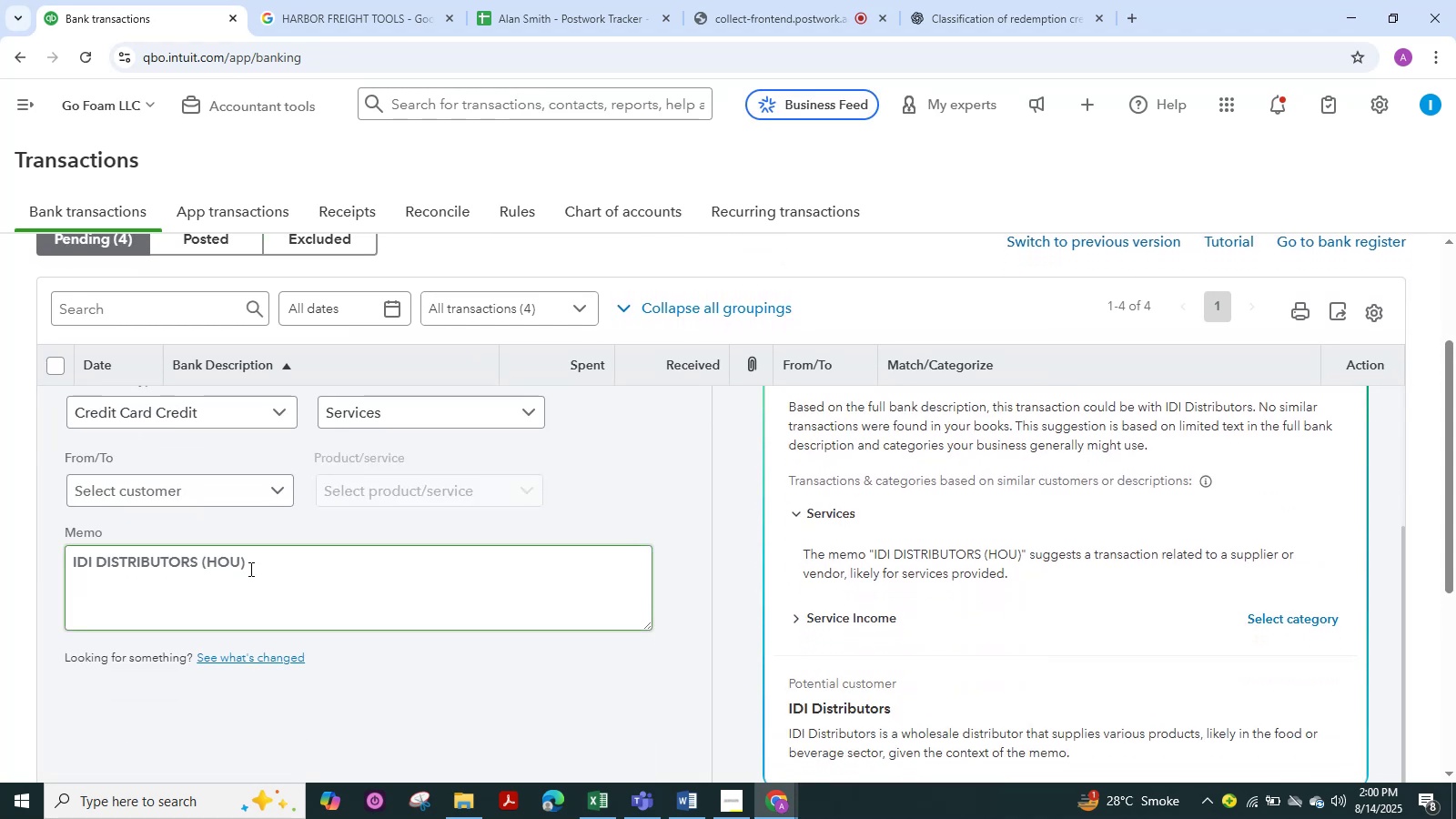 
left_click_drag(start_coordinate=[248, 557], to_coordinate=[41, 574])
 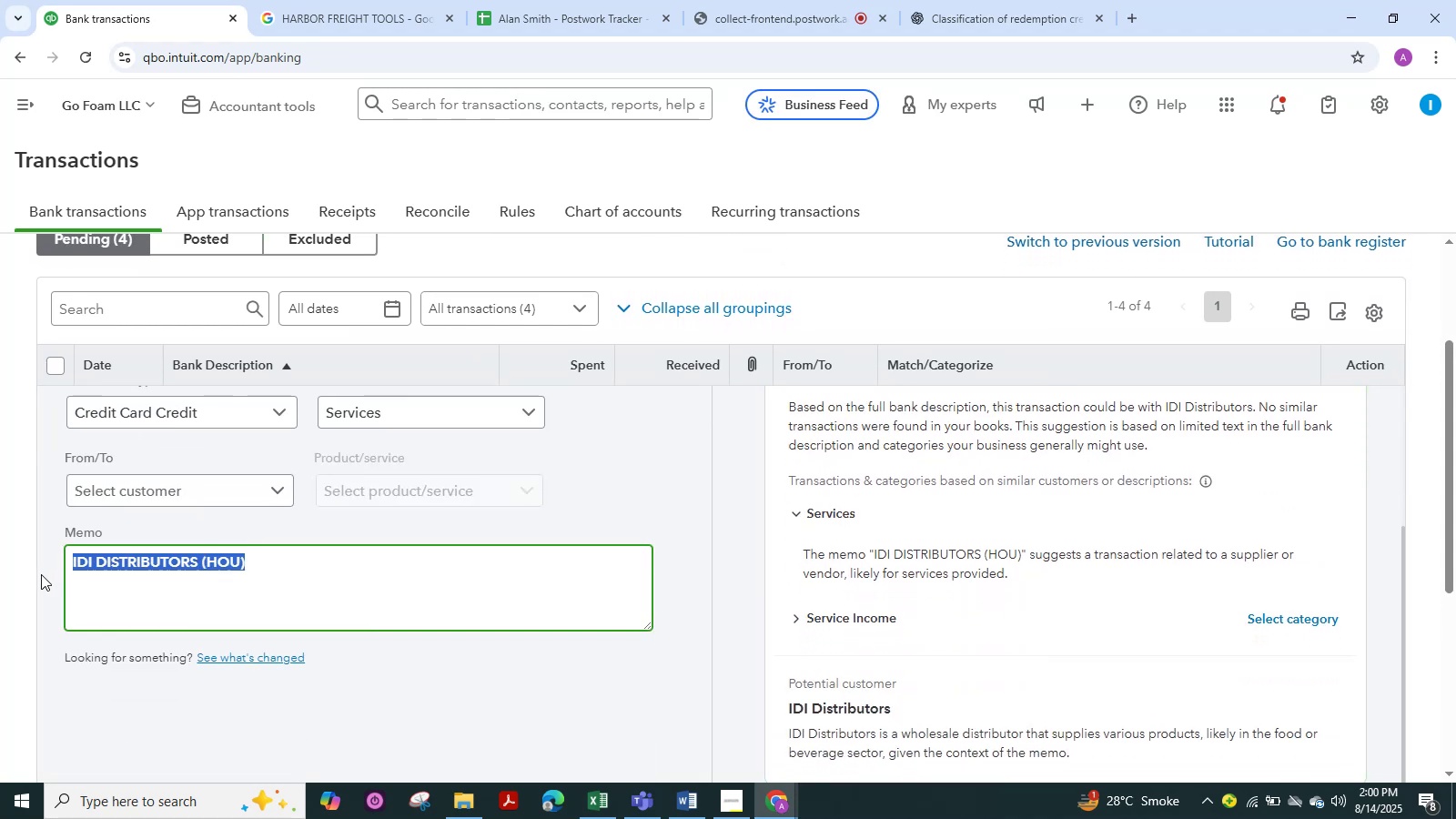 
key(Control+C)
 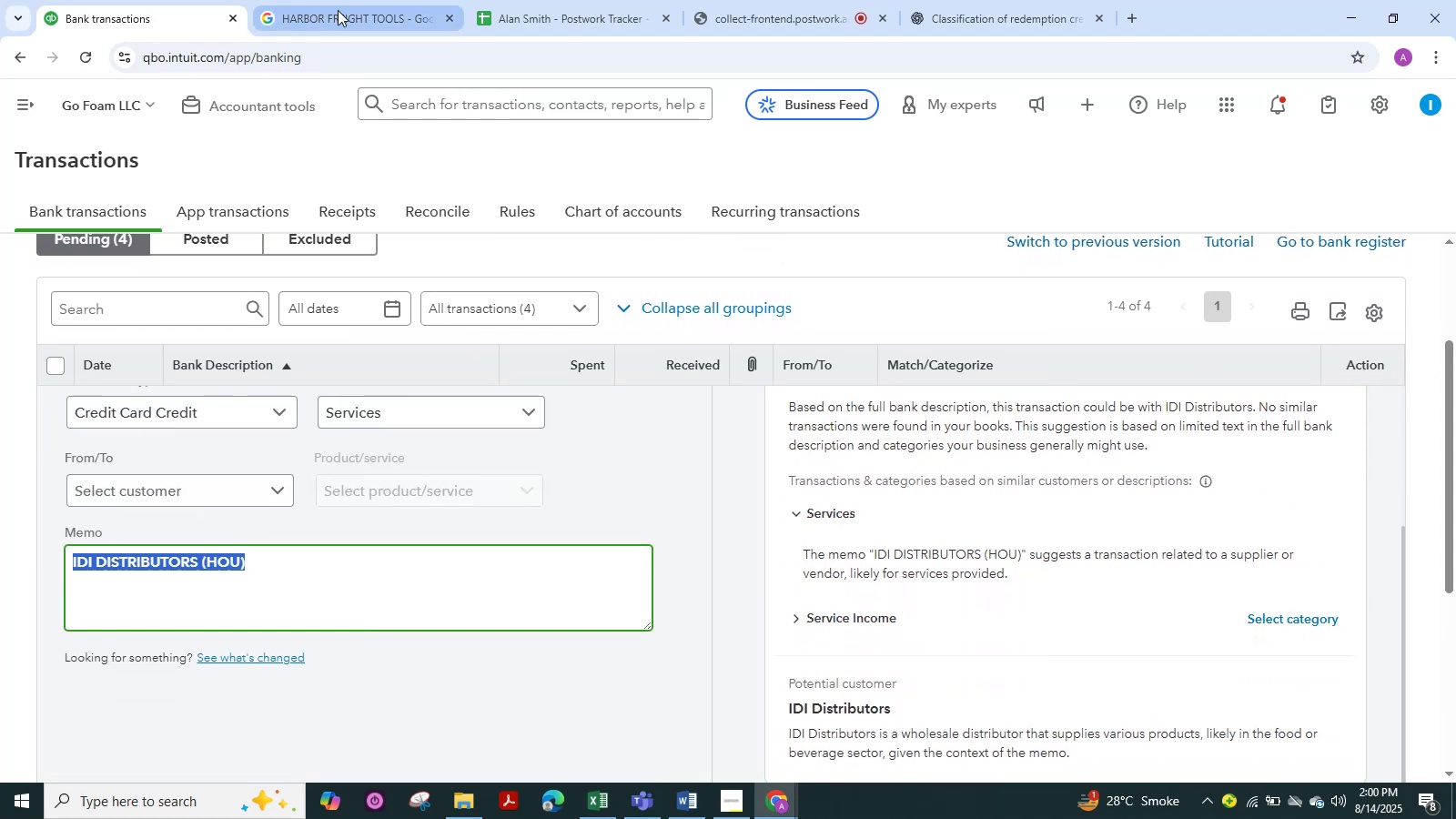 
left_click([340, 10])
 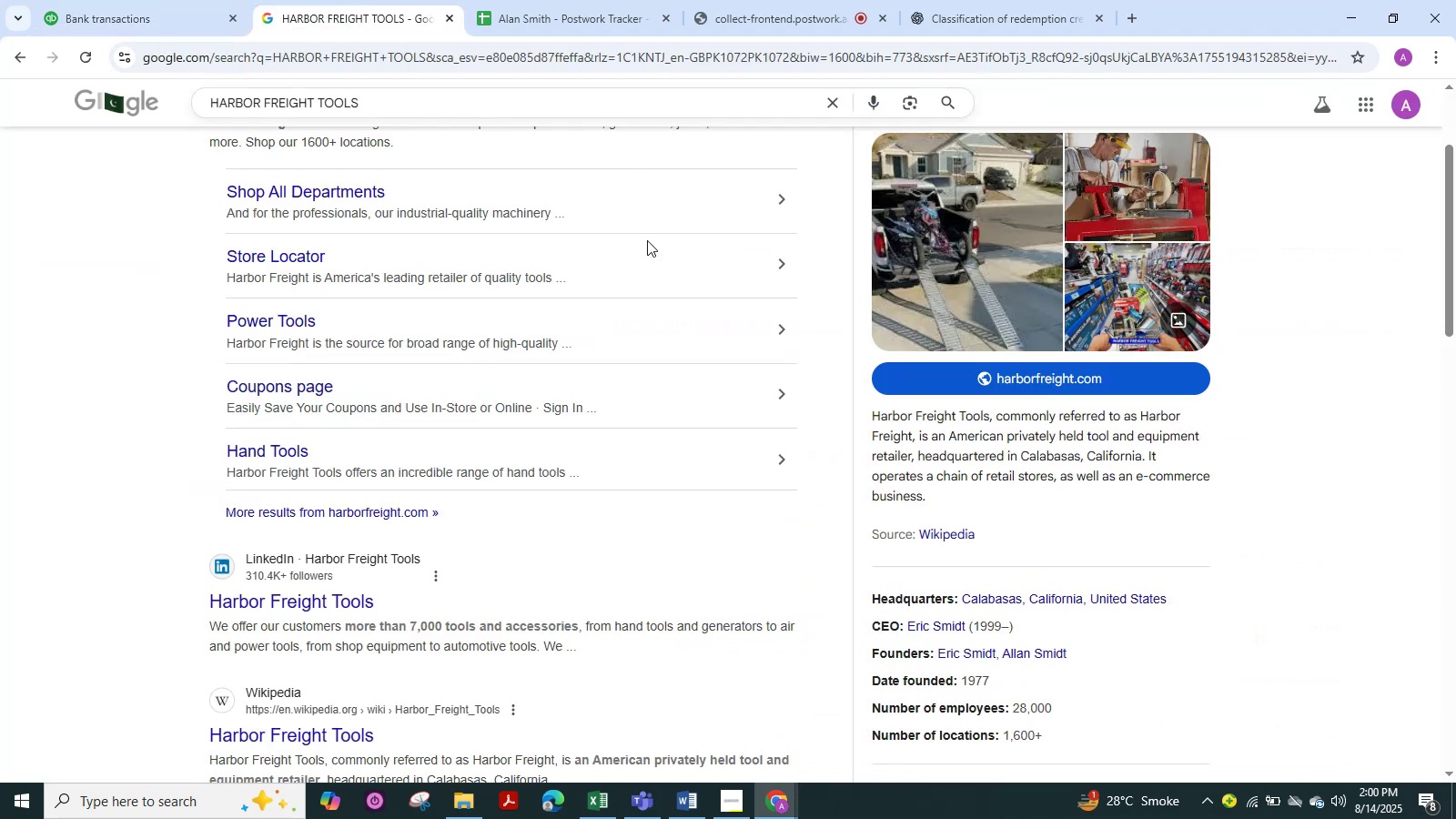 
scroll: coordinate [627, 266], scroll_direction: up, amount: 4.0
 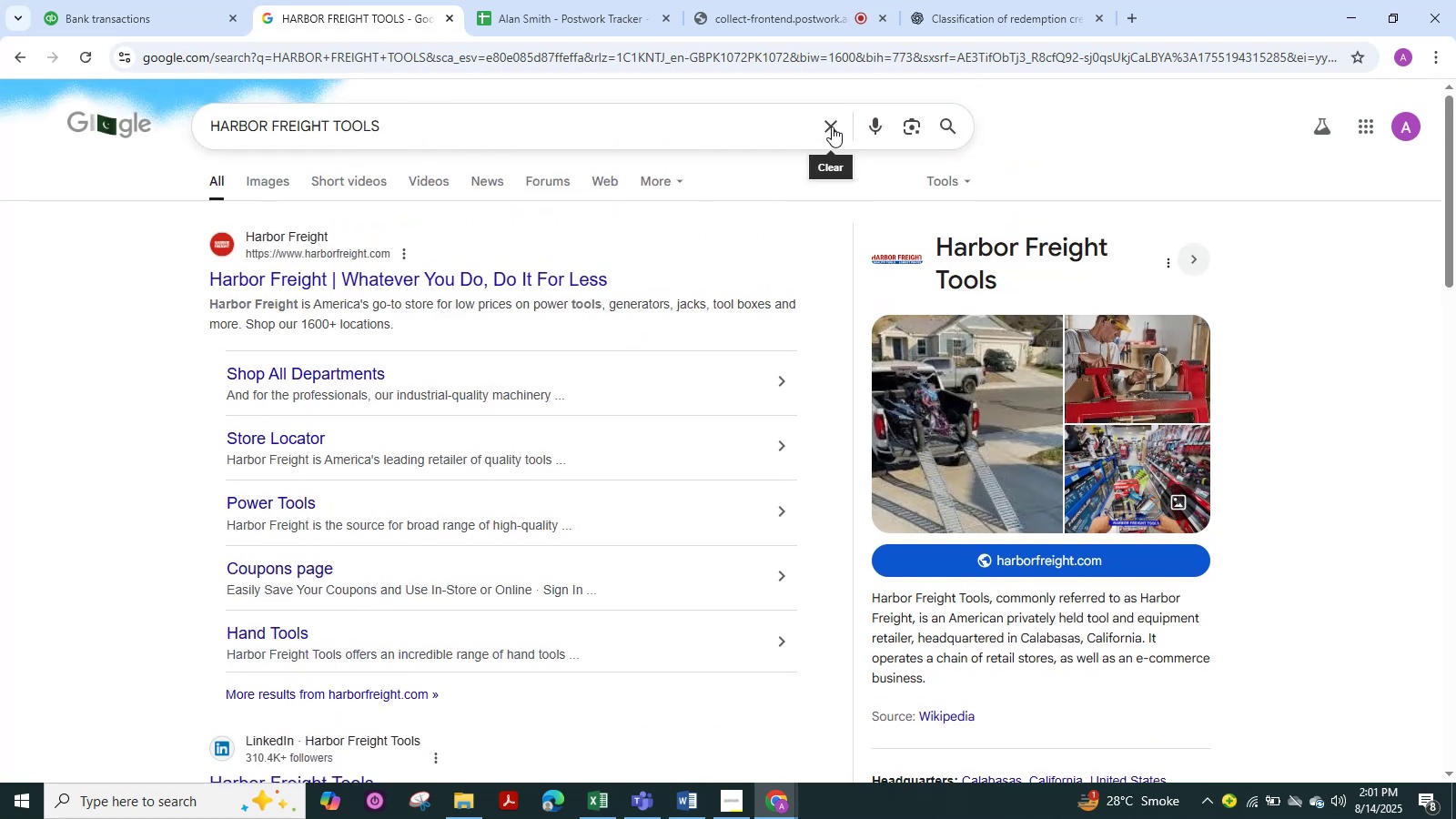 
double_click([757, 131])
 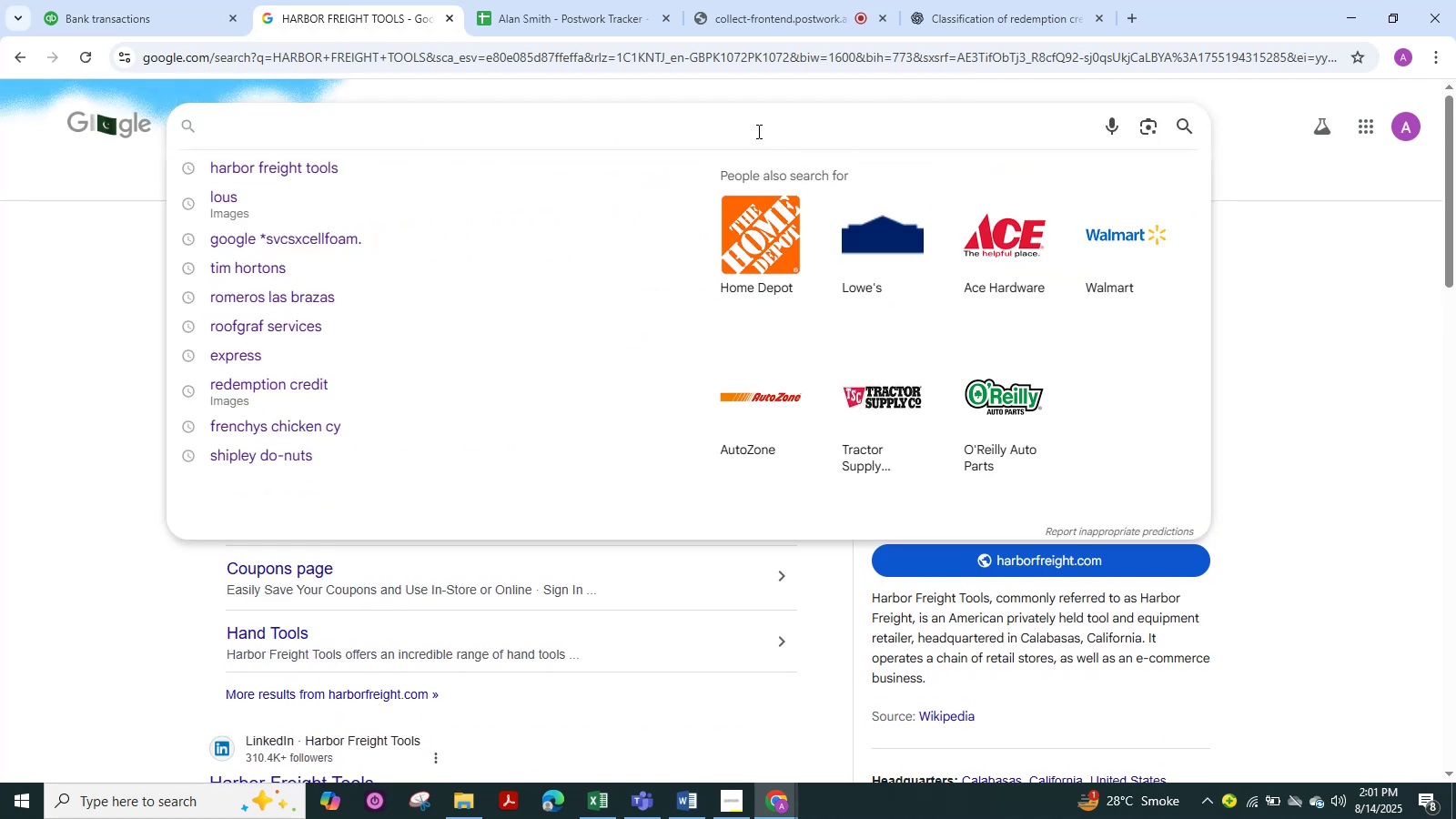 
key(Control+V)
 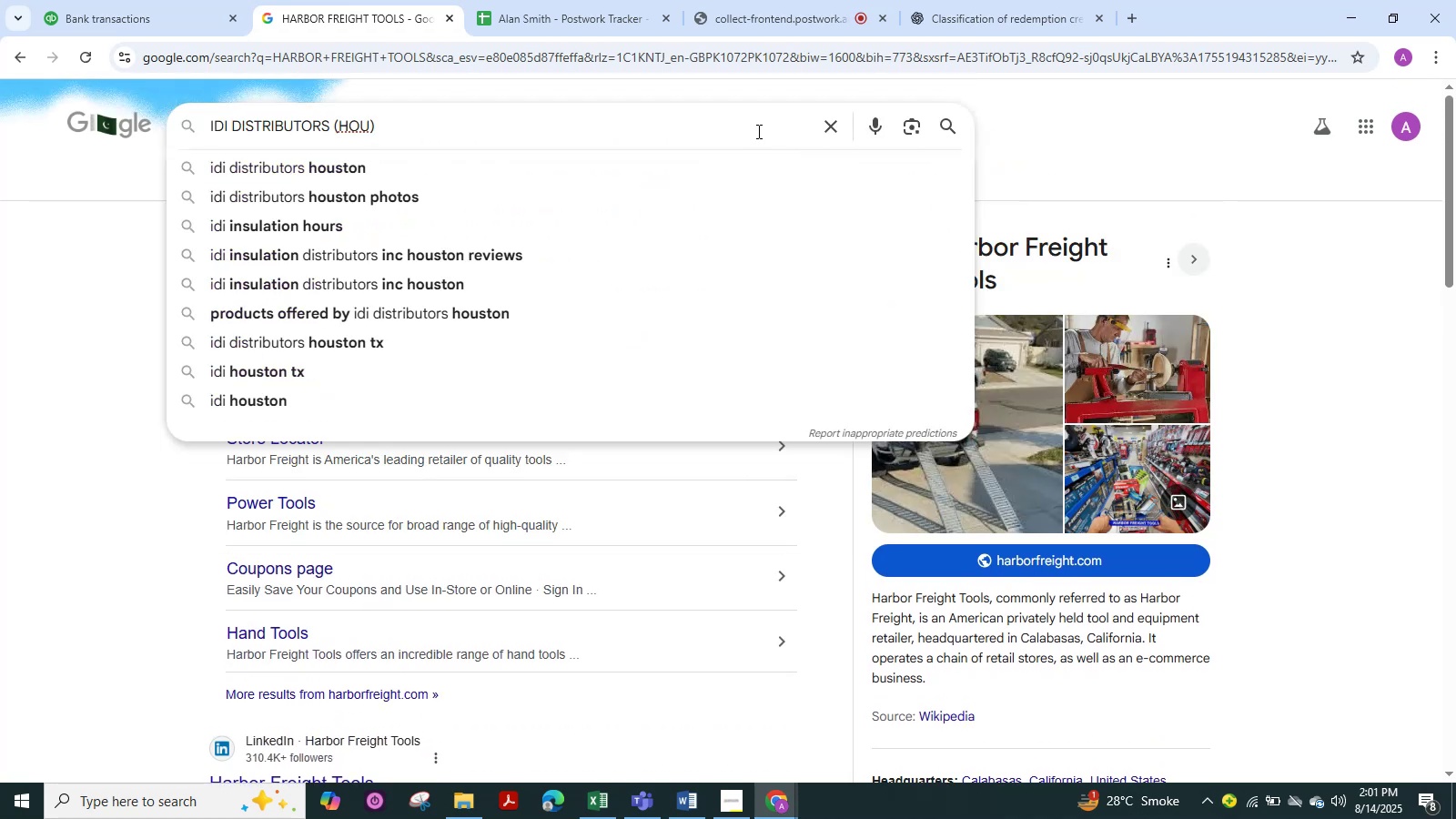 
key(NumpadEnter)
 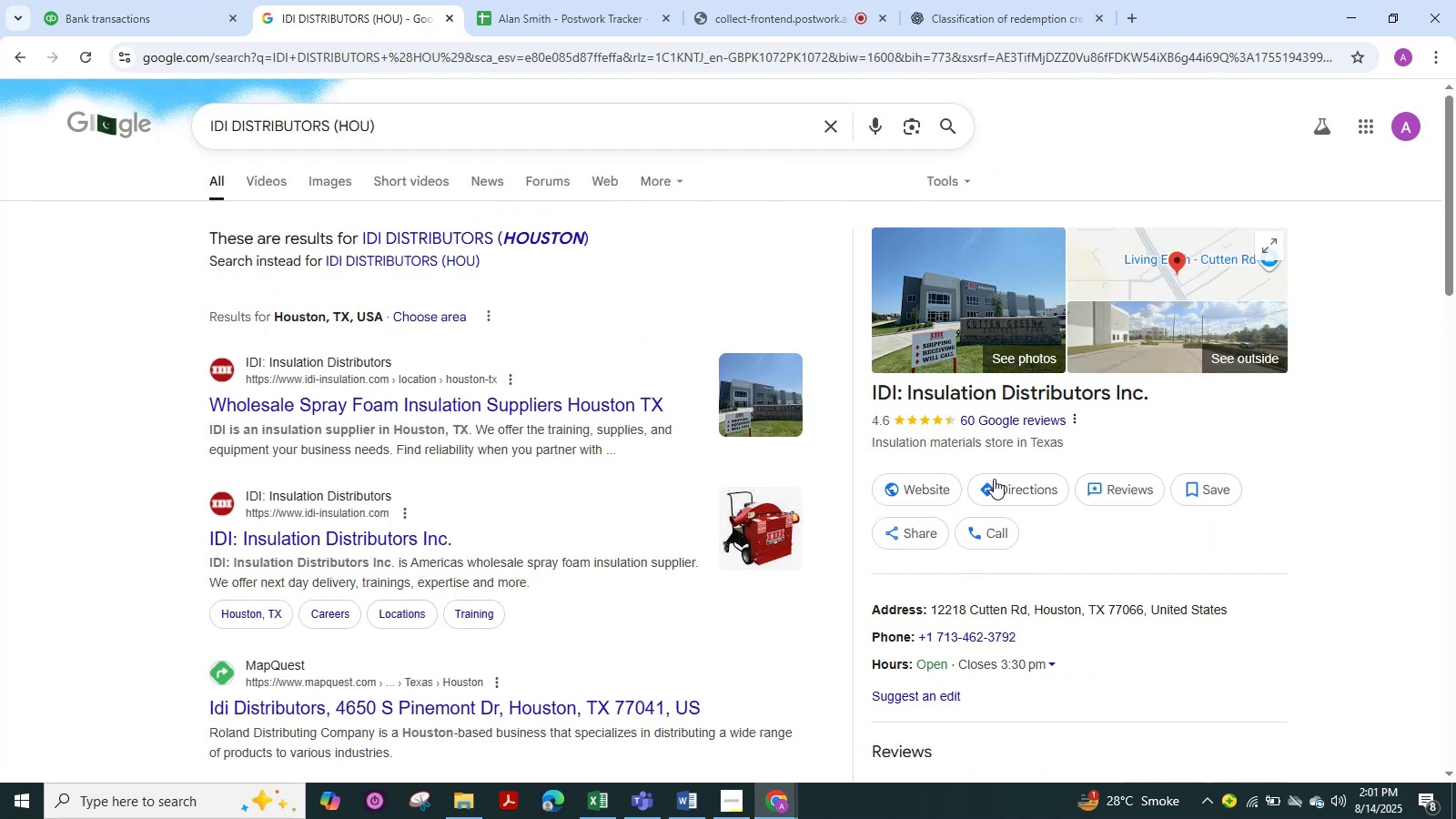 
left_click_drag(start_coordinate=[1067, 445], to_coordinate=[876, 463])
 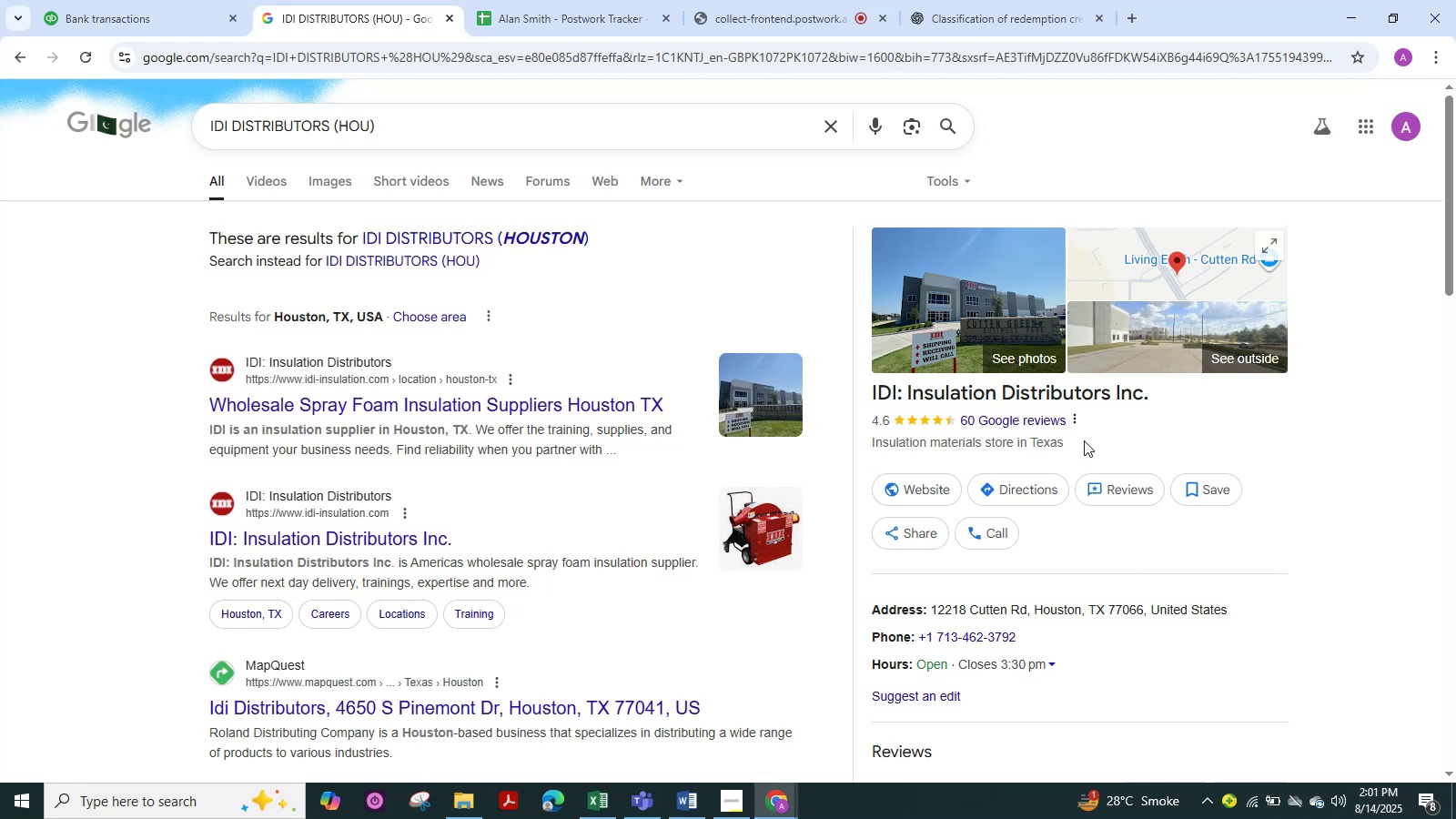 
left_click_drag(start_coordinate=[1087, 444], to_coordinate=[883, 446])
 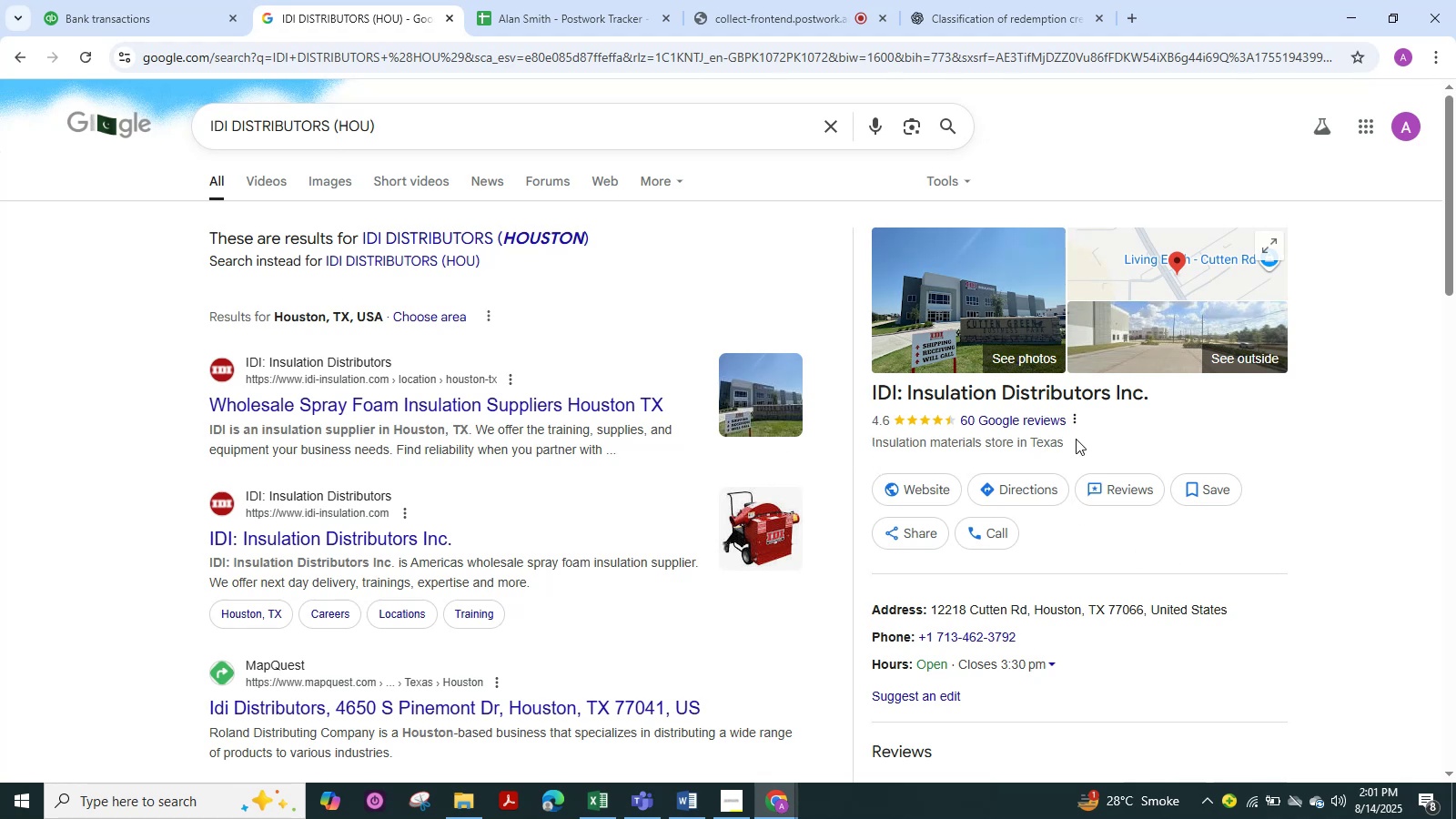 
left_click_drag(start_coordinate=[1070, 438], to_coordinate=[863, 444])
 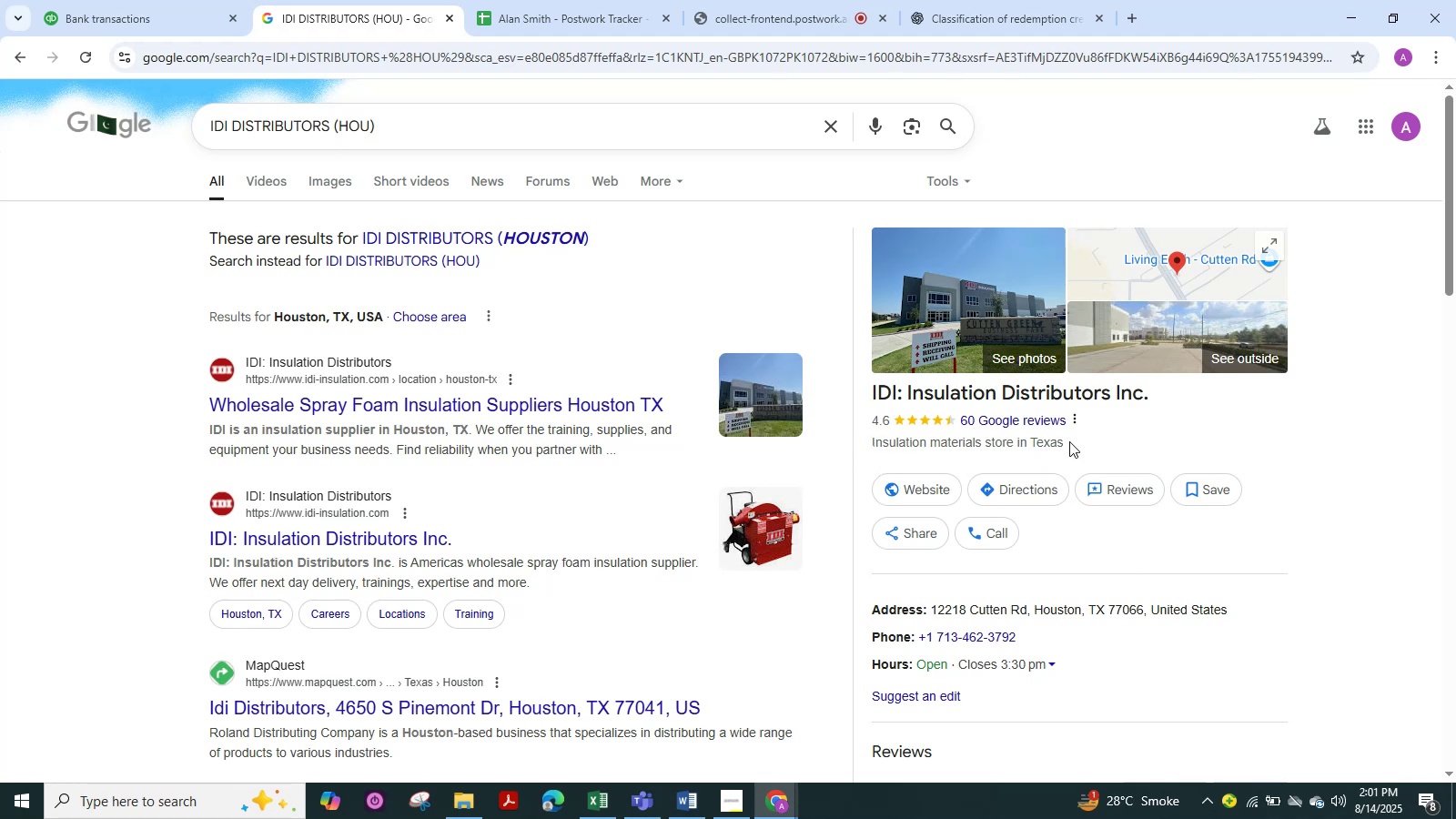 
left_click_drag(start_coordinate=[1069, 441], to_coordinate=[988, 443])
 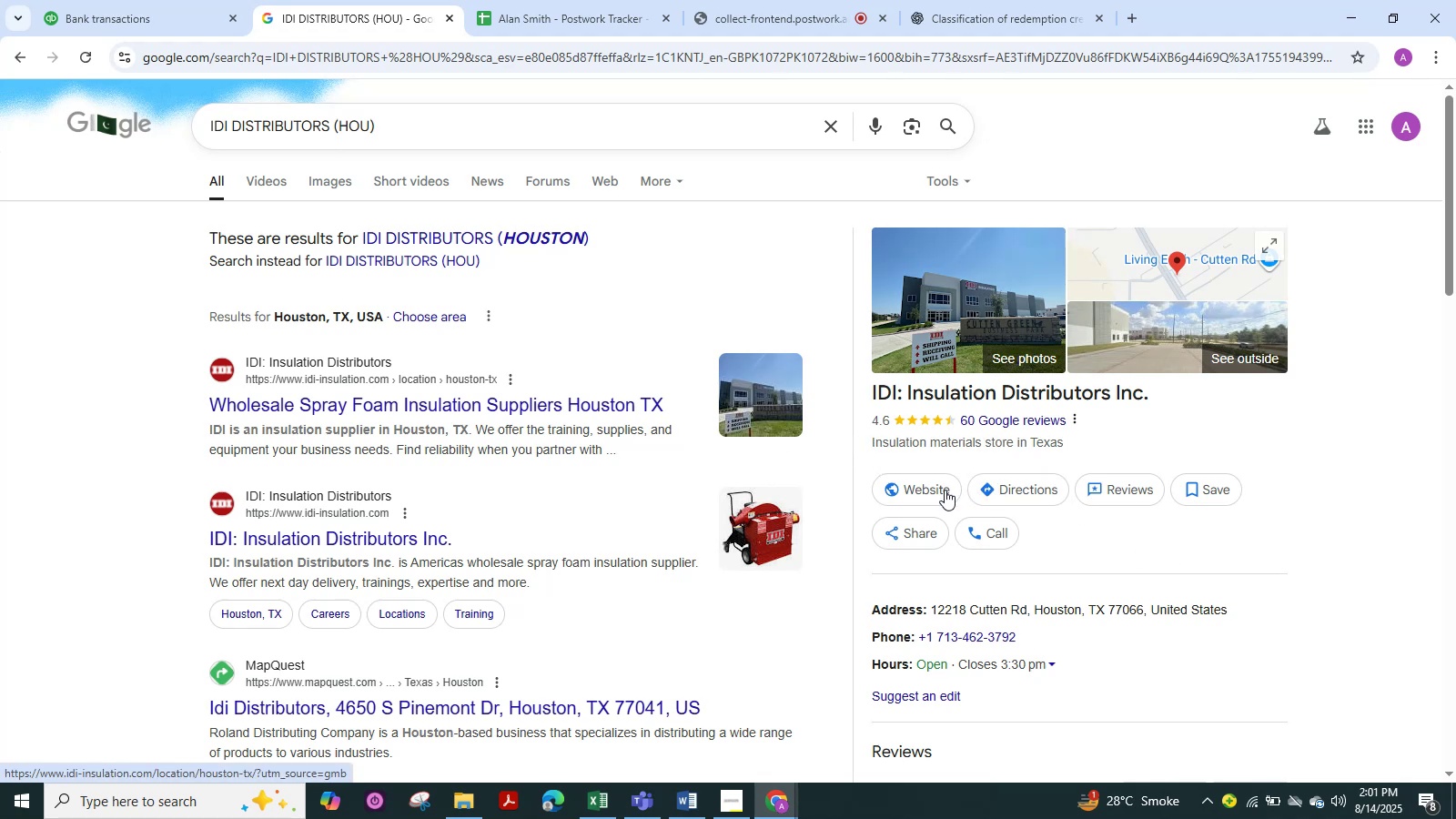 
scroll: coordinate [942, 491], scroll_direction: down, amount: 2.0
 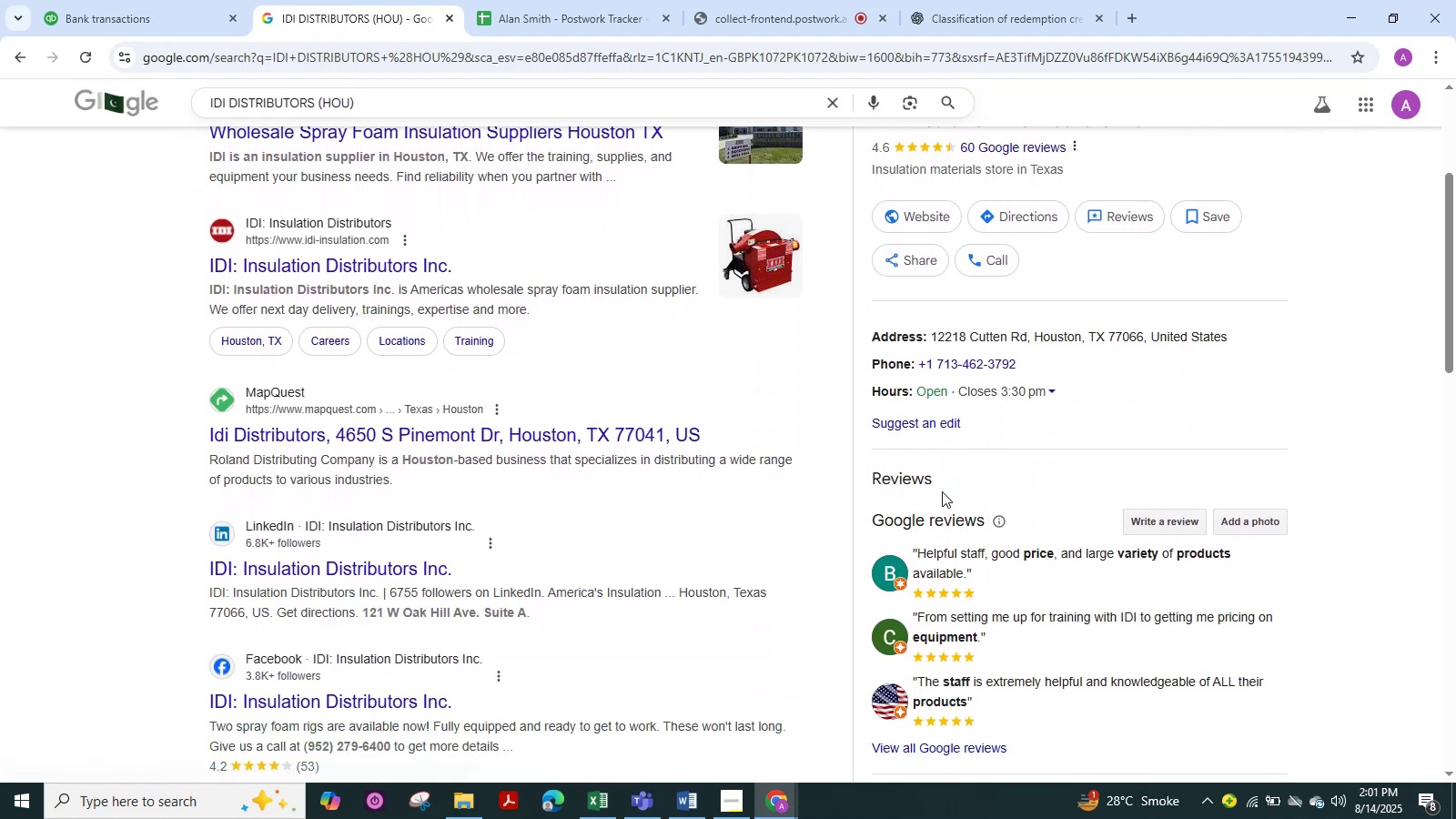 
scroll: coordinate [942, 491], scroll_direction: up, amount: 4.0
 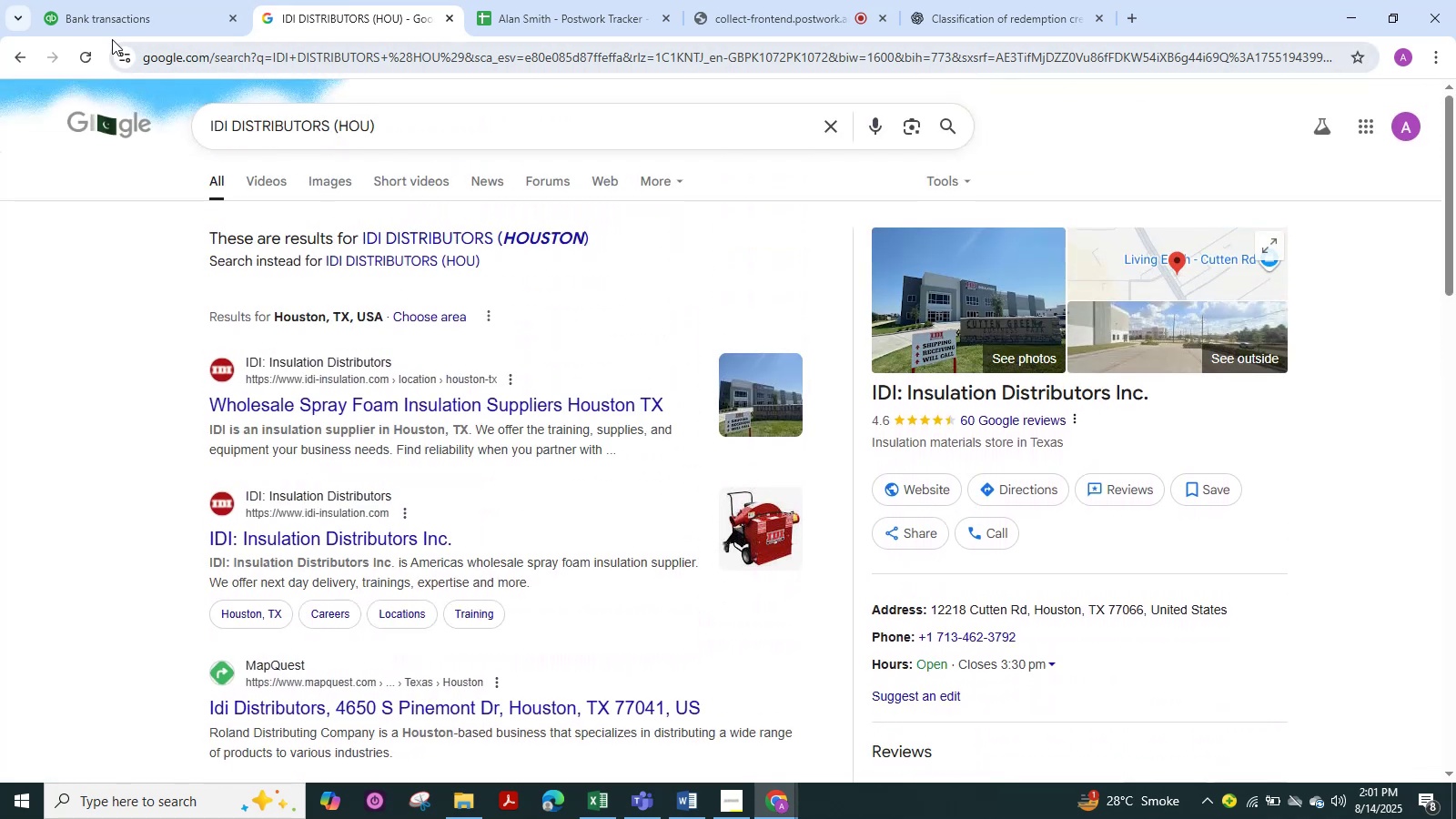 
left_click([118, 18])
 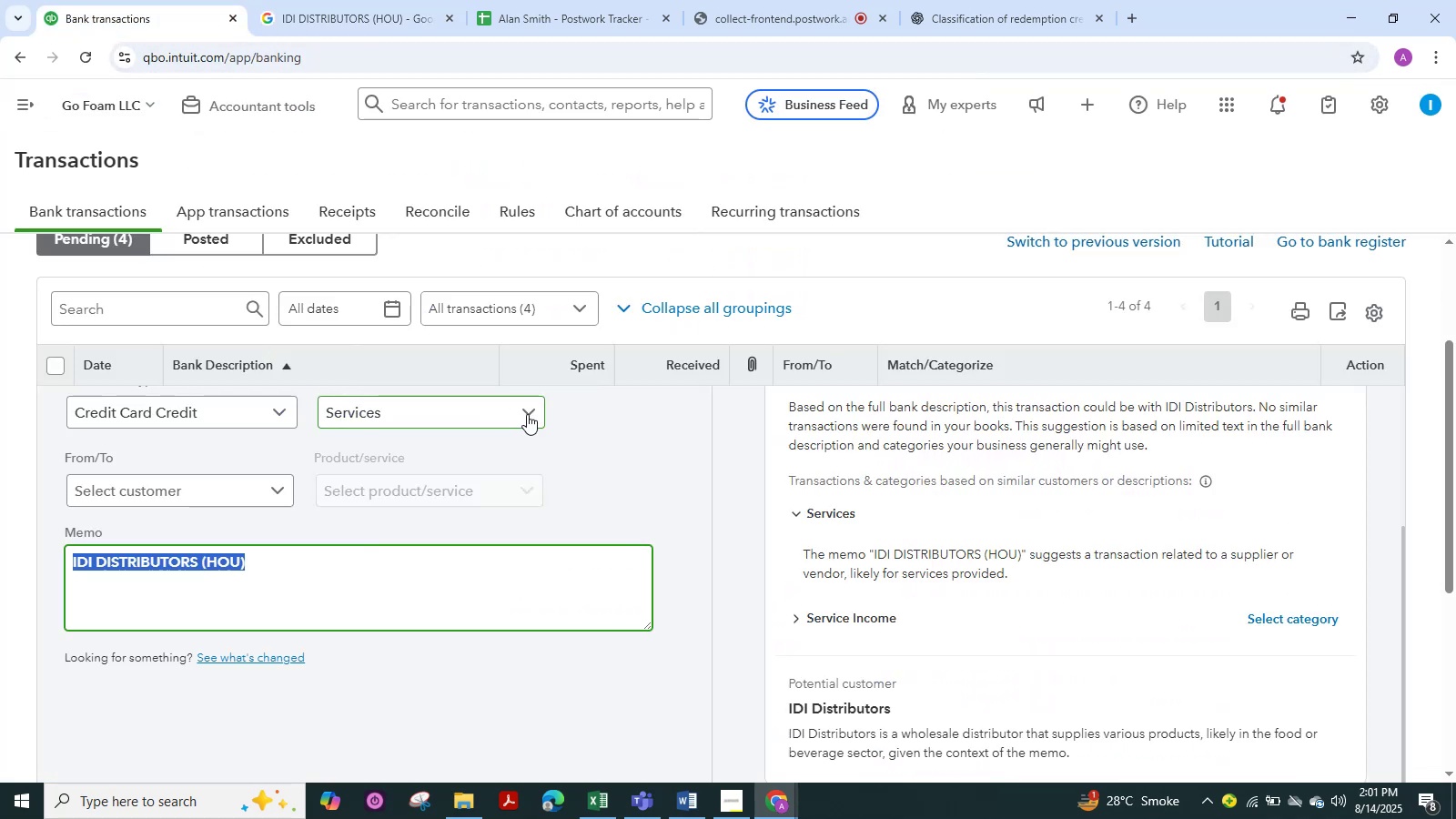 
left_click([416, 414])
 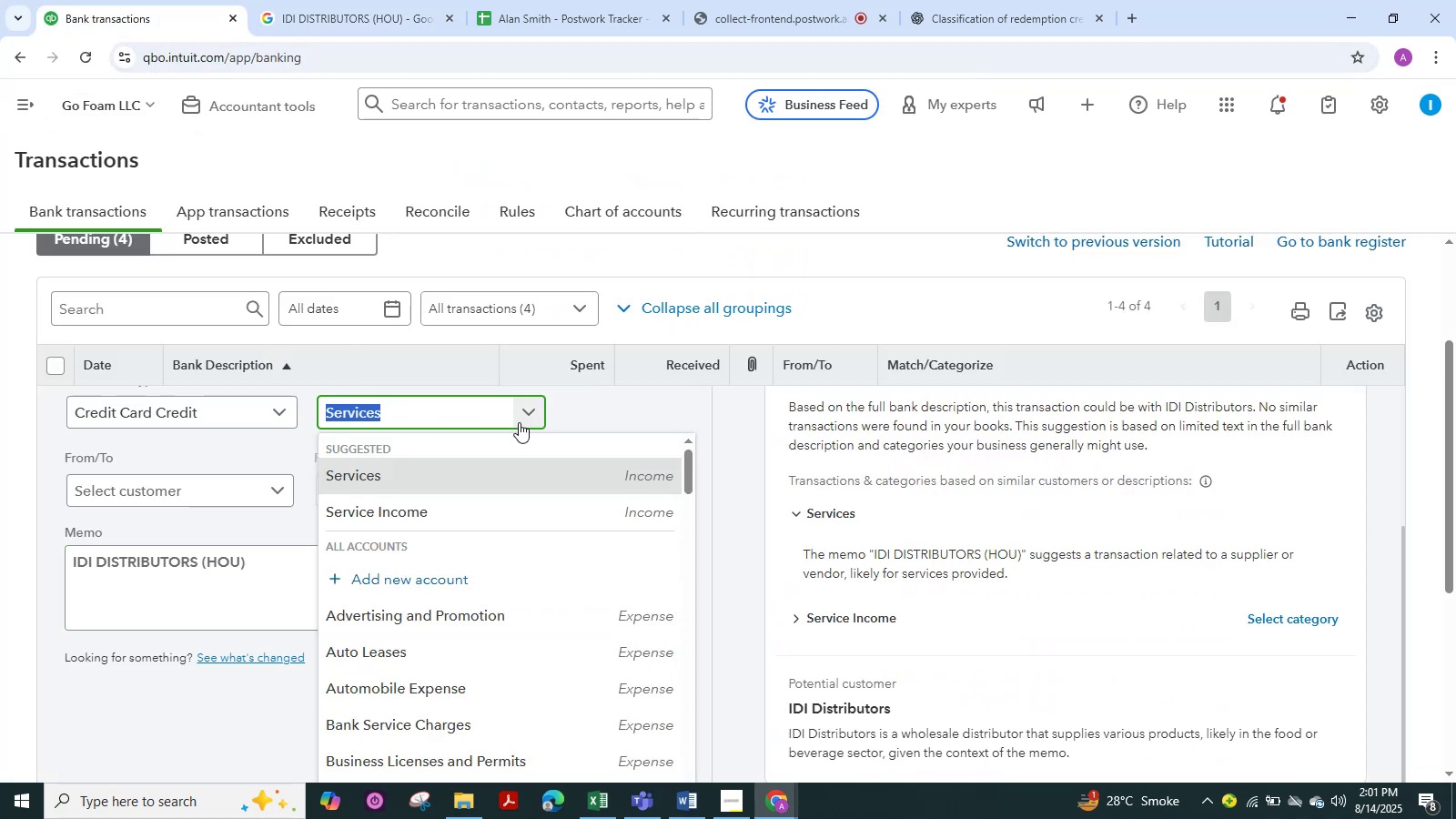 
key(Backspace)
type(sup)
 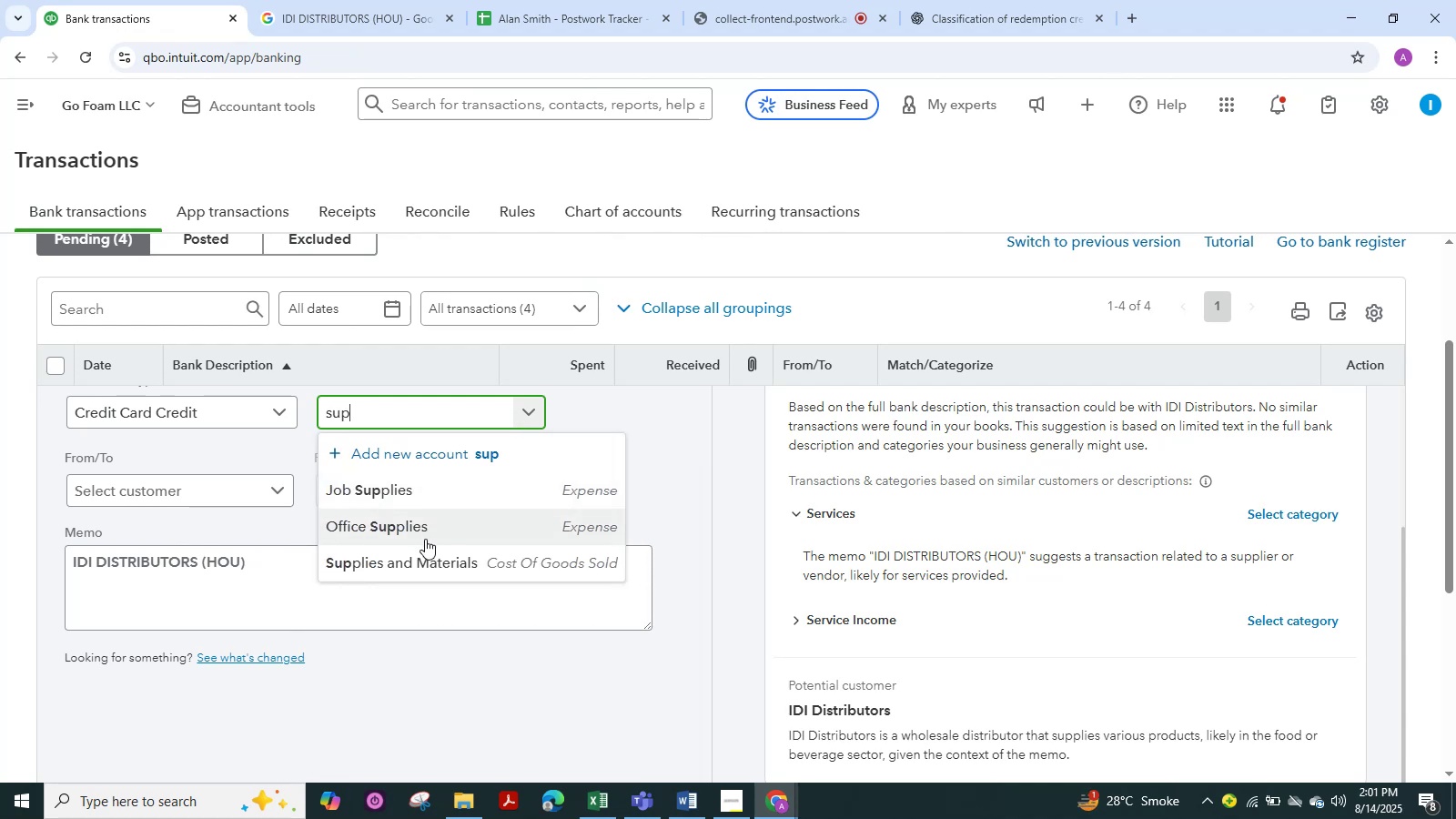 
left_click([420, 561])
 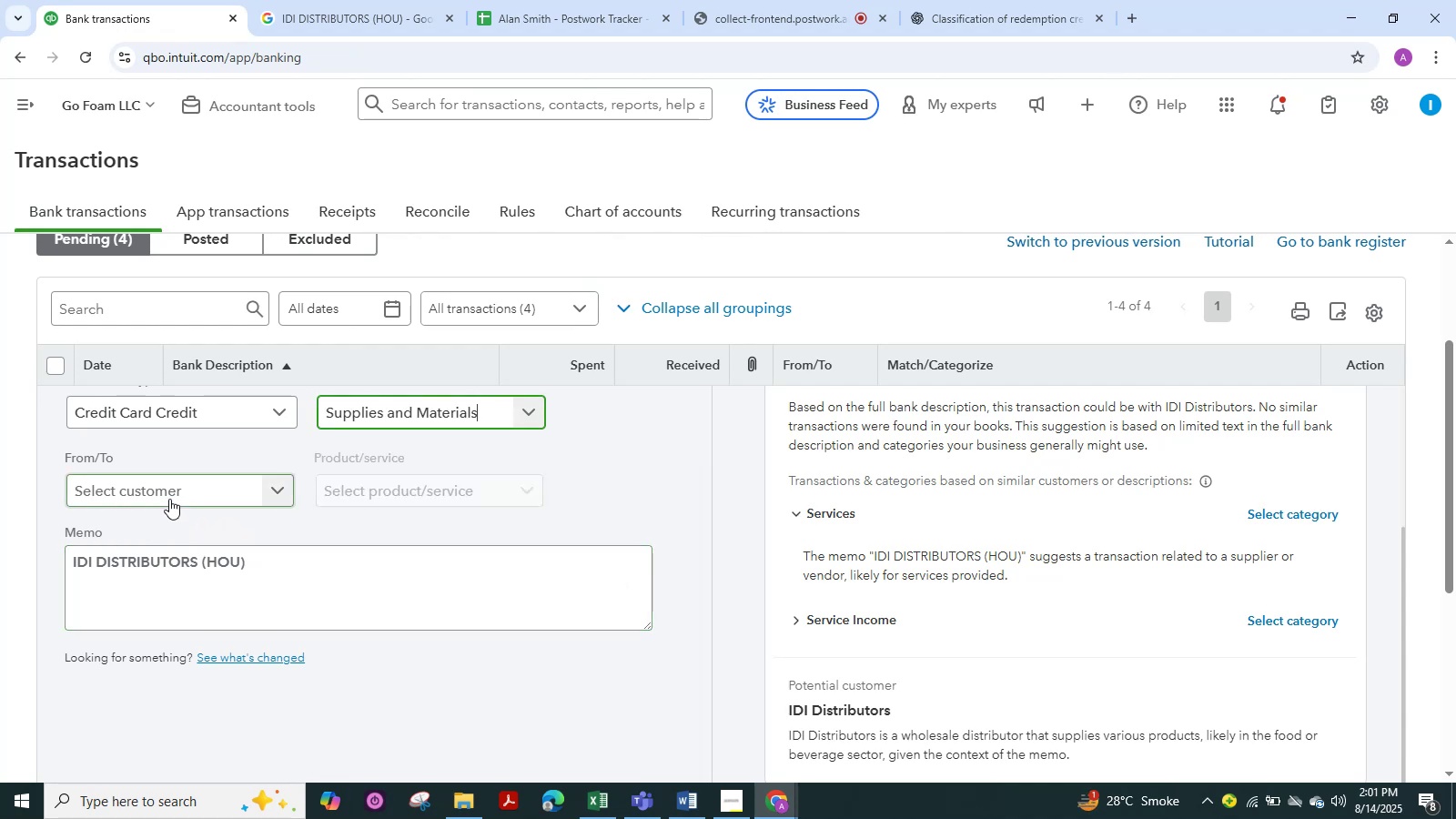 
left_click([167, 494])
 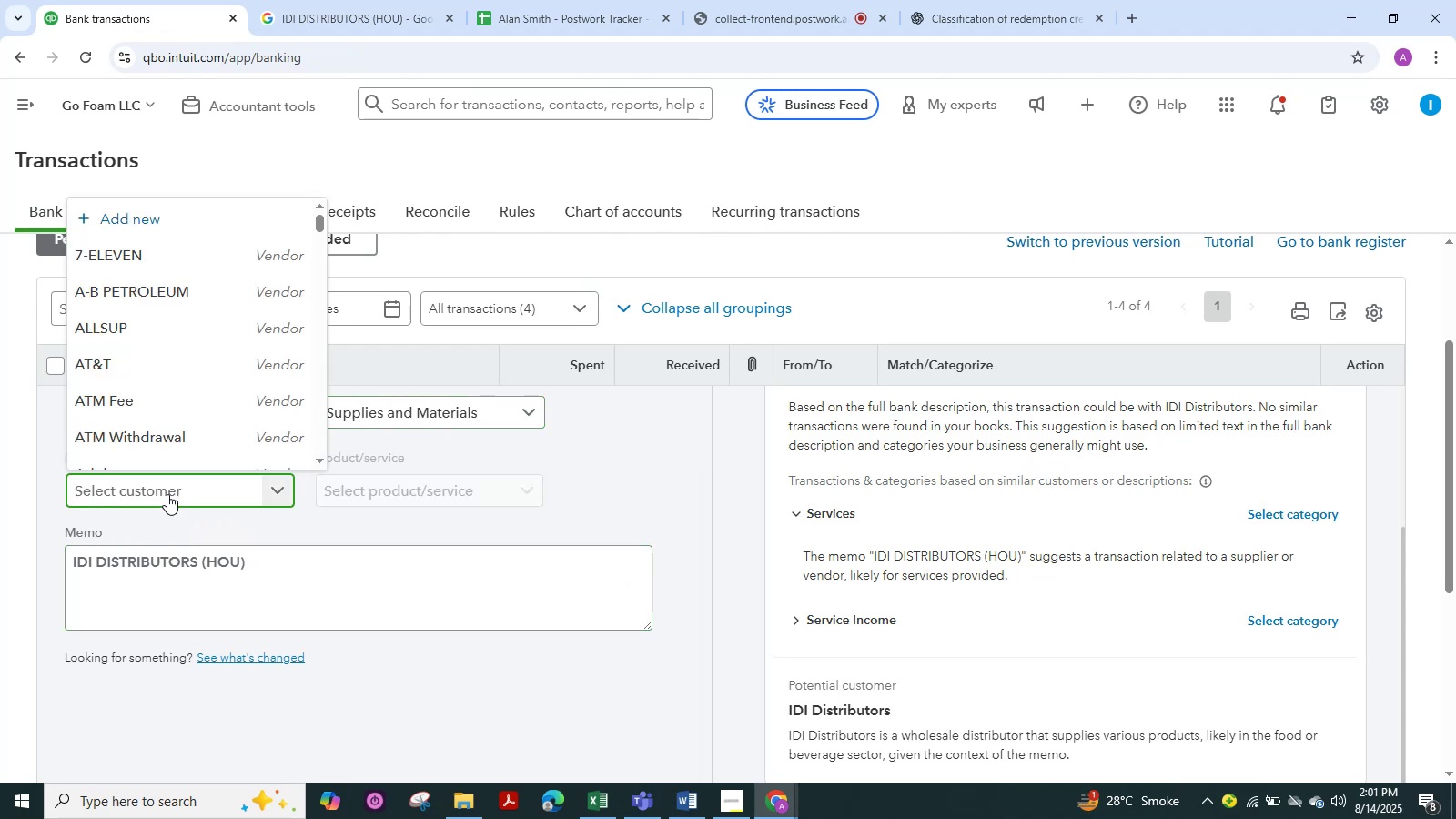 
key(Control+V)
 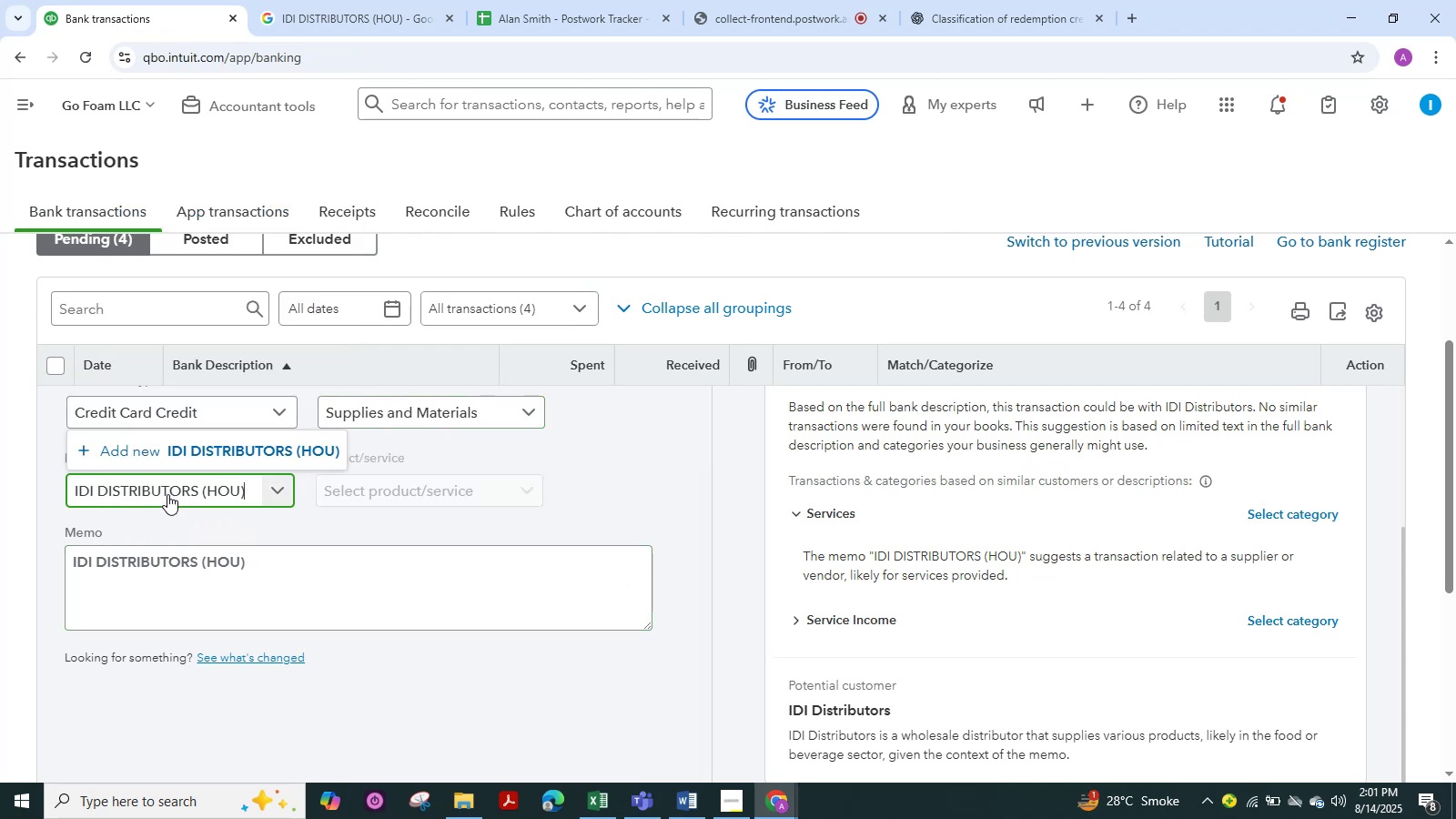 
key(Backspace)
 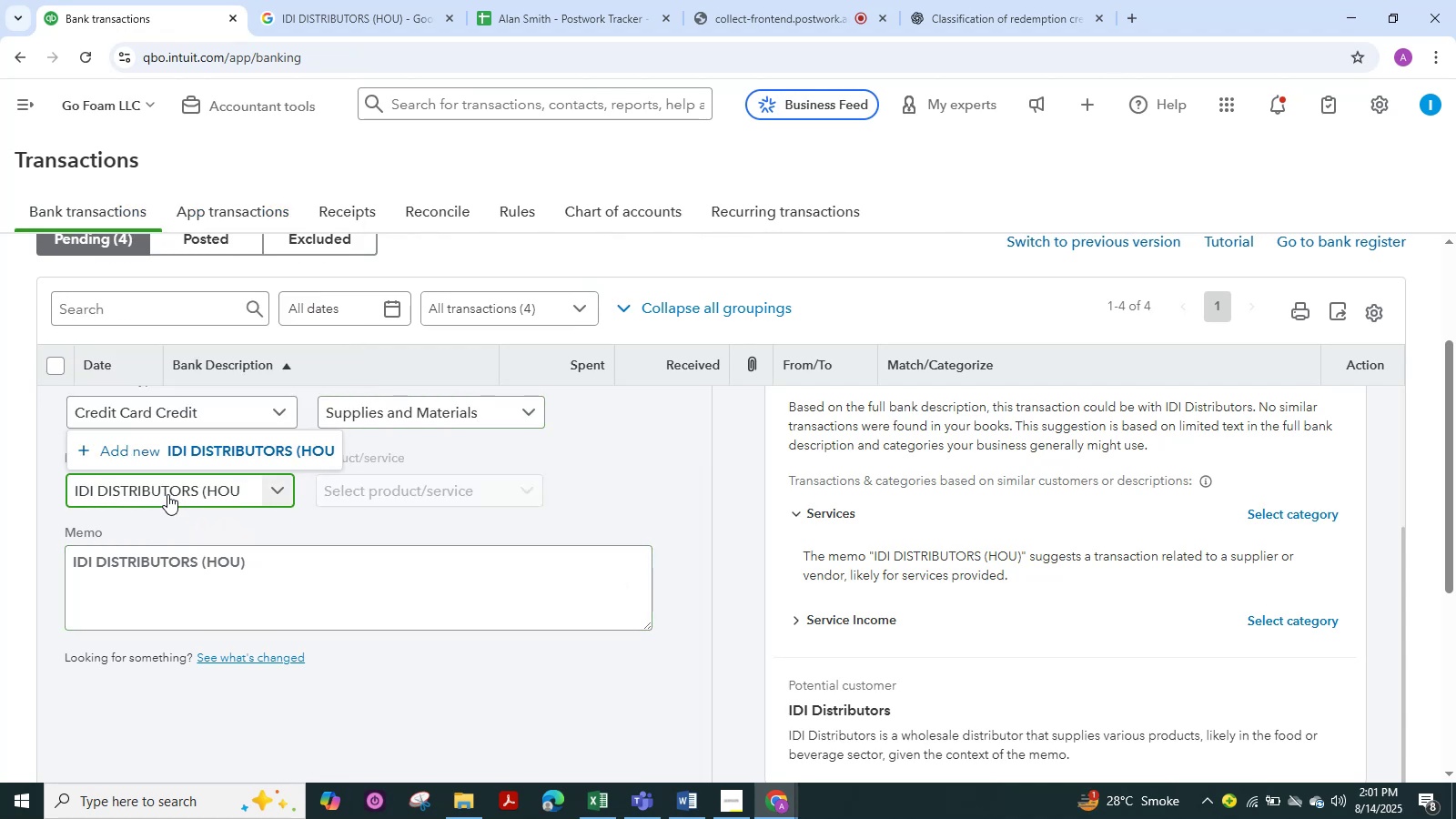 
key(Backspace)
 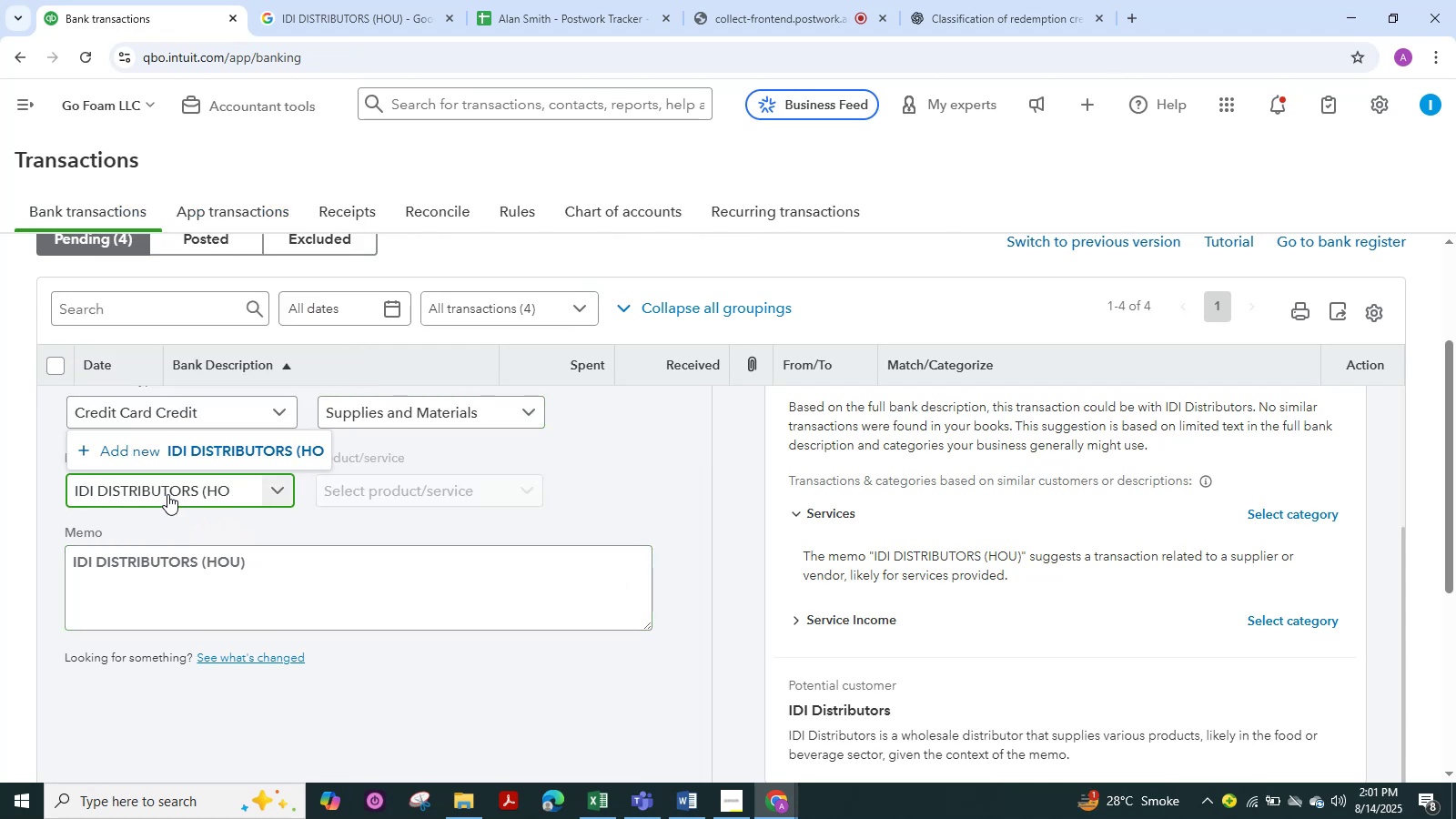 
key(Backspace)
 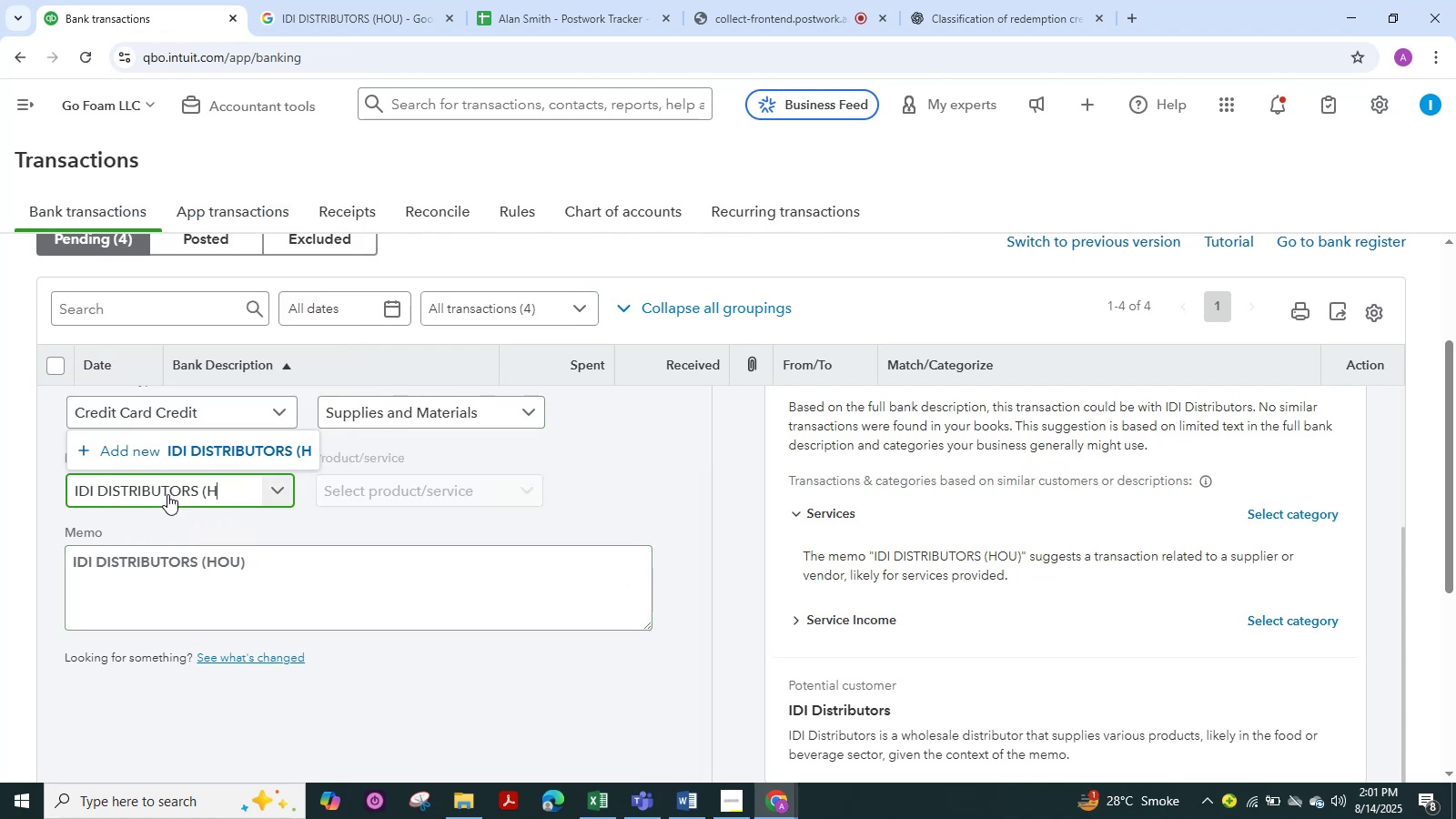 
key(Backspace)
 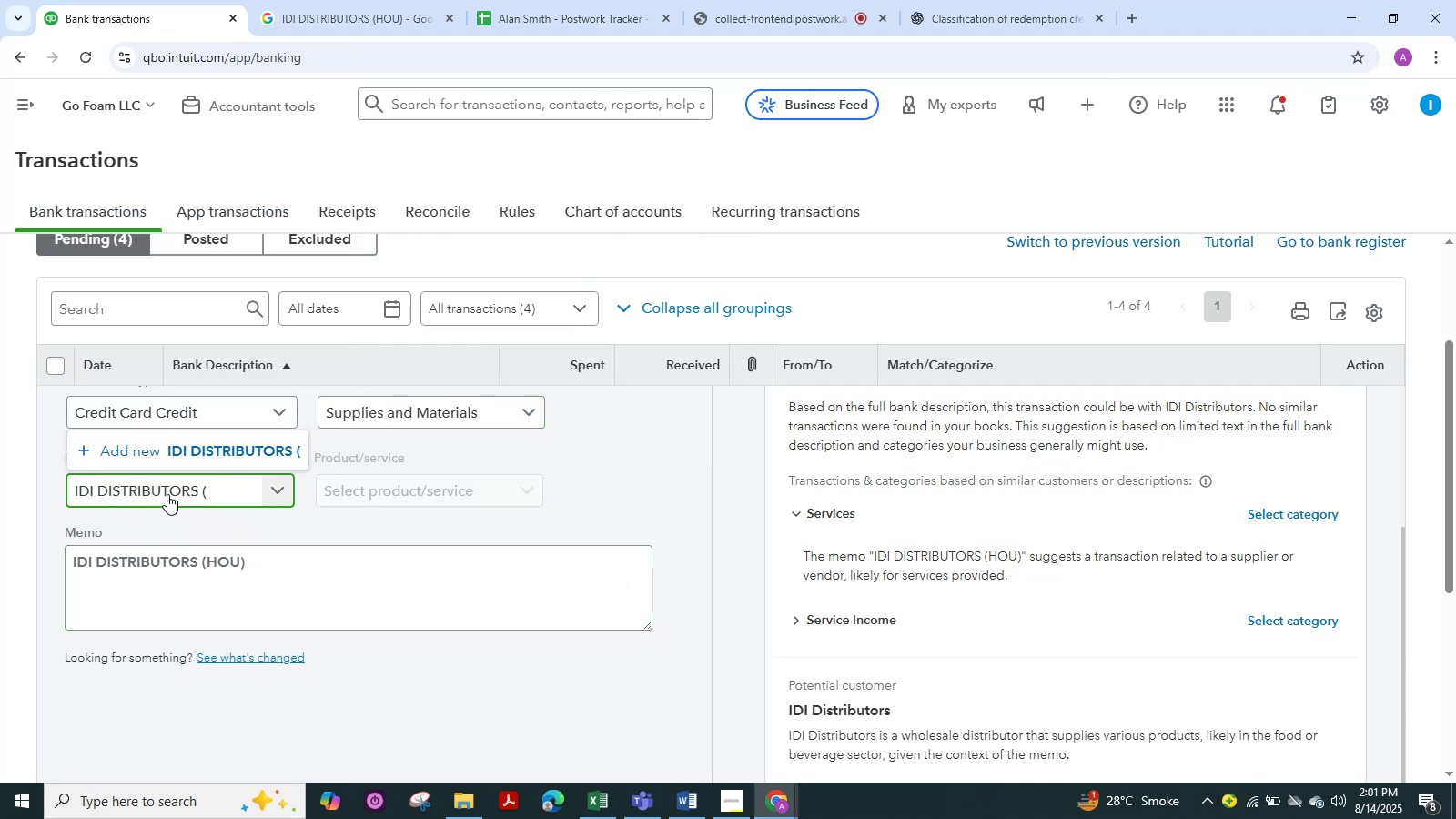 
key(Backspace)
 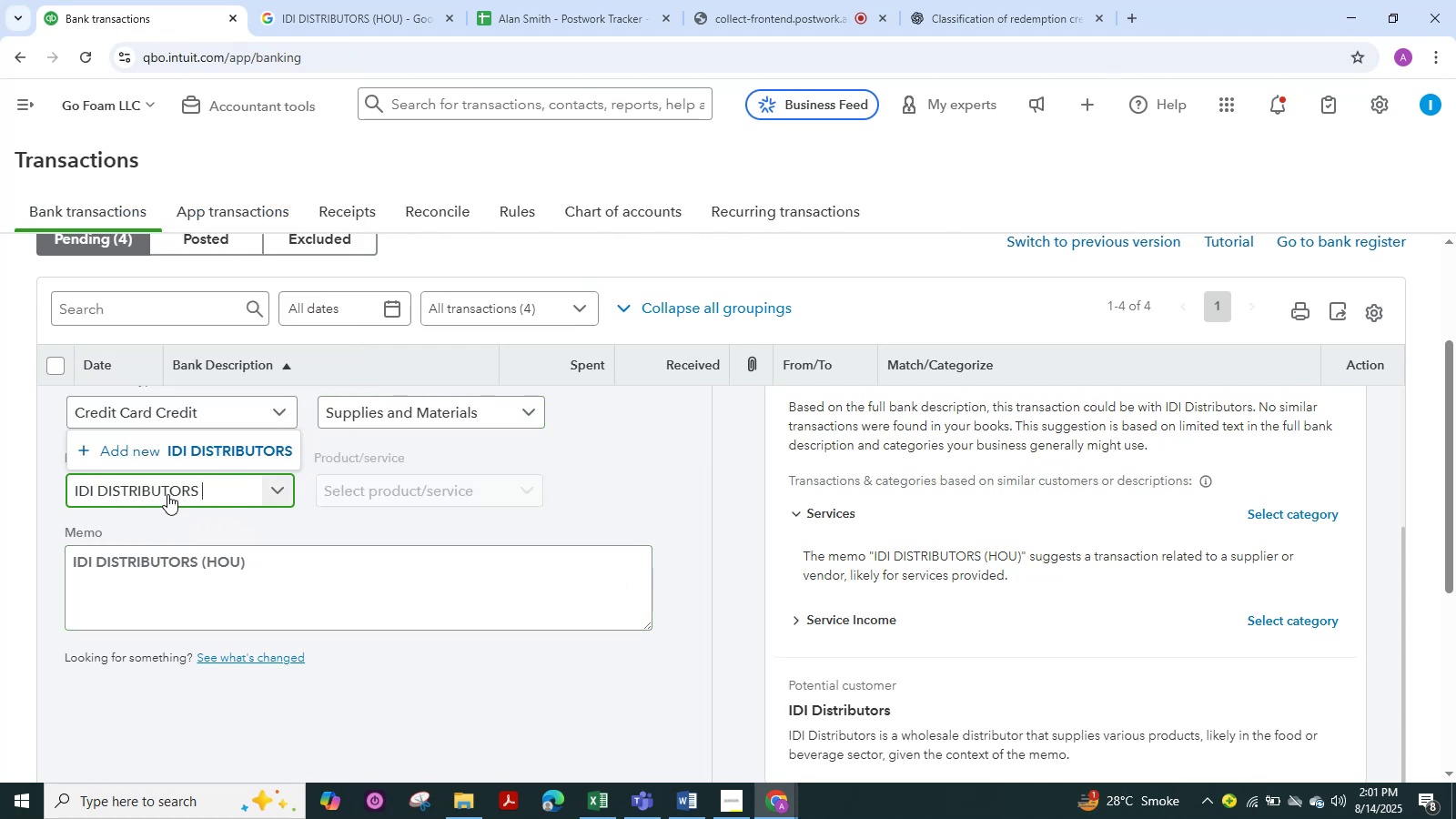 
key(NumpadEnter)
 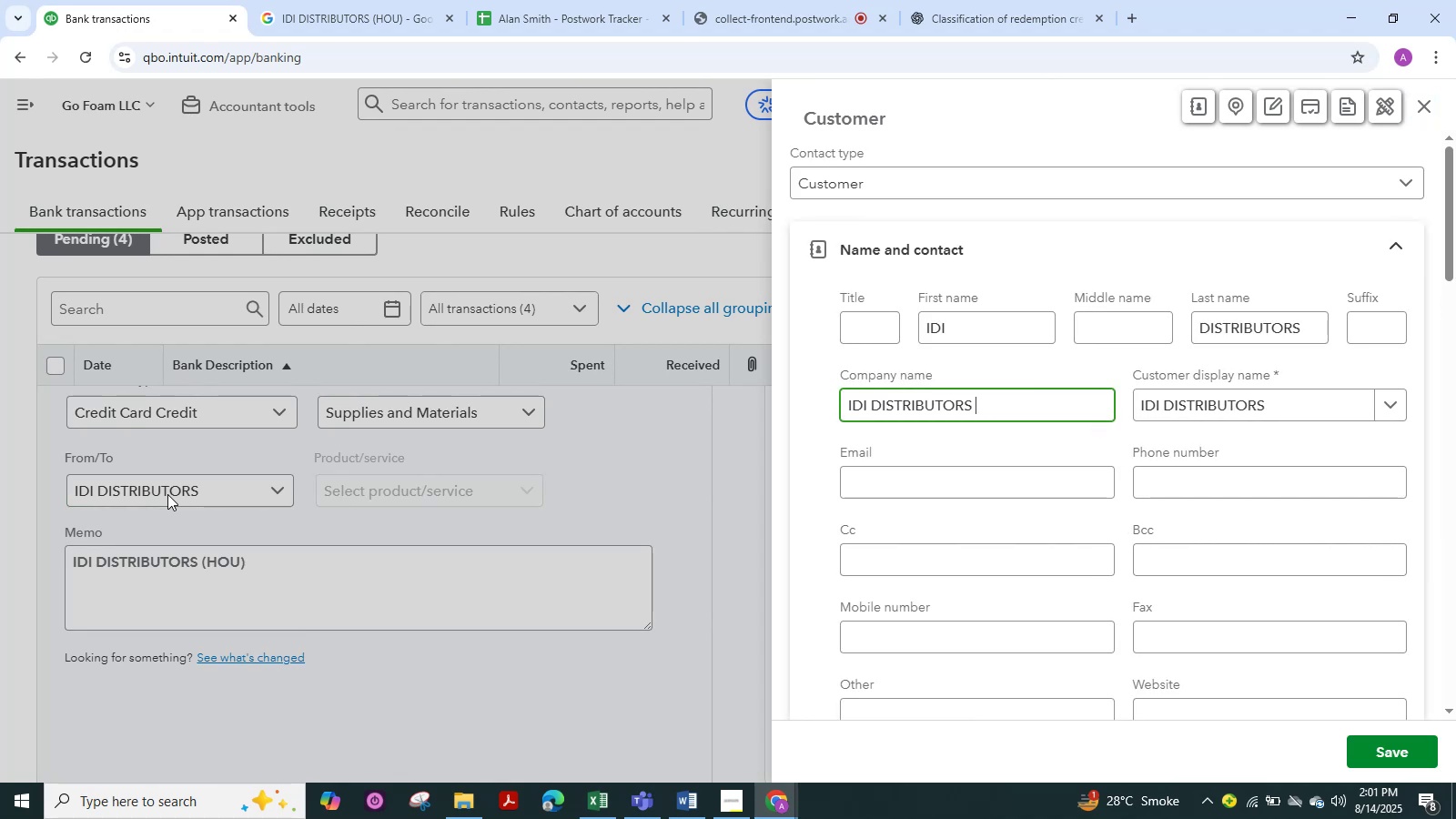 
key(NumpadEnter)
 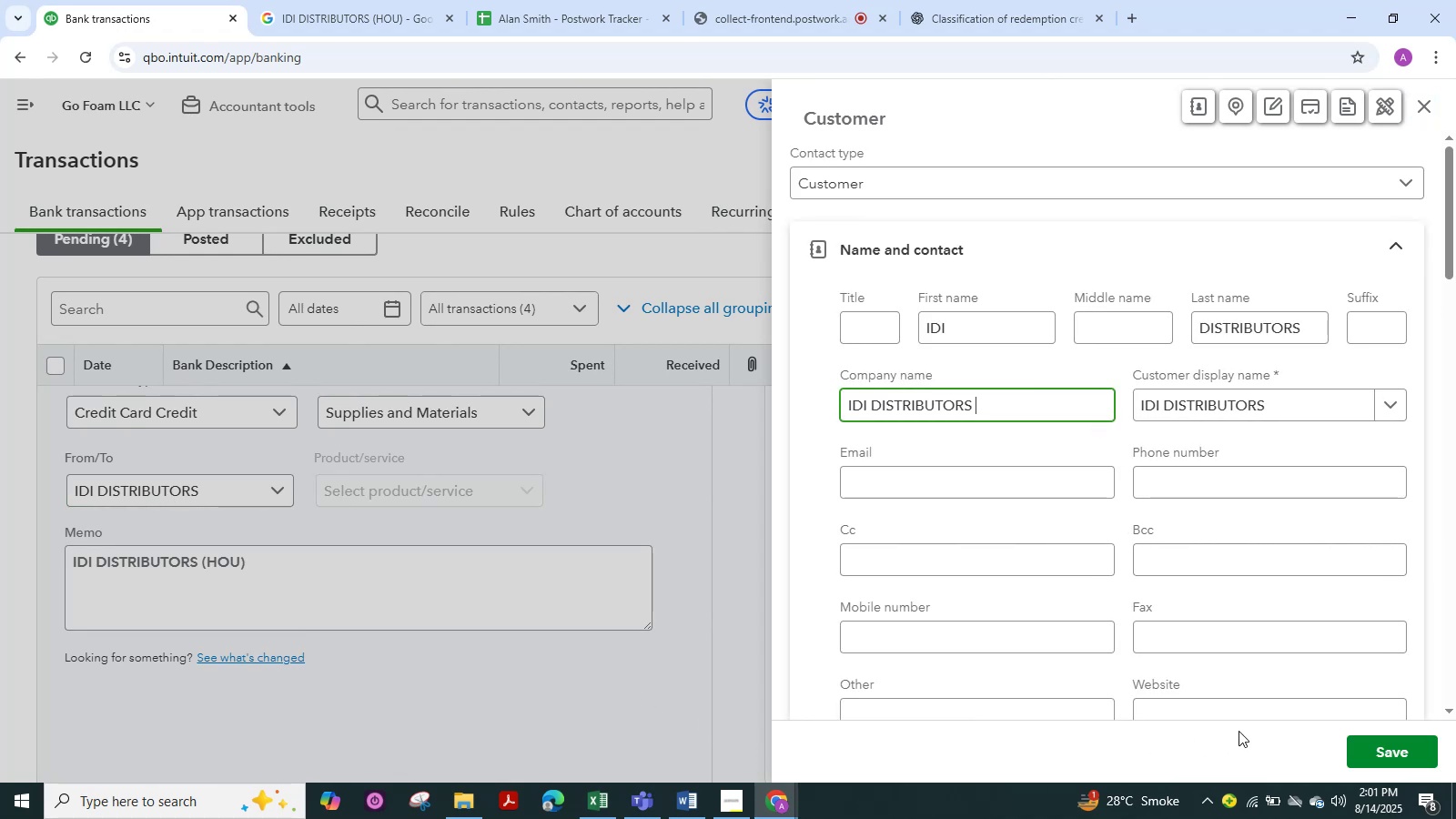 
left_click([1402, 752])
 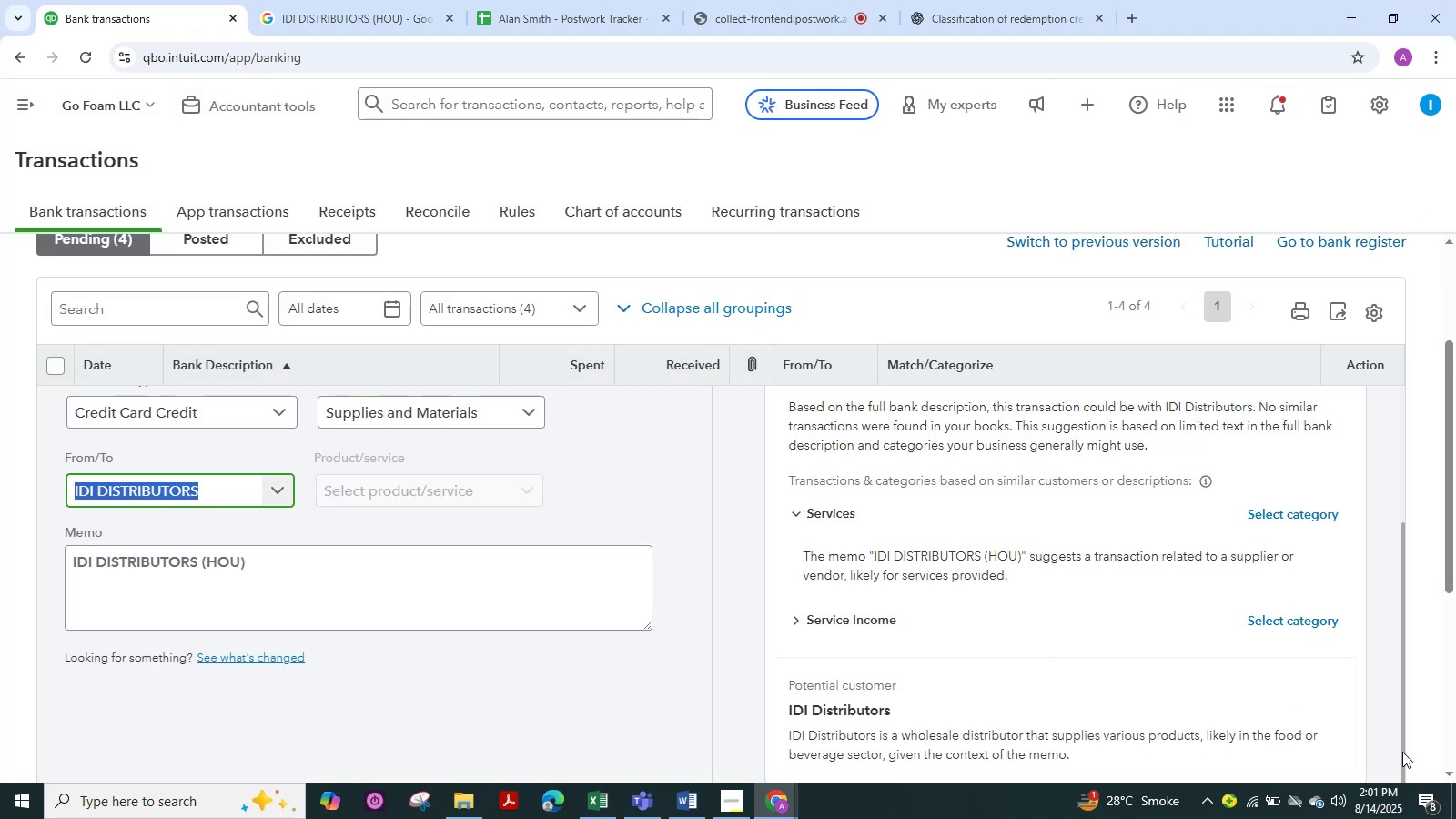 
wait(9.14)
 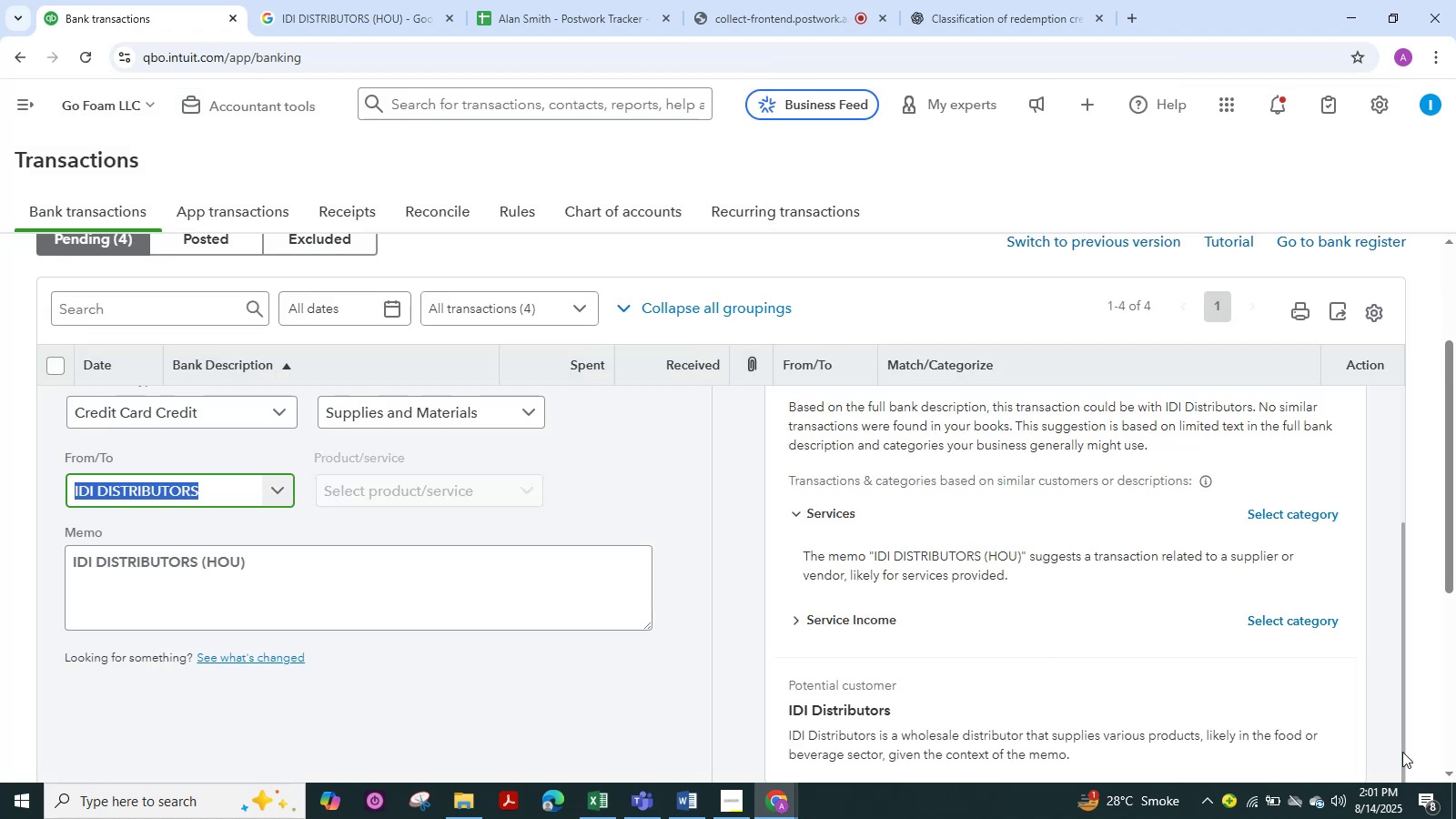 
scroll: coordinate [379, 635], scroll_direction: down, amount: 9.0
 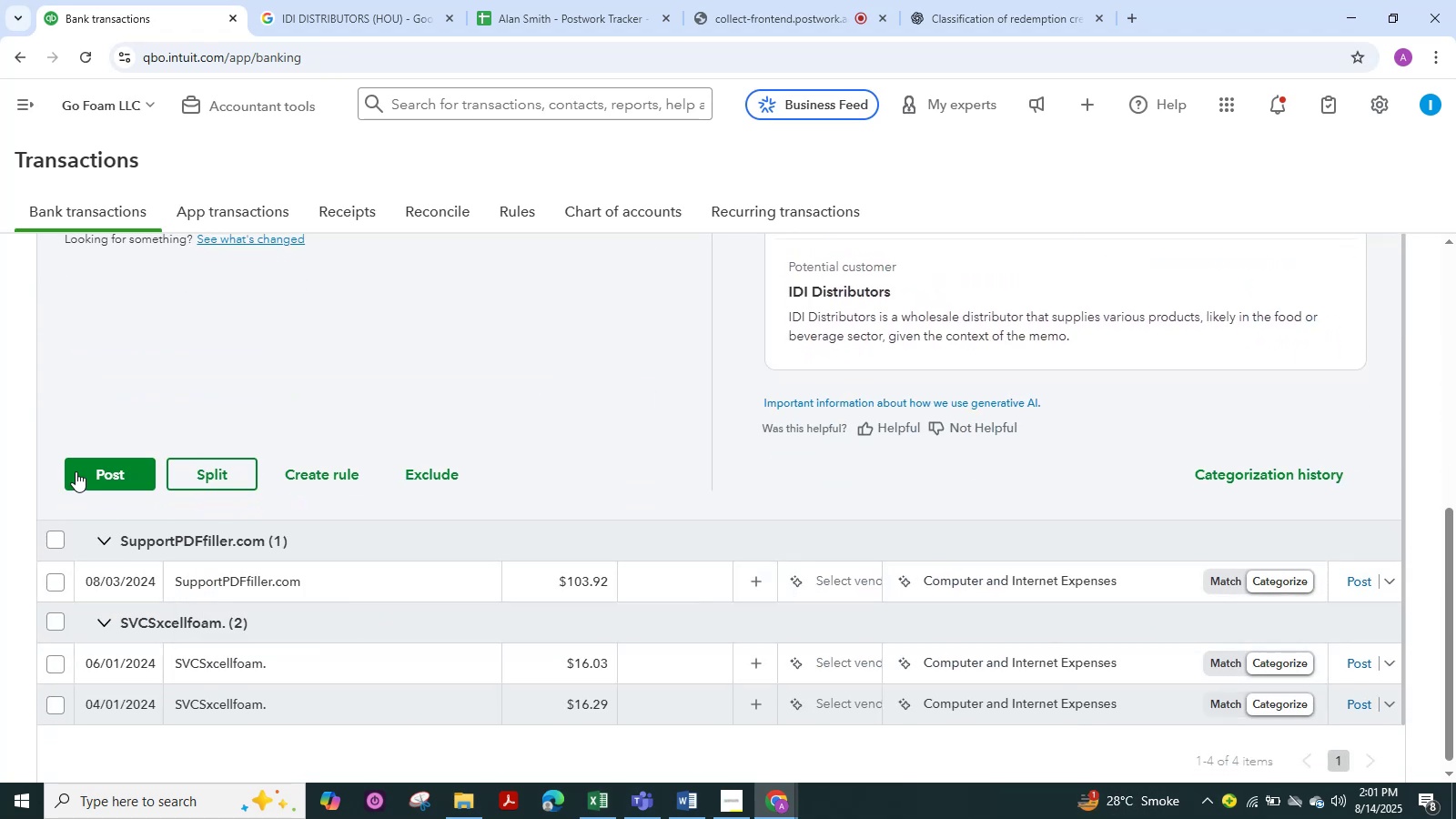 
left_click([99, 467])
 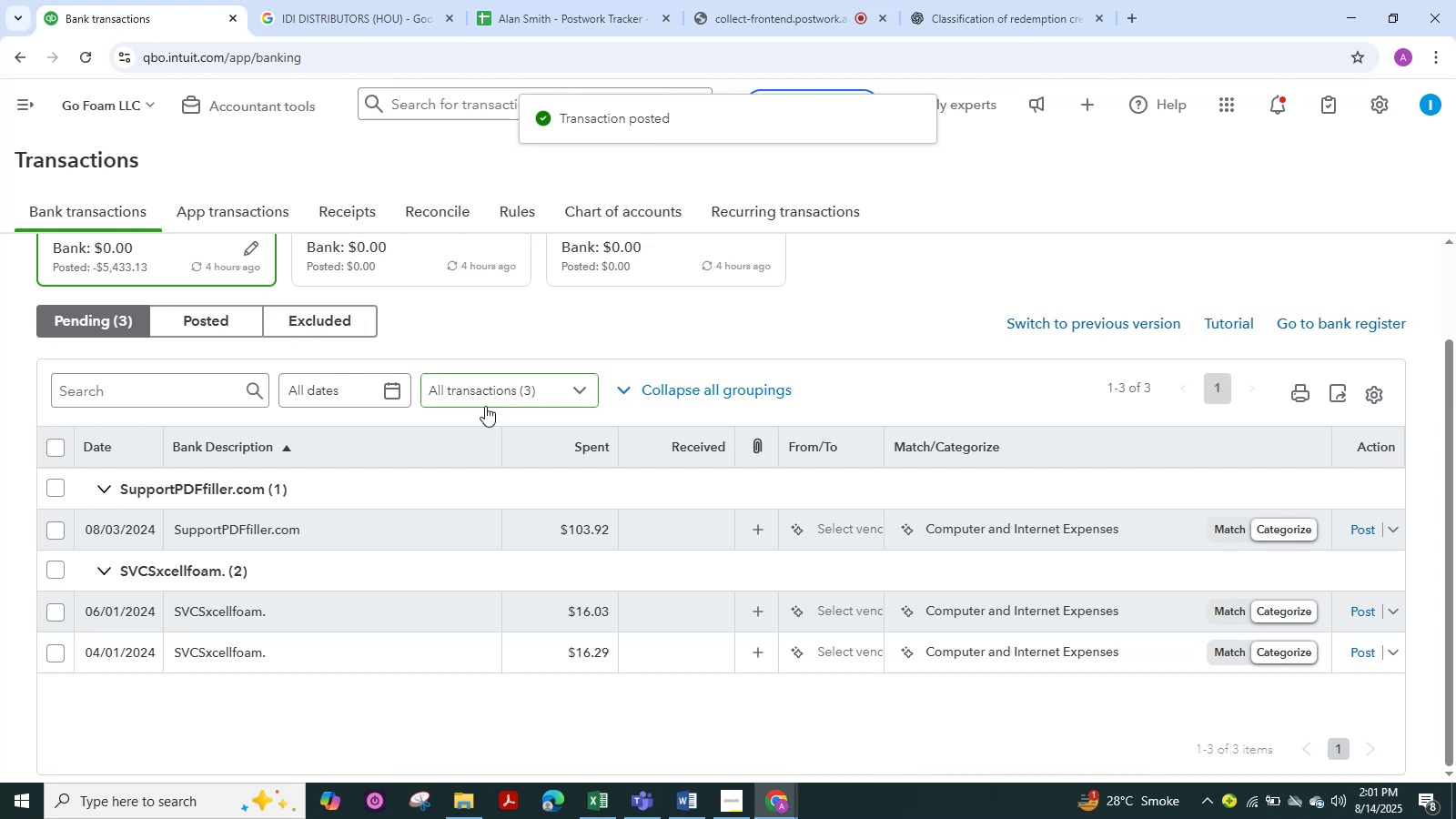 
left_click([215, 530])
 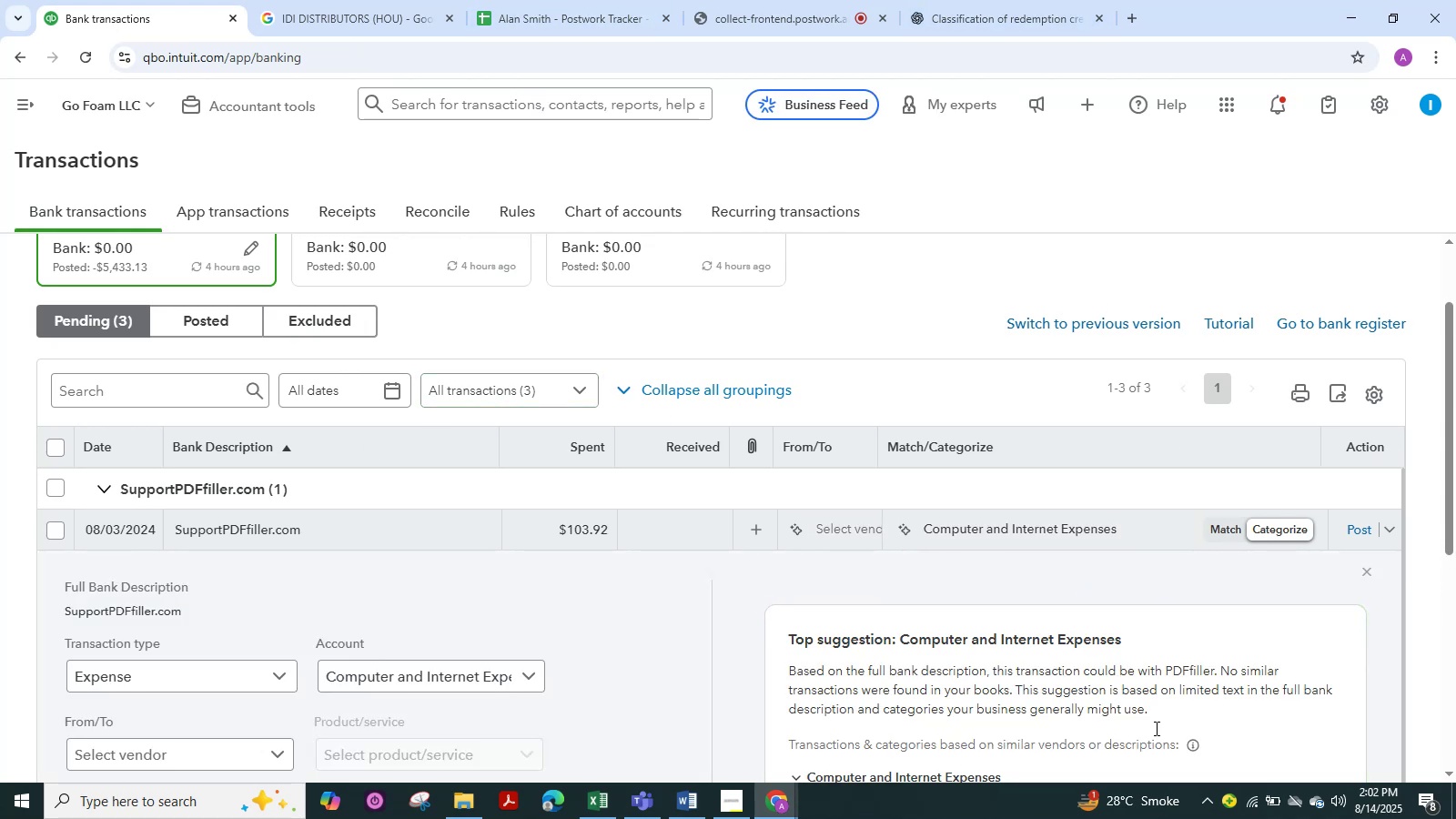 
wait(7.34)
 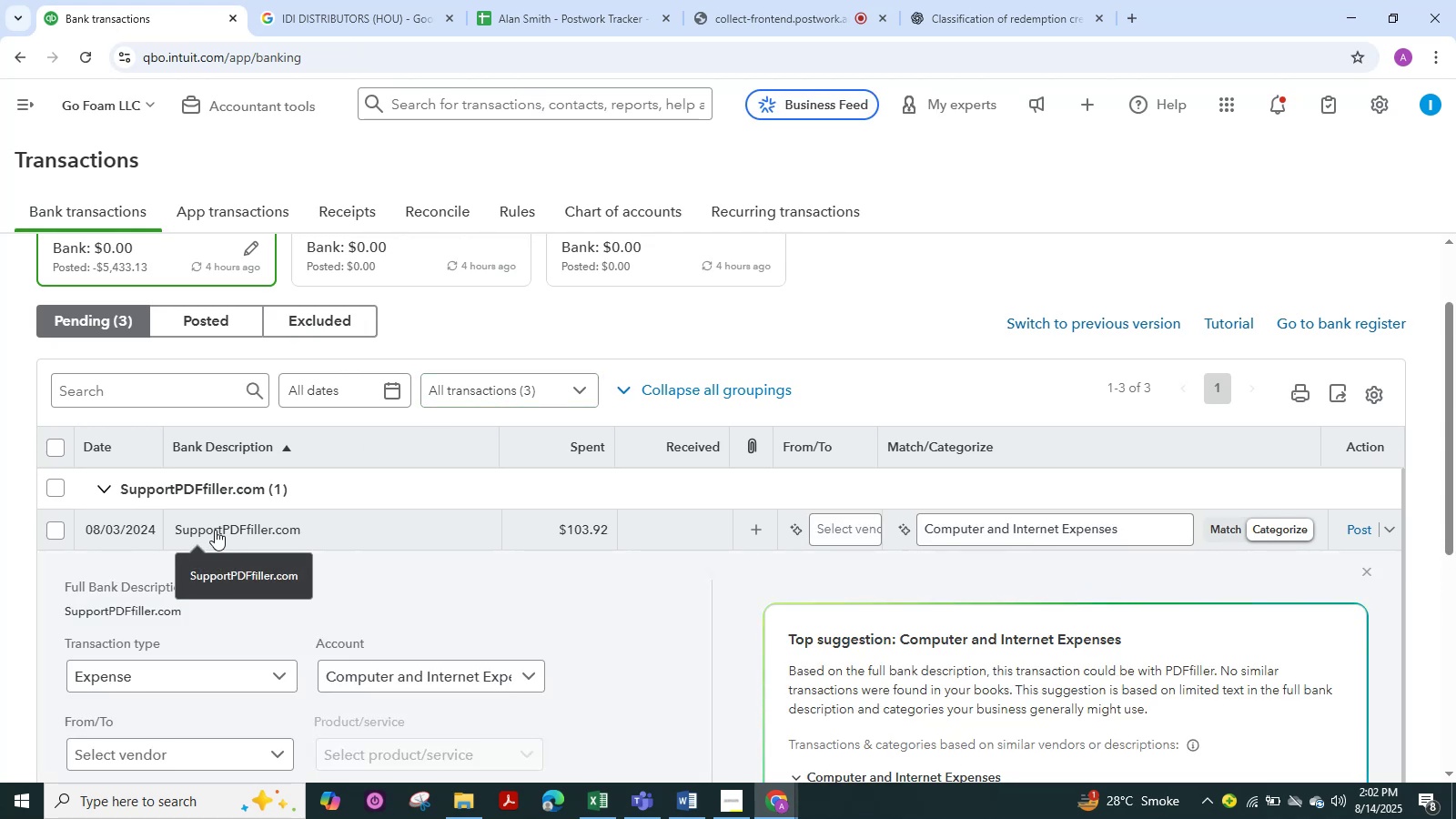 
mouse_move([765, 522])
 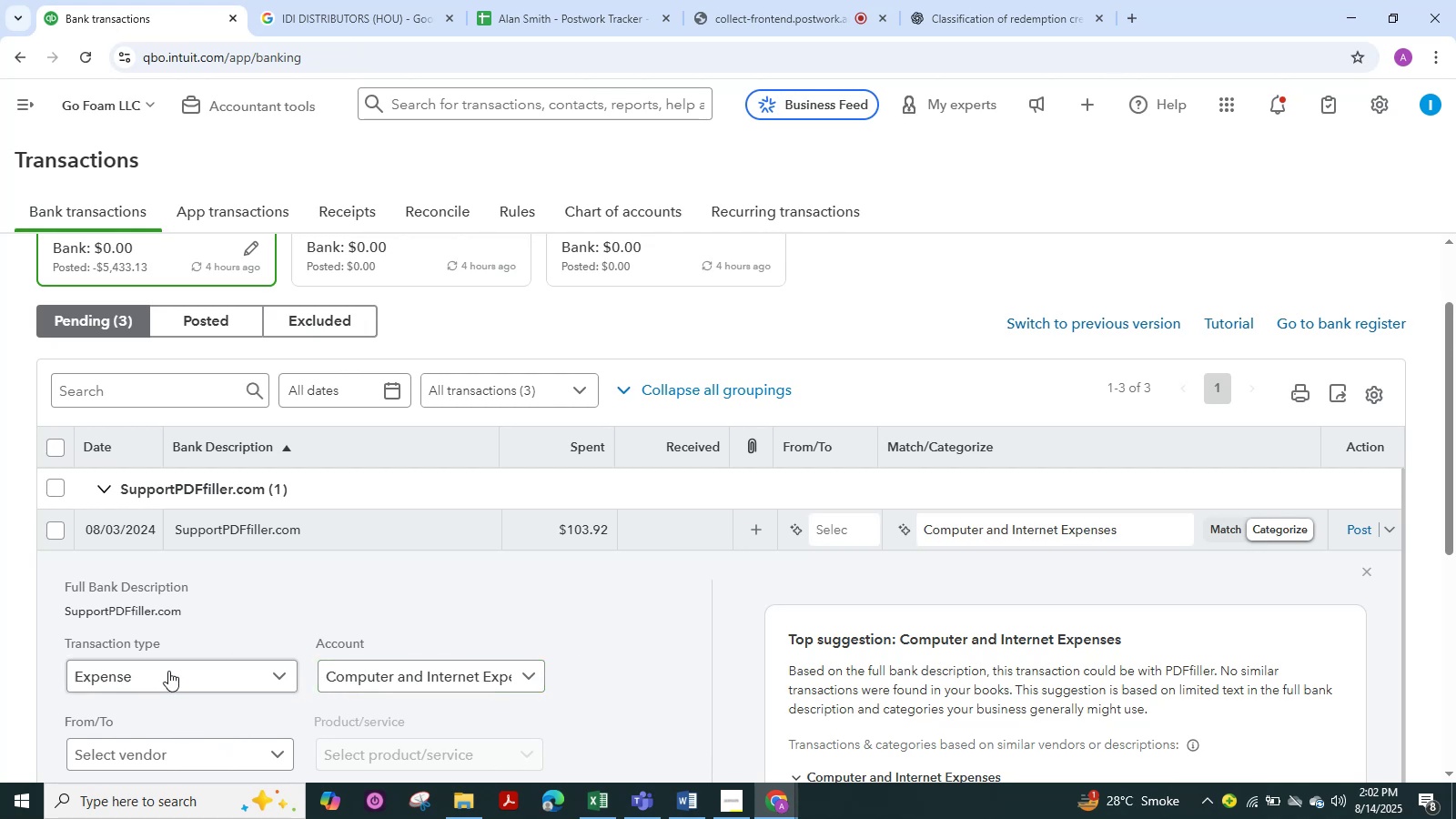 
scroll: coordinate [177, 703], scroll_direction: down, amount: 2.0
 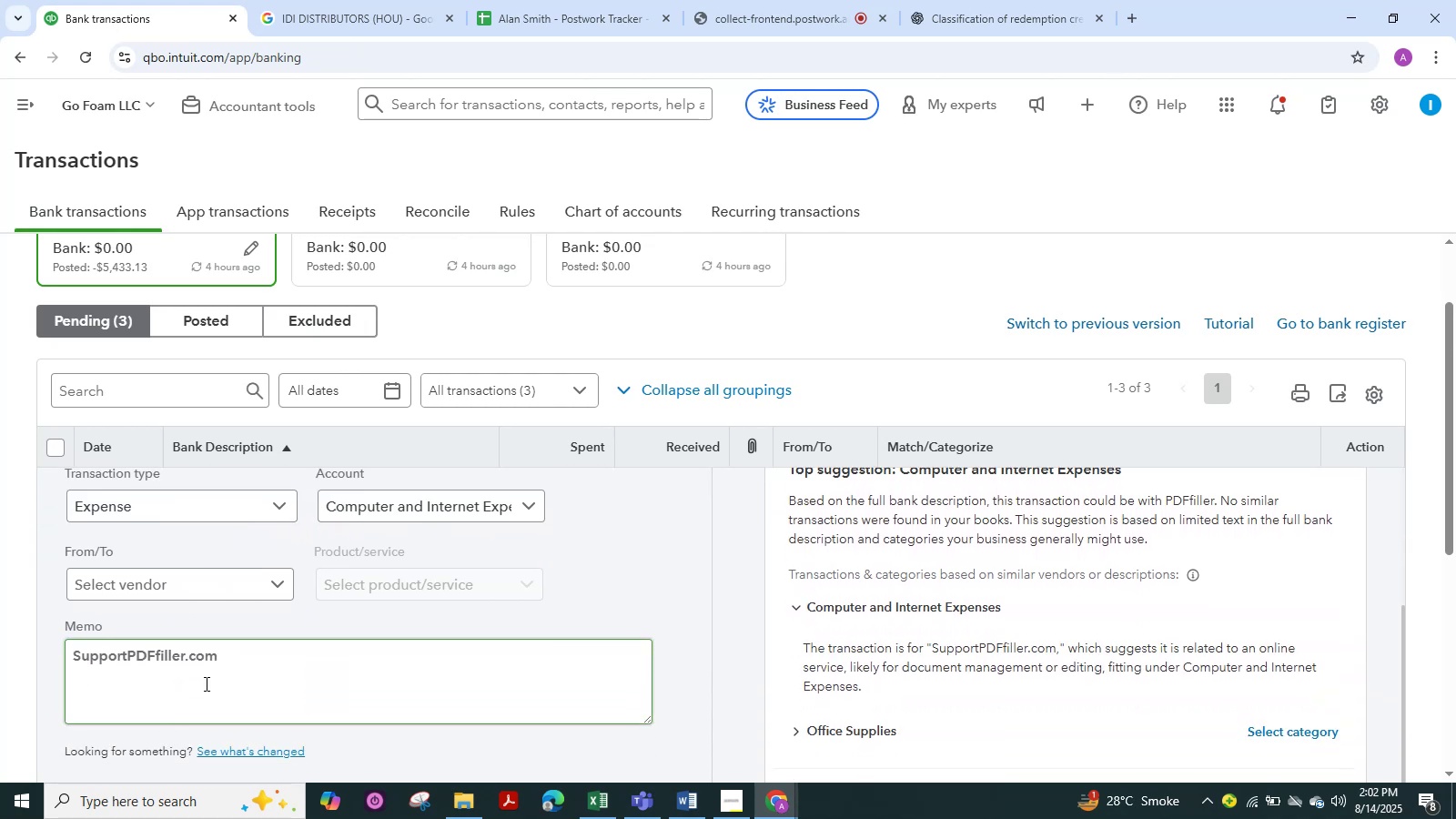 
scroll: coordinate [253, 622], scroll_direction: up, amount: 1.0
 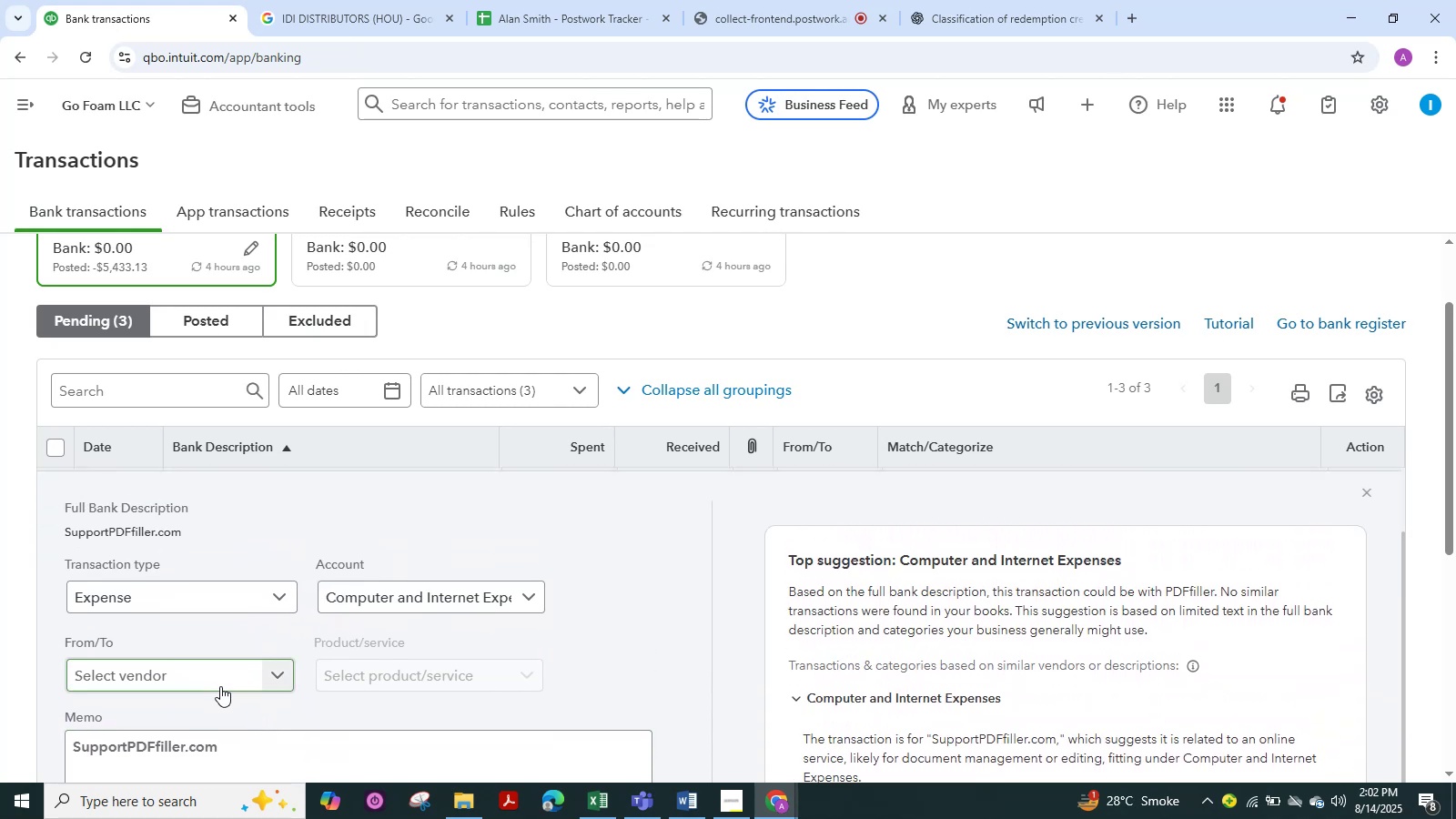 
scroll: coordinate [220, 686], scroll_direction: down, amount: 2.0
 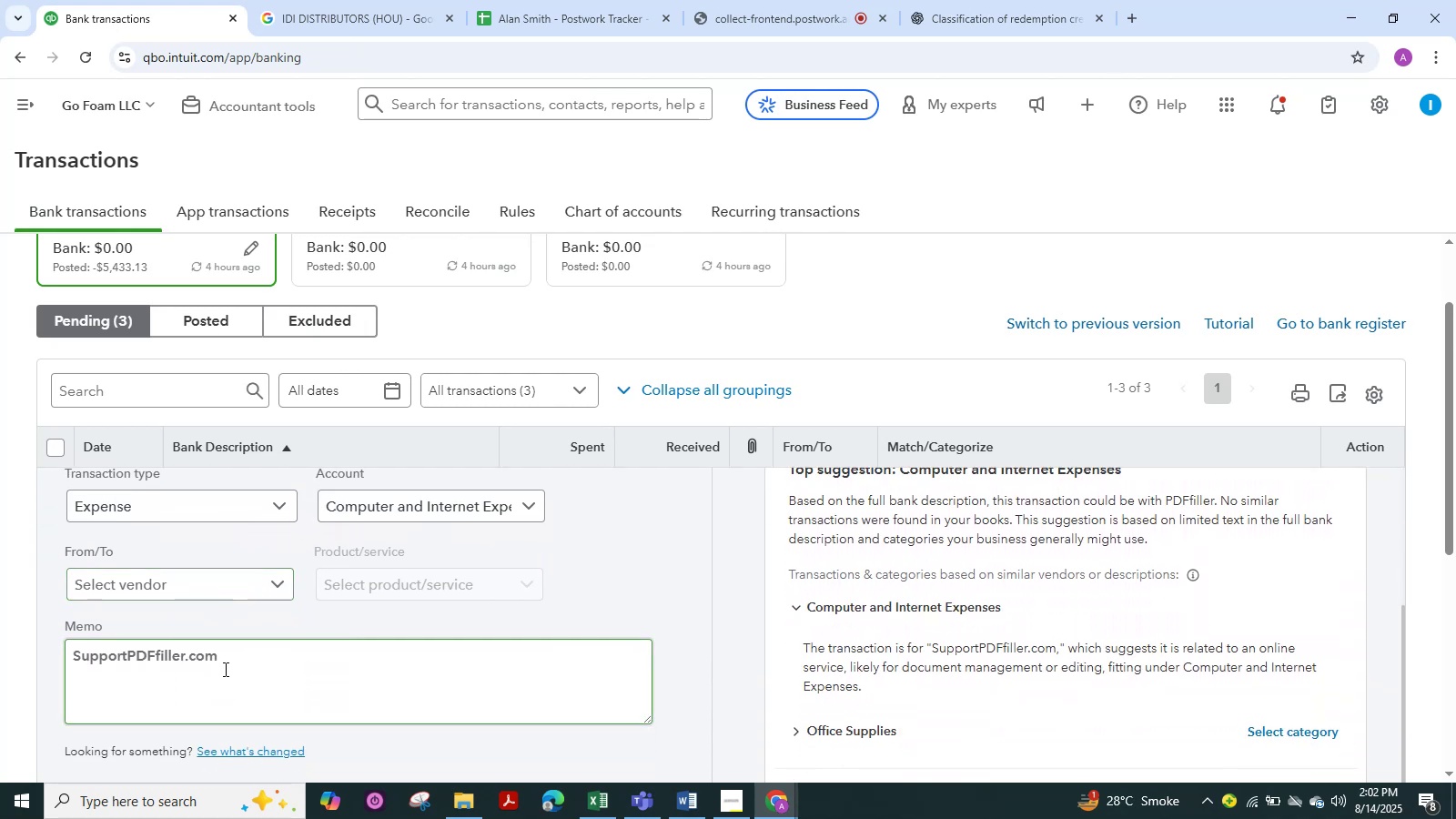 
left_click_drag(start_coordinate=[227, 660], to_coordinate=[0, 672])
 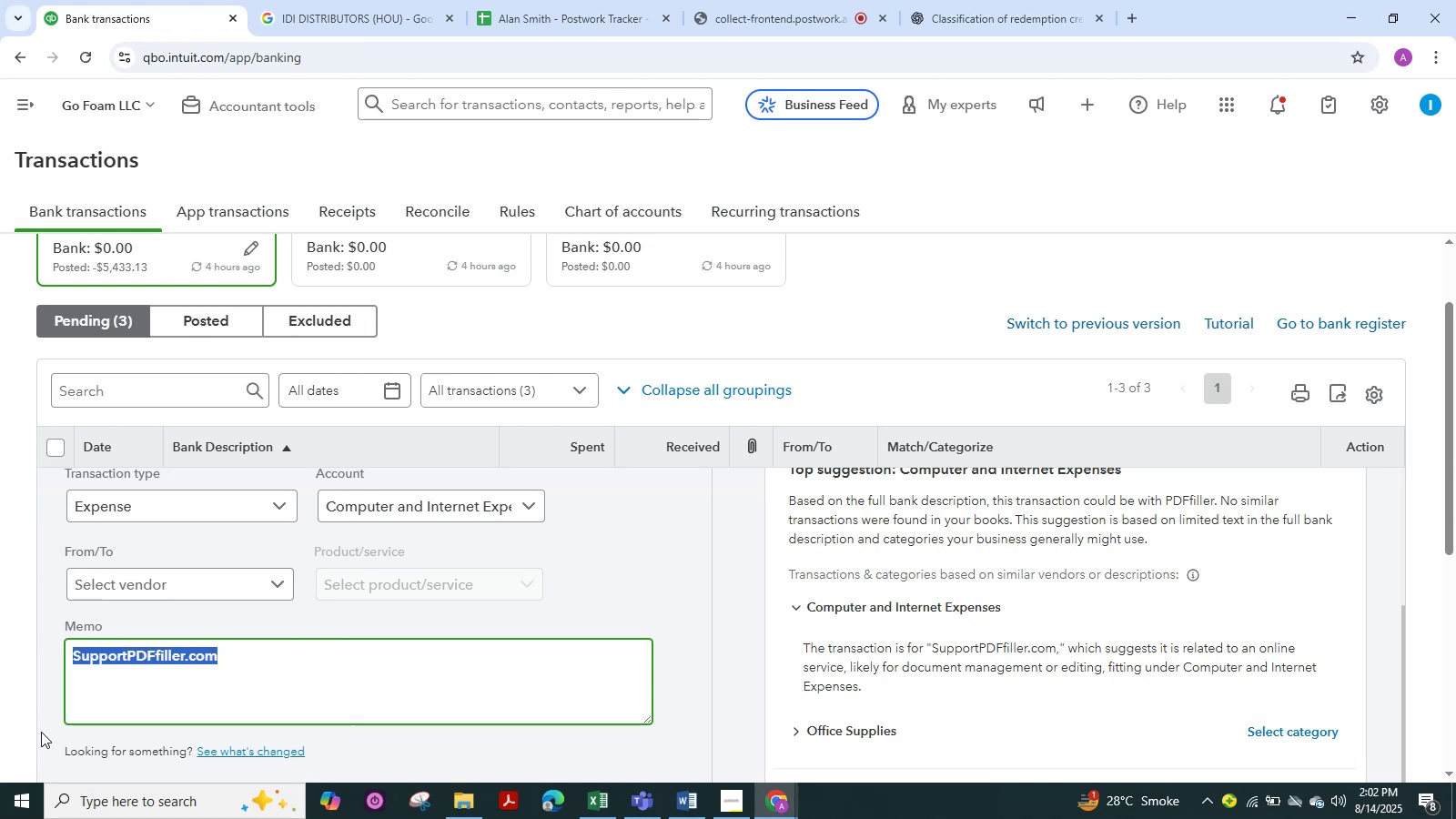 
wait(6.83)
 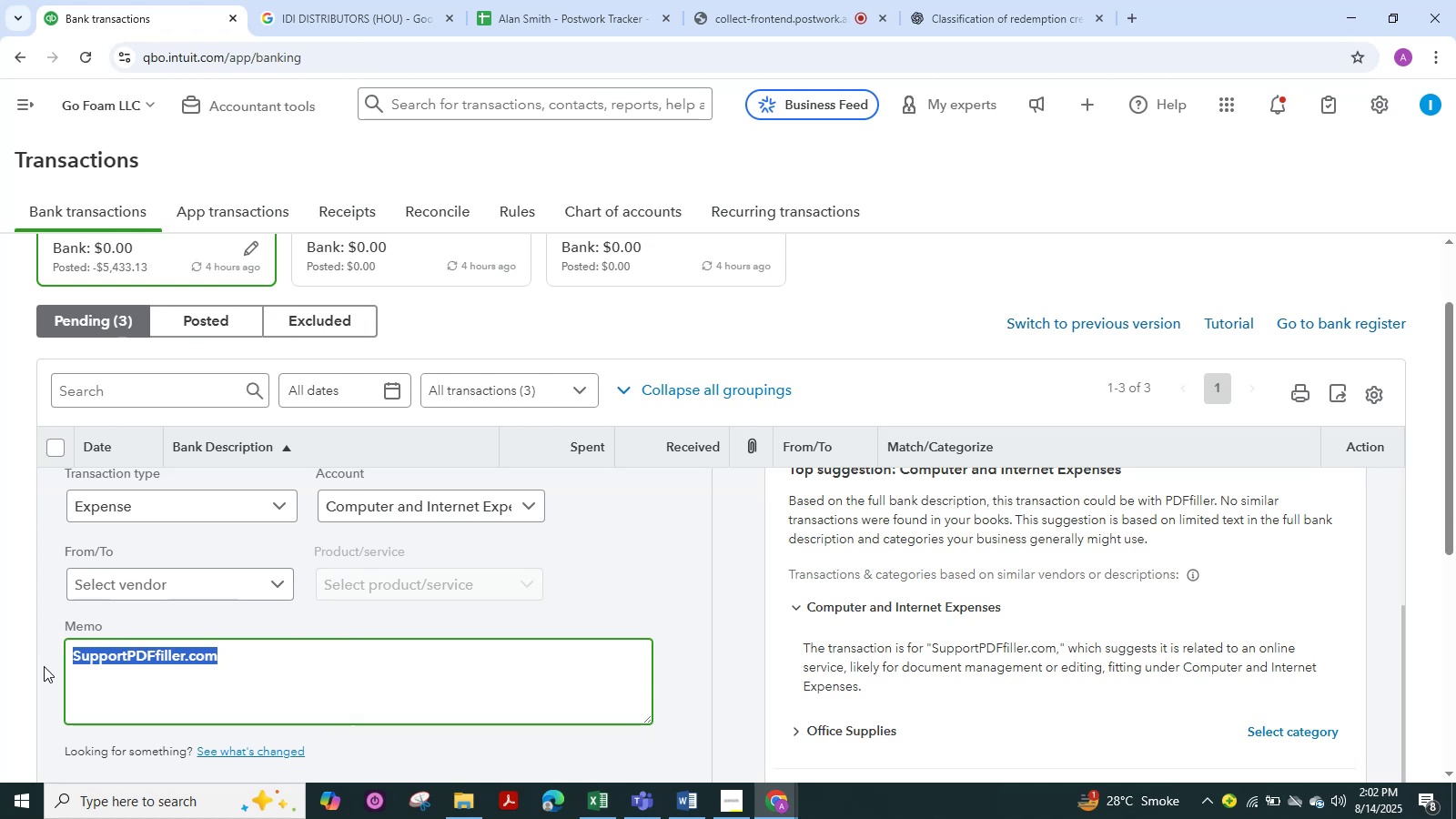 
key(Control+C)
 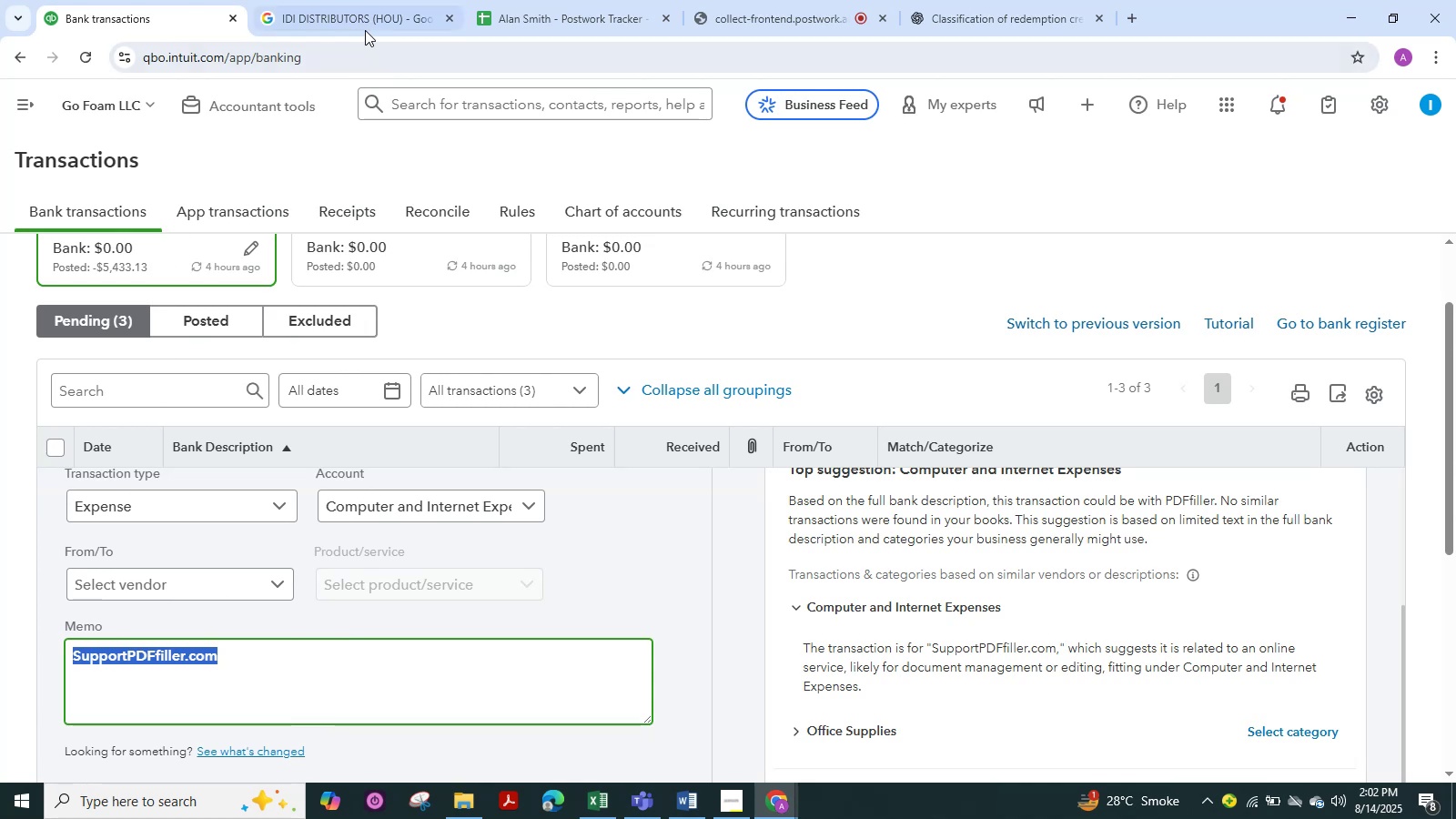 
left_click([365, 30])
 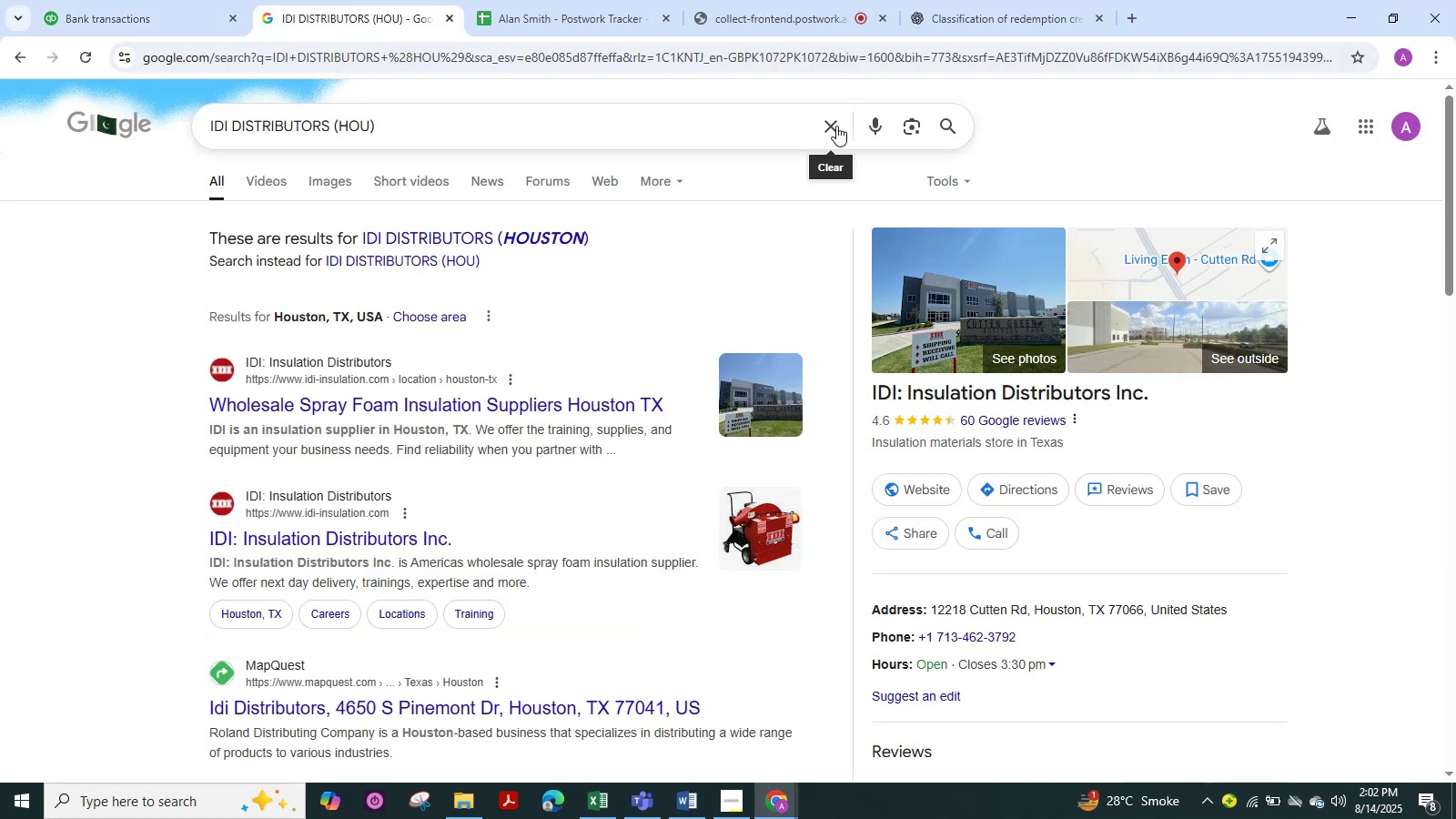 
double_click([694, 132])
 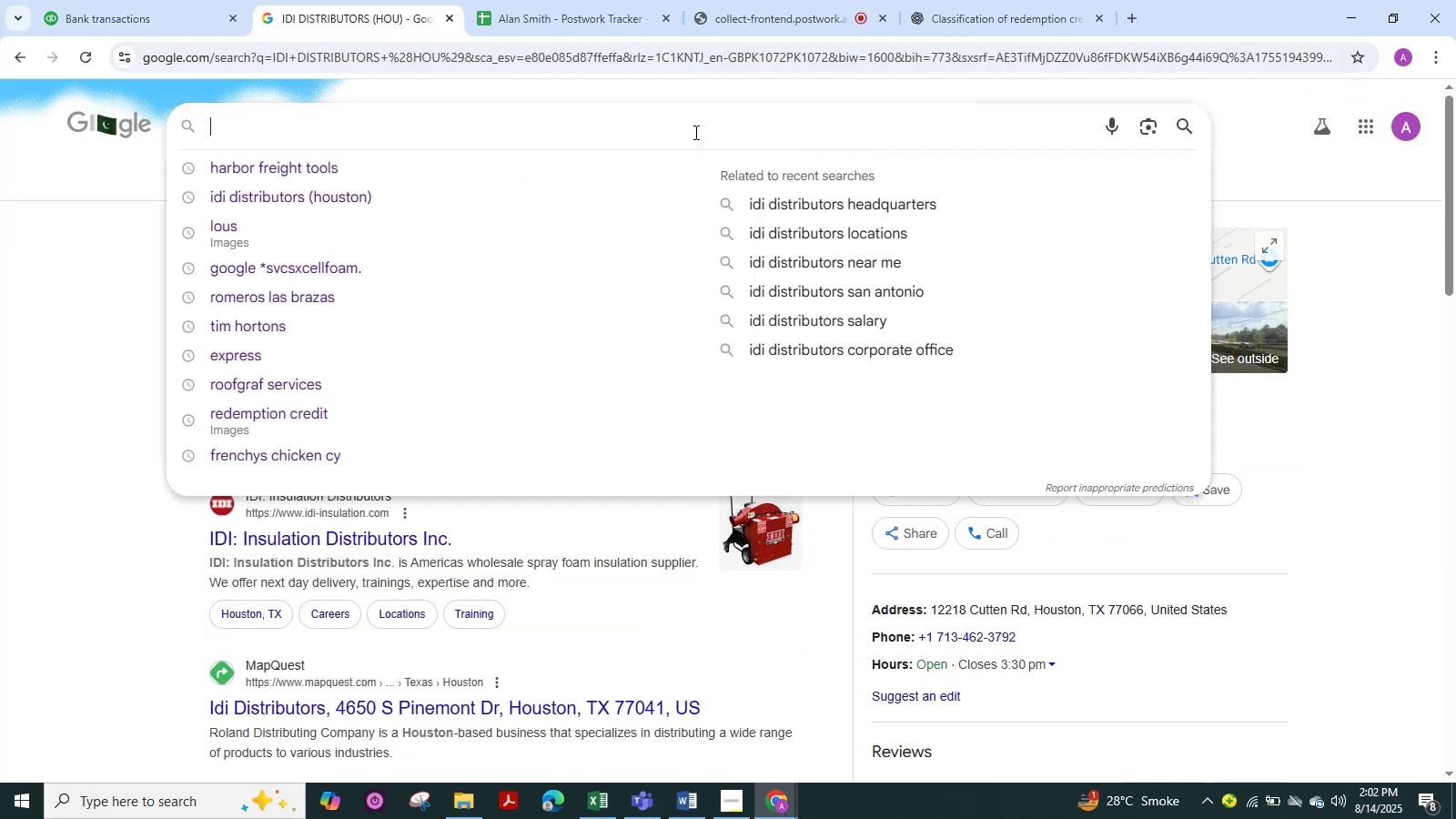 
key(Control+V)
 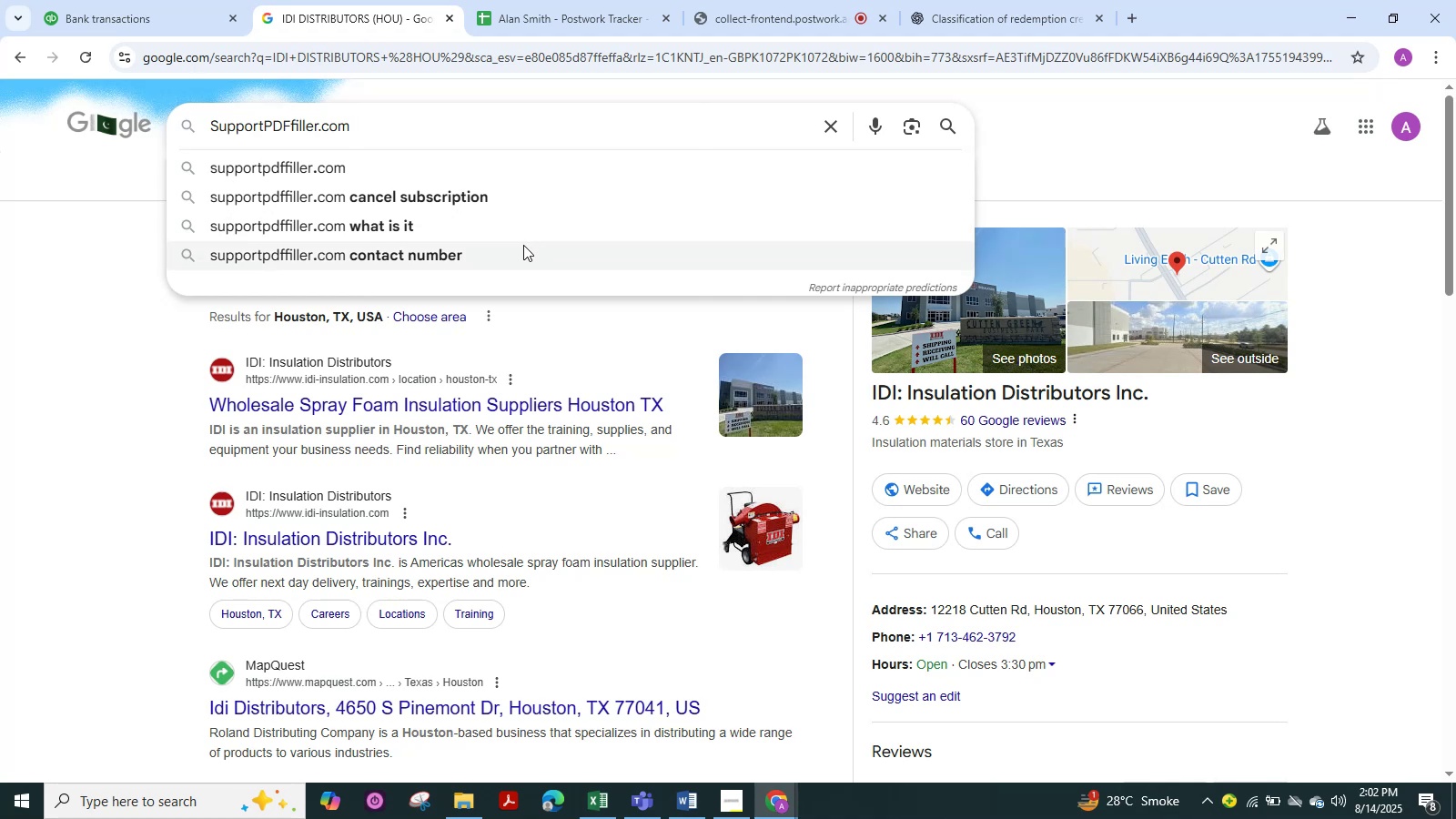 
wait(14.24)
 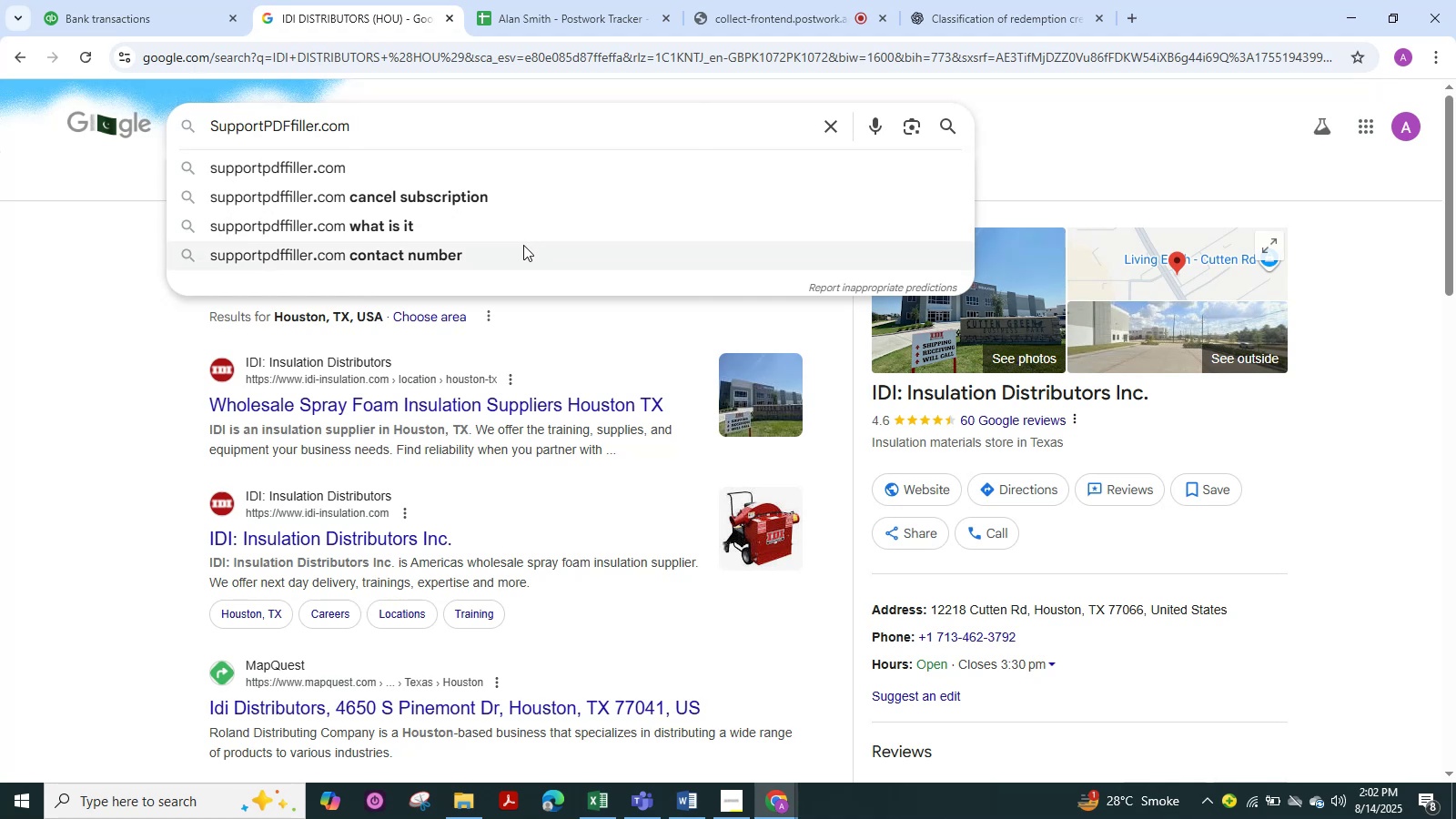 
left_click([941, 123])
 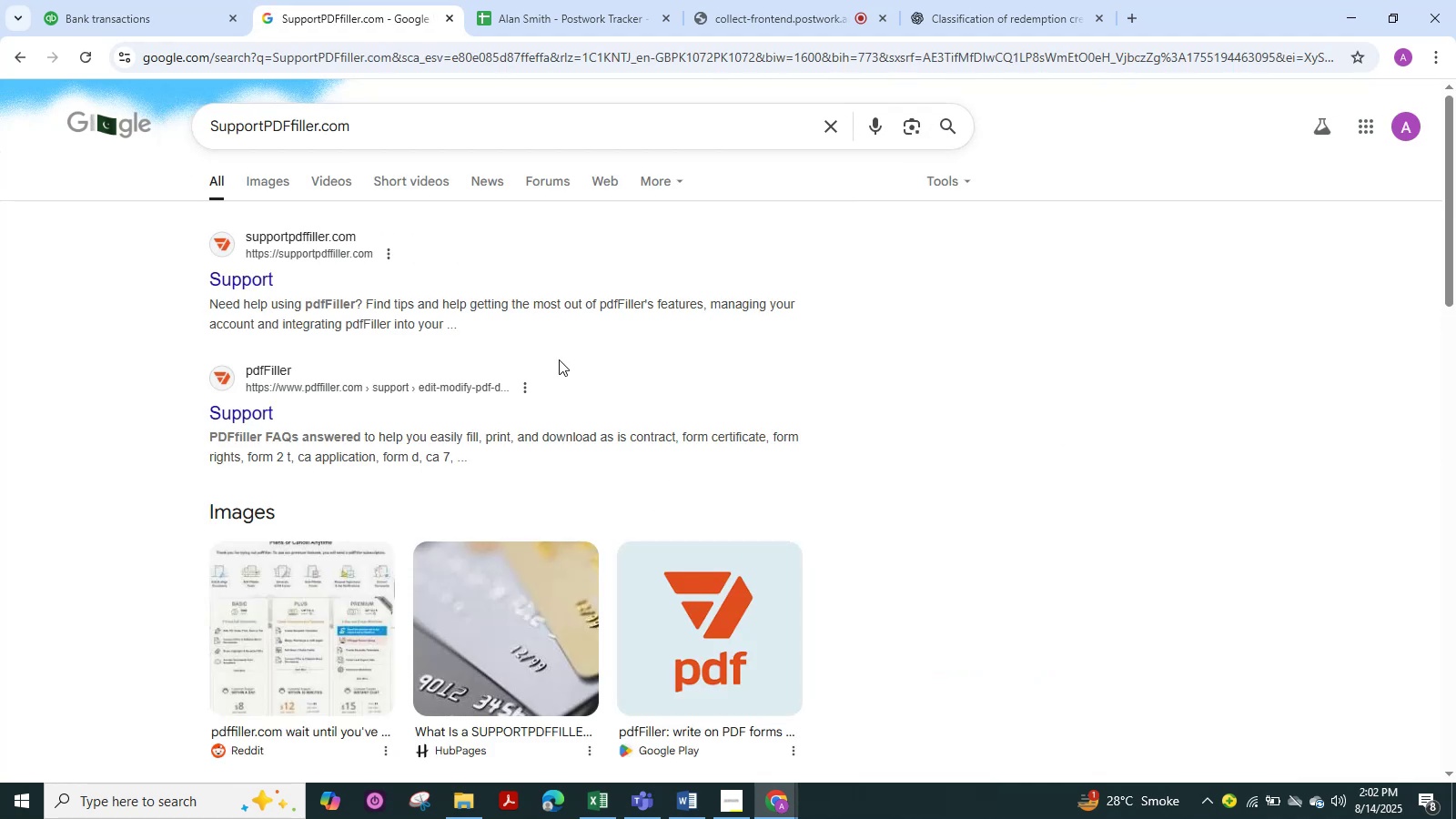 
scroll: coordinate [248, 410], scroll_direction: up, amount: 3.0
 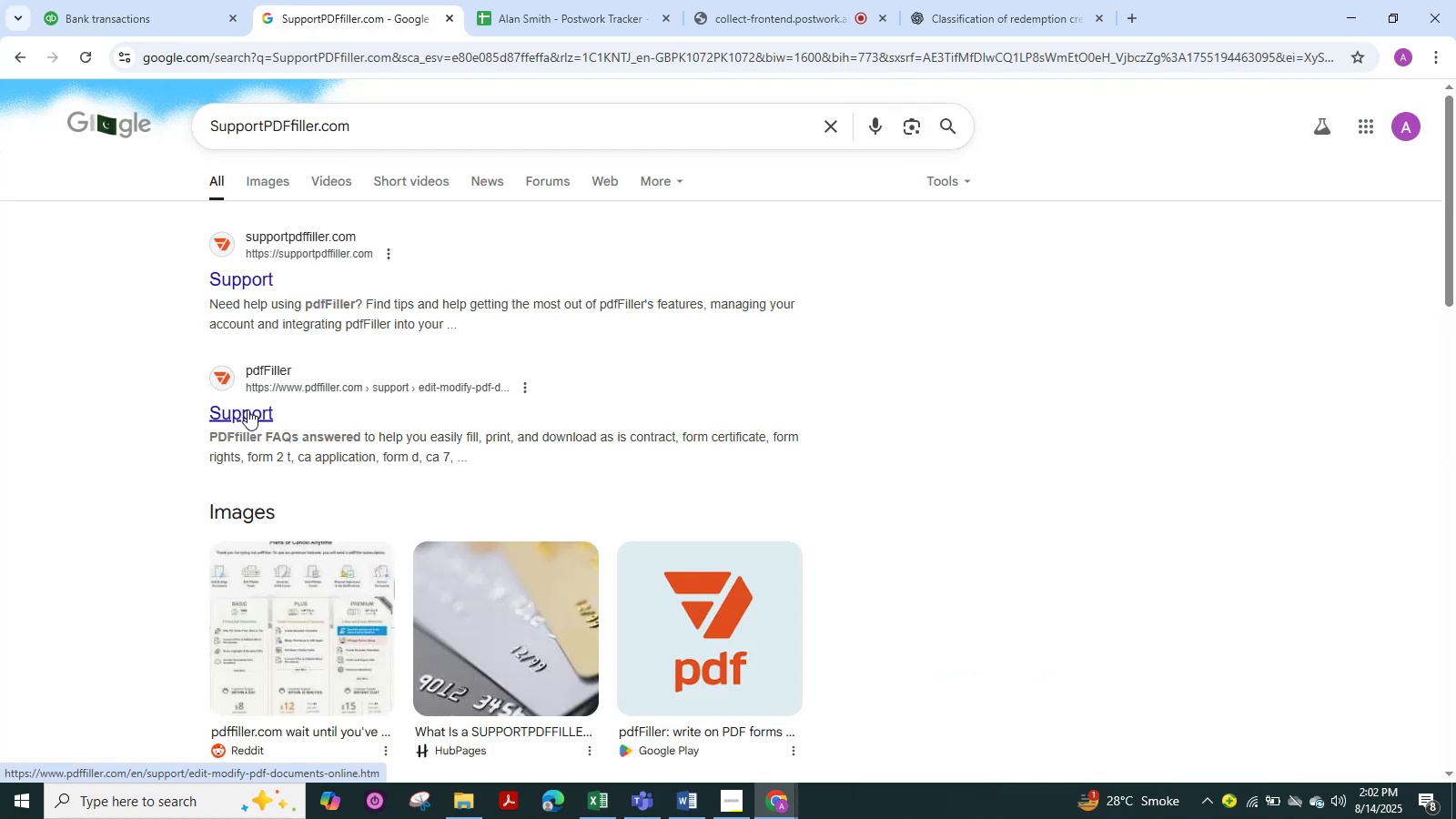 
scroll: coordinate [248, 410], scroll_direction: down, amount: 5.0
 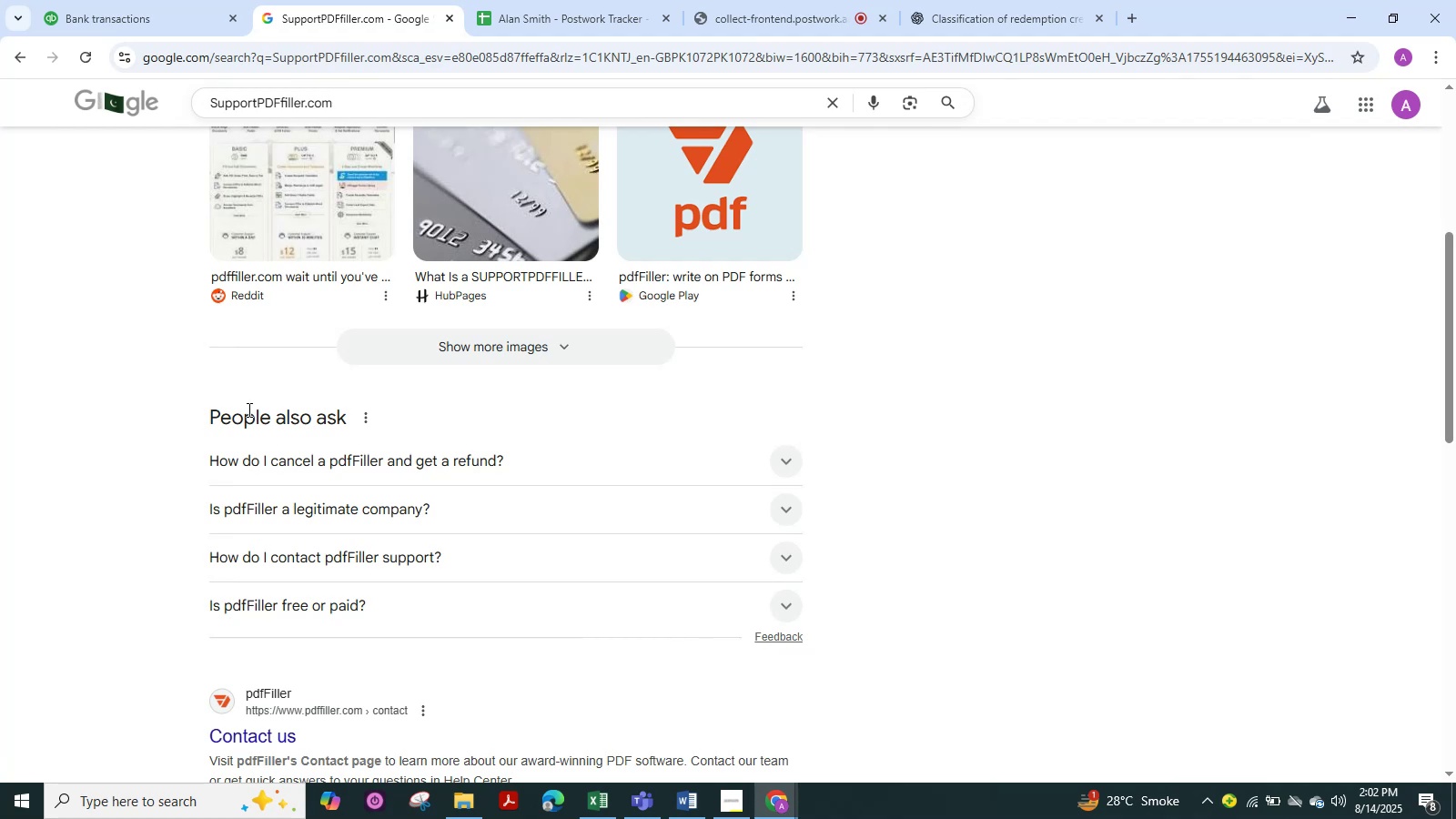 
scroll: coordinate [248, 410], scroll_direction: up, amount: 7.0
 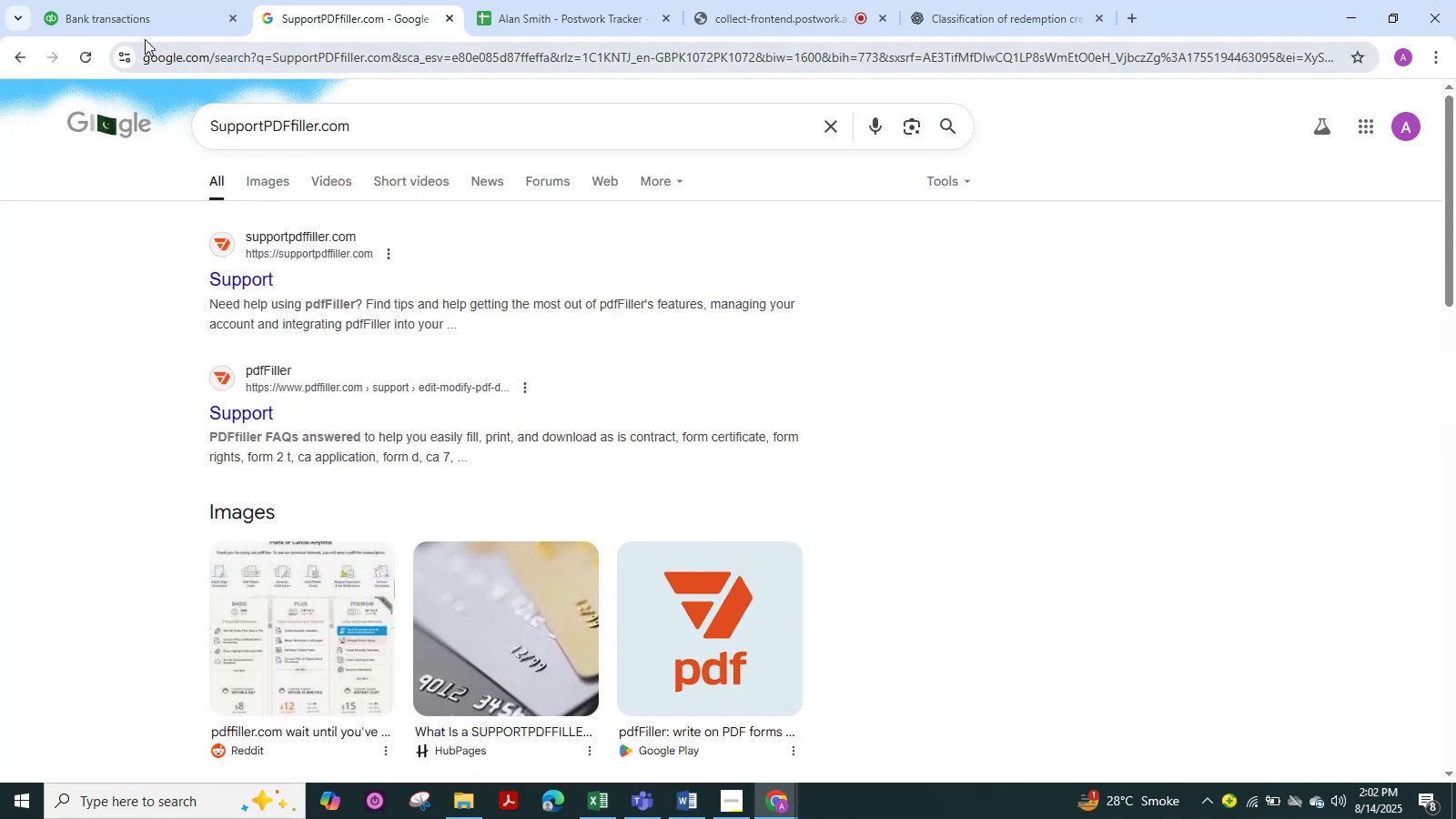 
left_click([132, 24])
 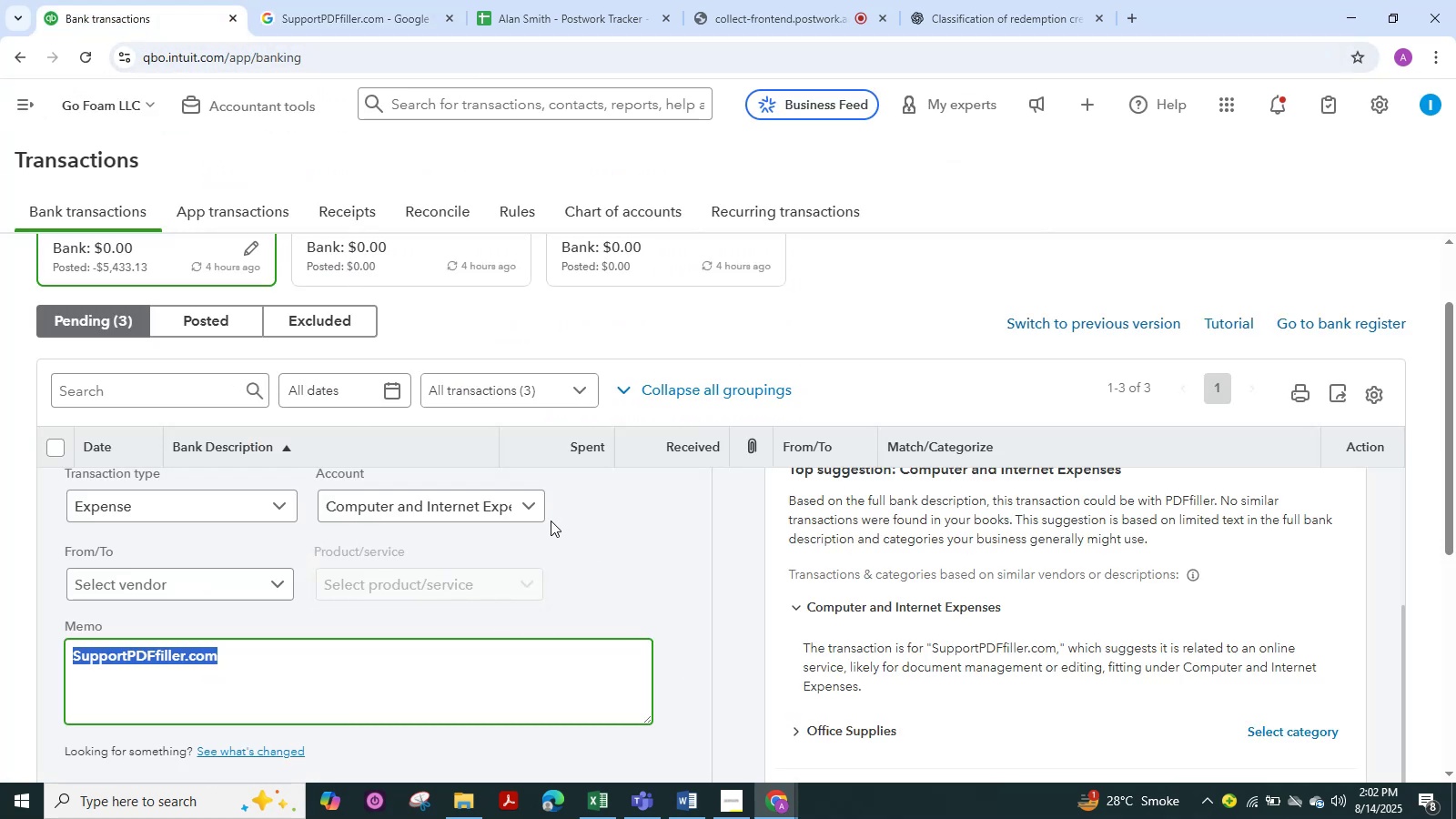 
left_click([527, 507])
 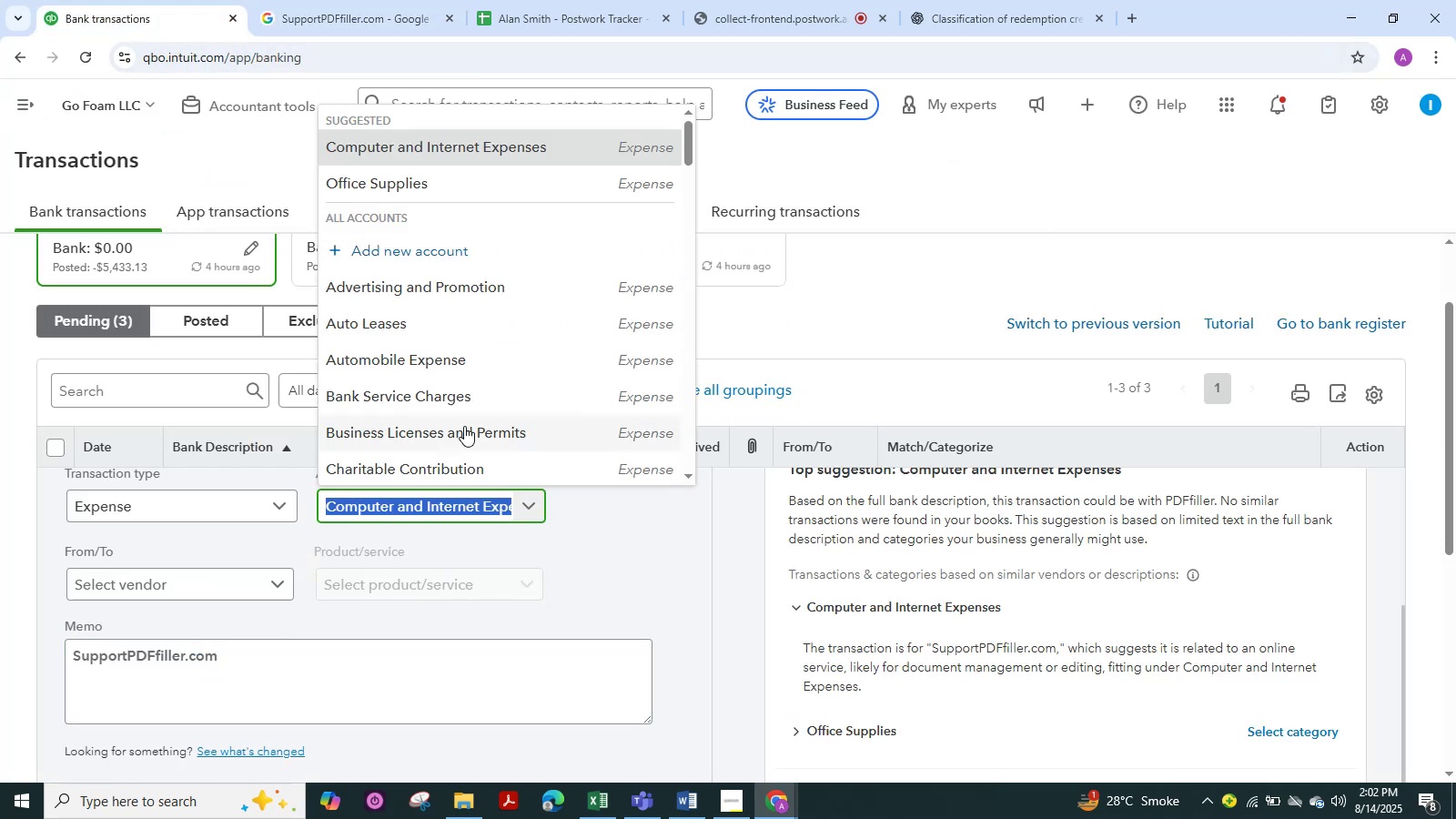 
scroll: coordinate [468, 420], scroll_direction: down, amount: 3.0
 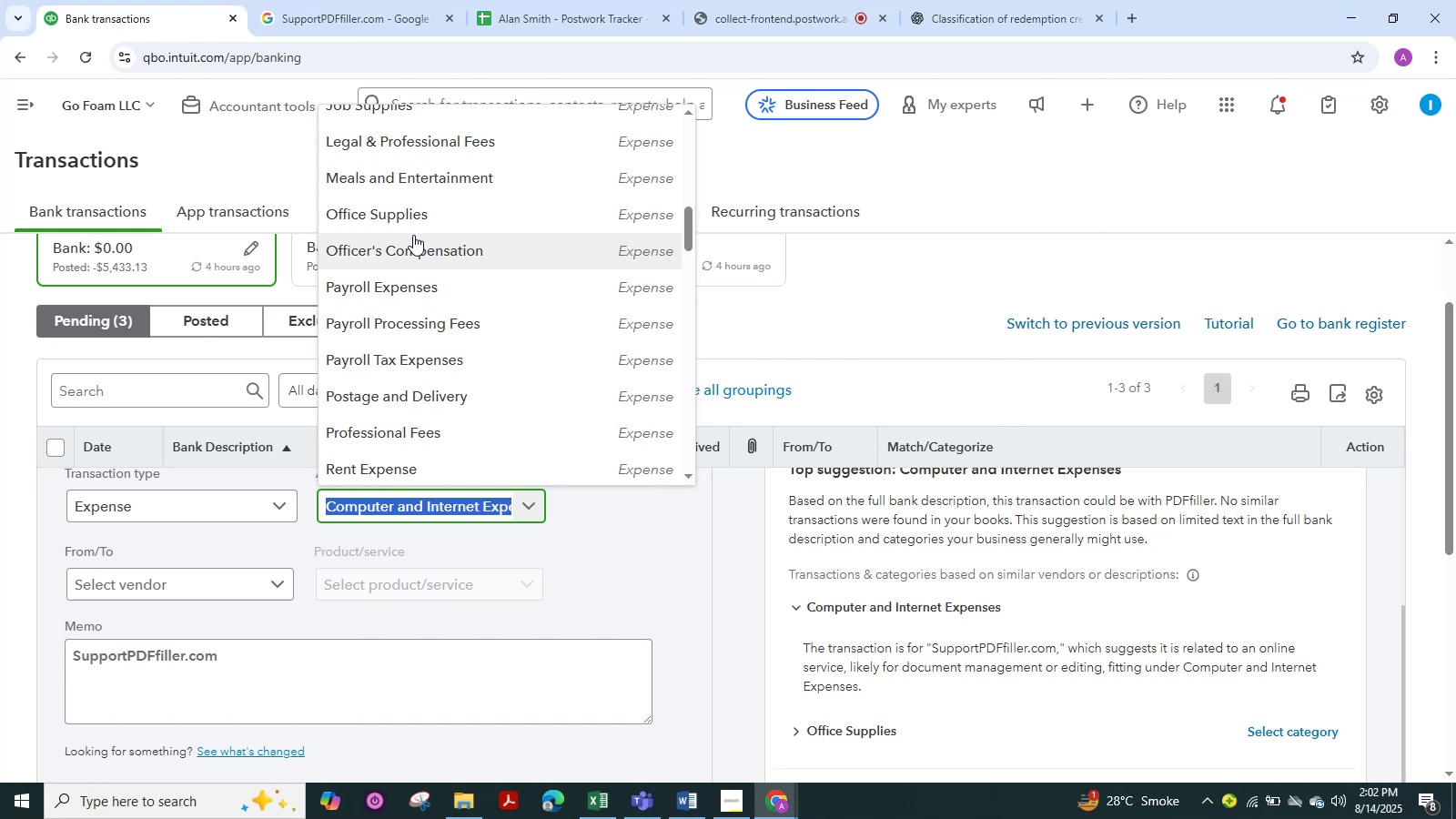 
left_click([413, 227])
 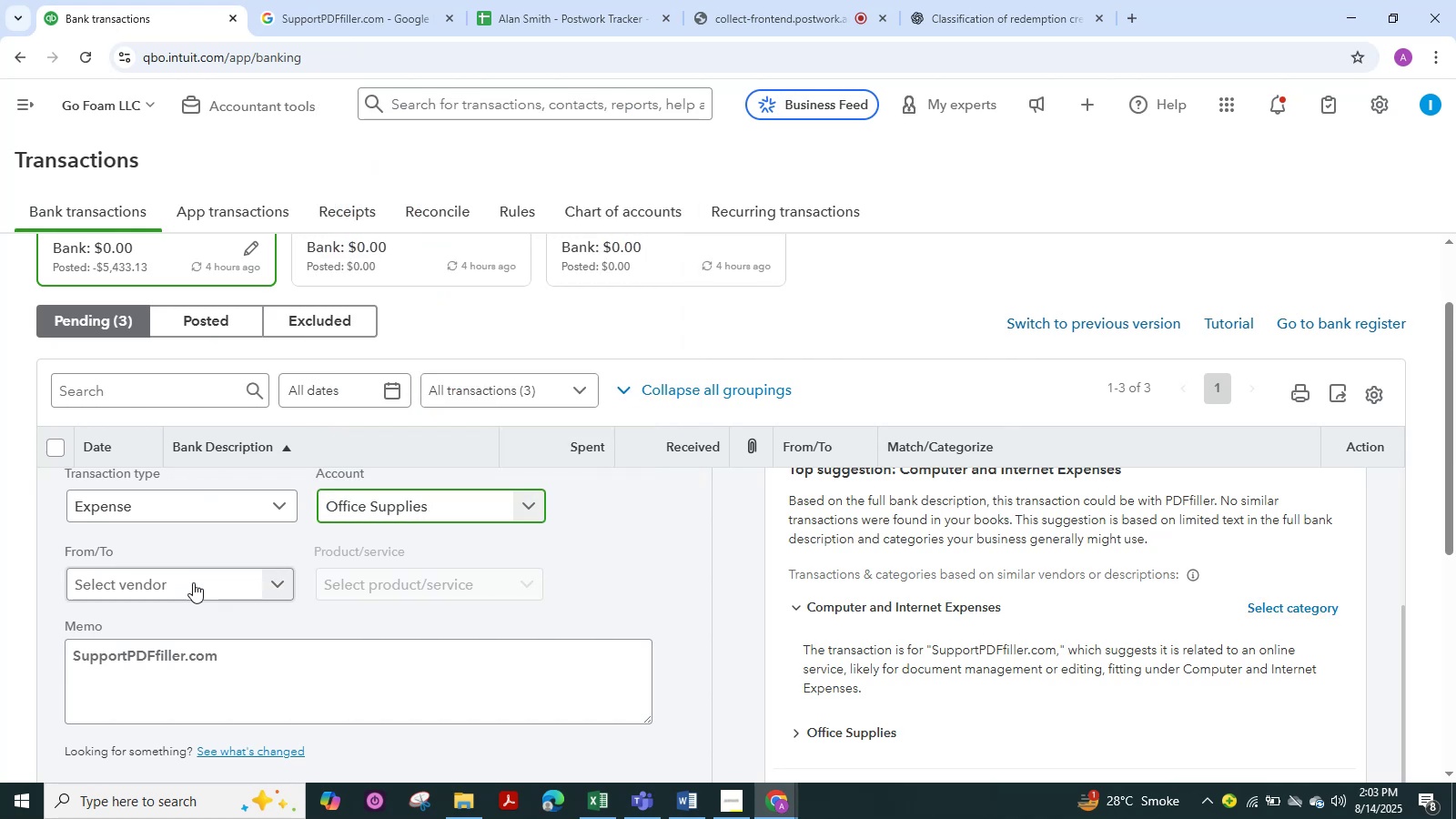 
left_click([193, 583])
 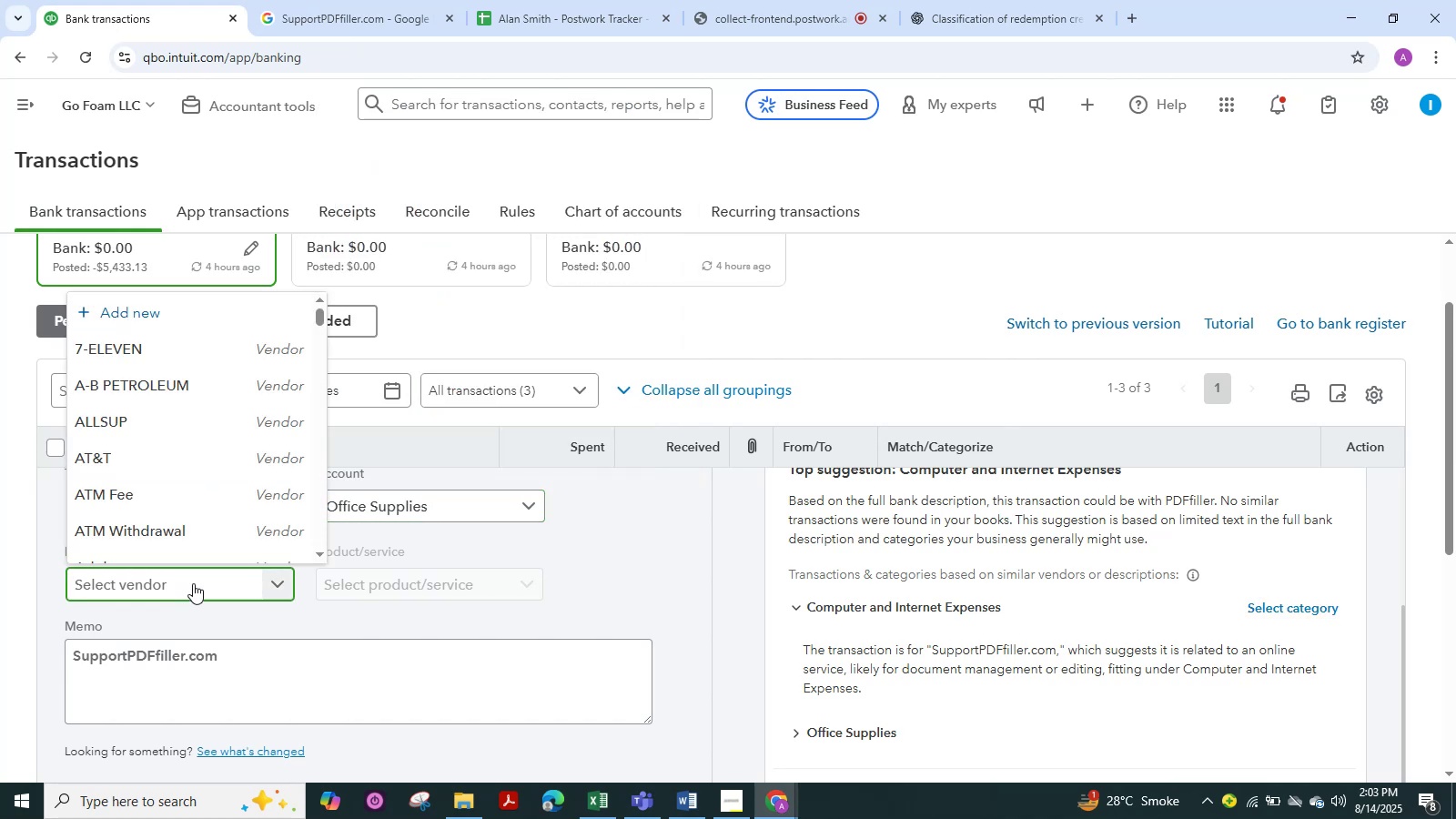 
key(Control+V)
 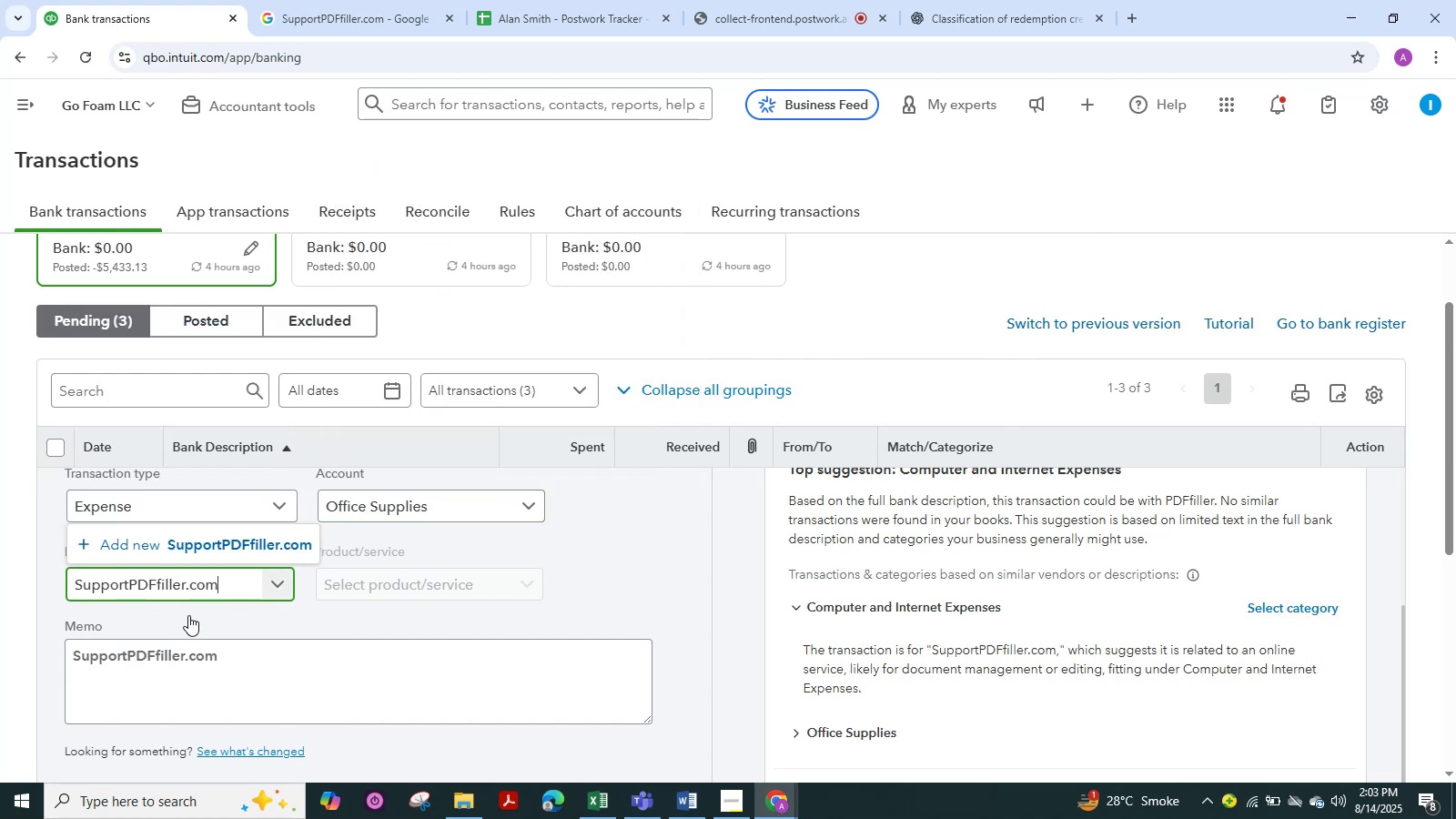 
scroll: coordinate [180, 666], scroll_direction: down, amount: 2.0
 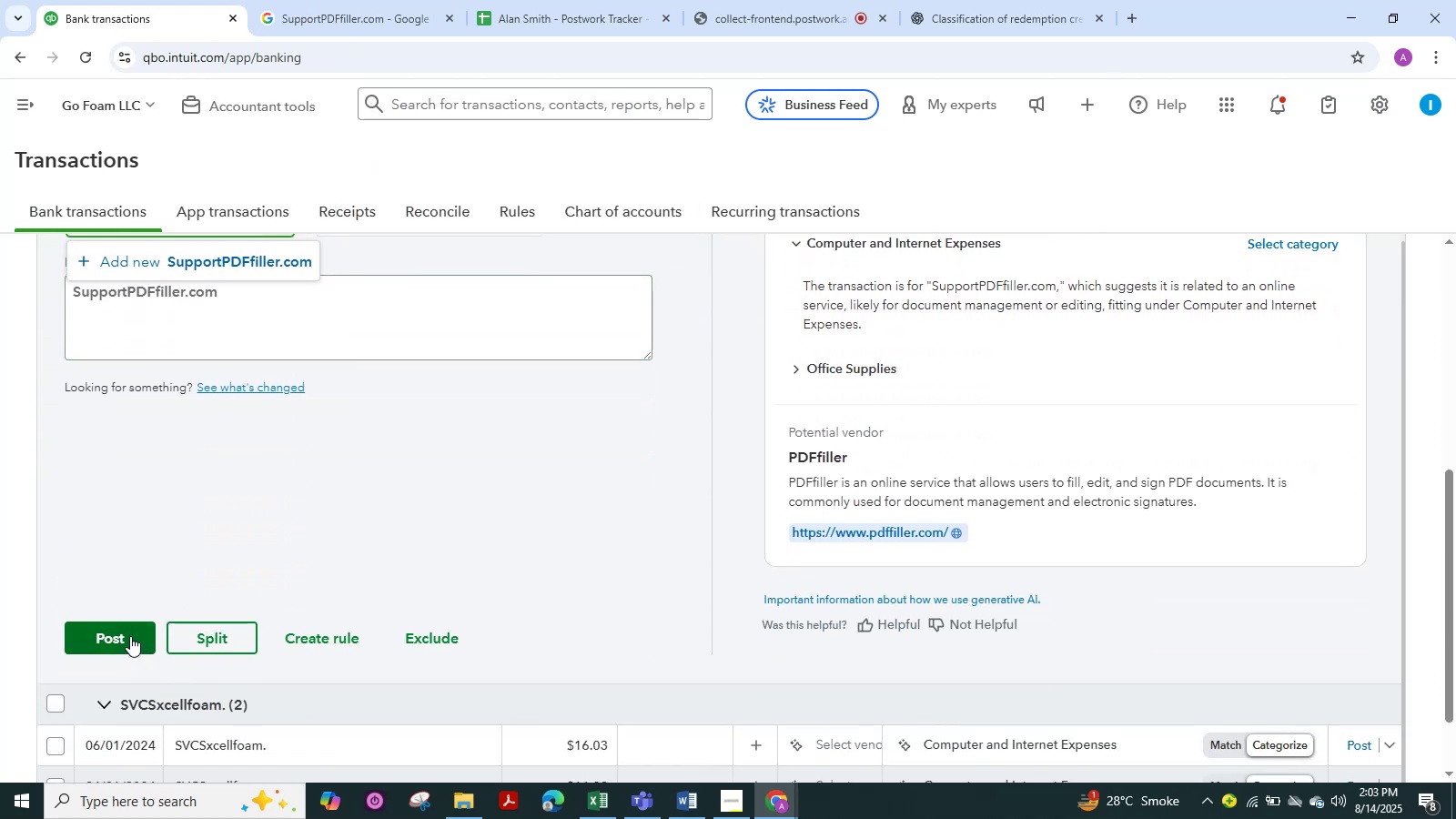 
left_click([129, 631])
 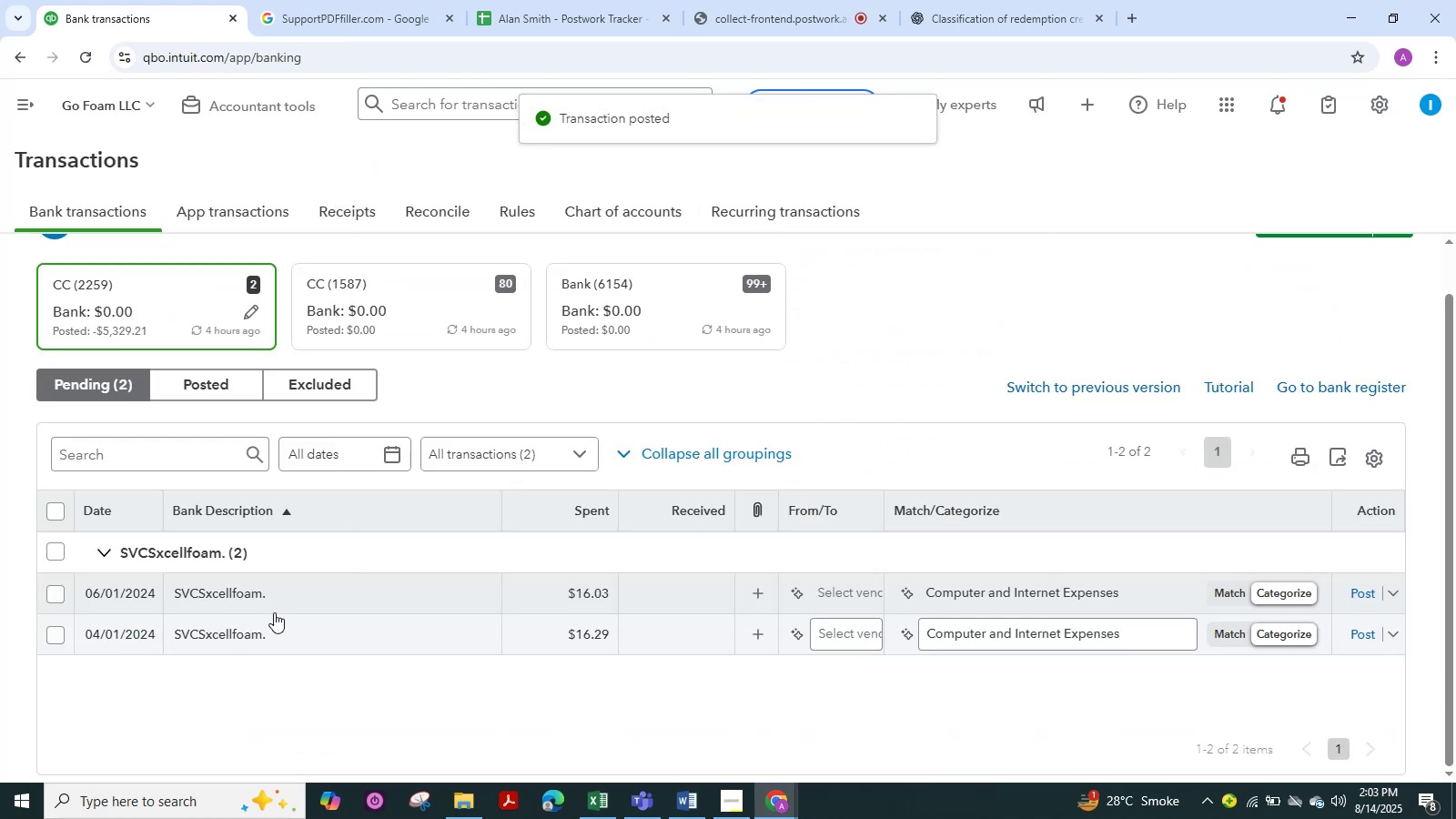 
scroll: coordinate [282, 595], scroll_direction: down, amount: 2.0
 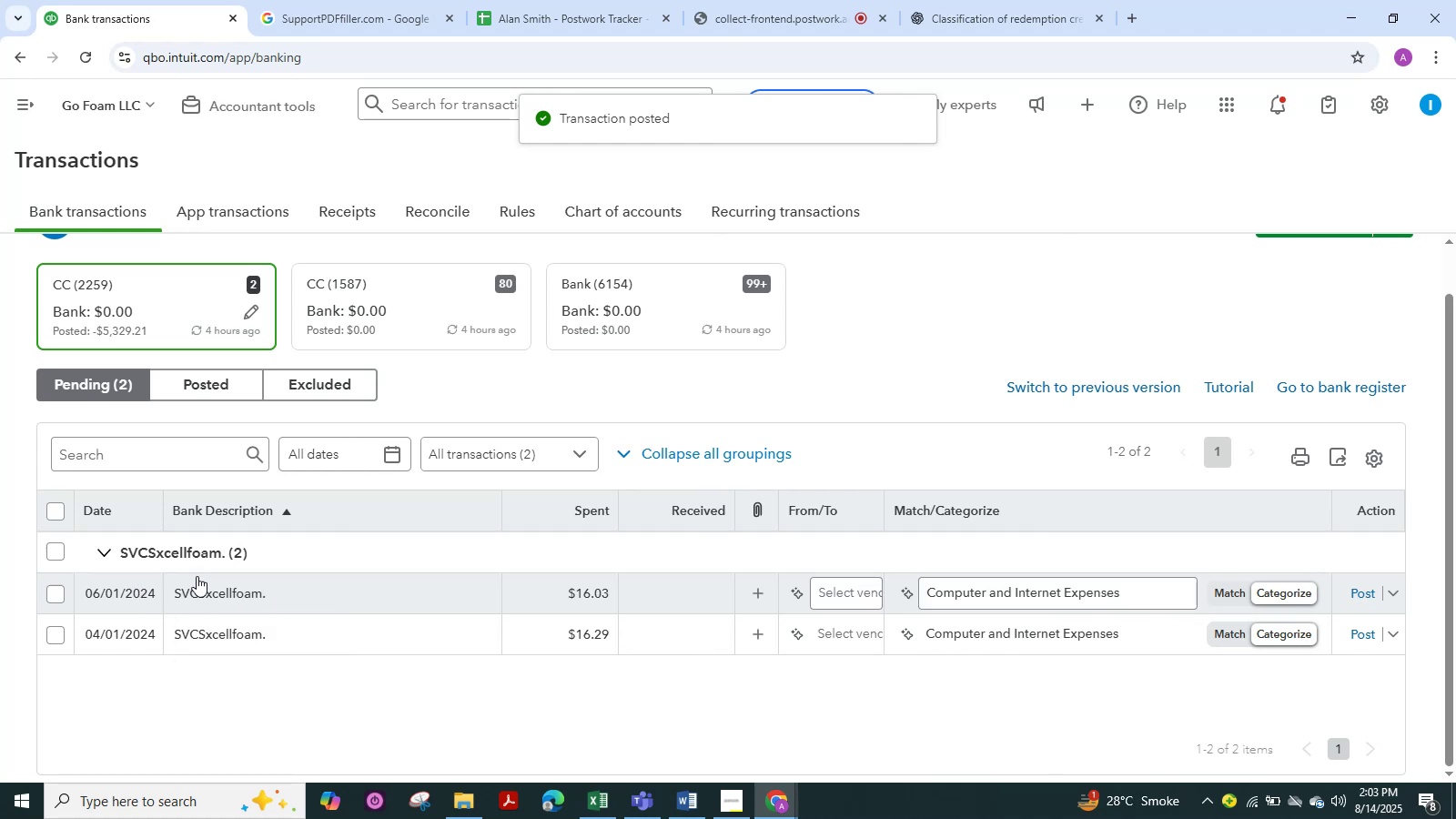 
left_click([227, 591])
 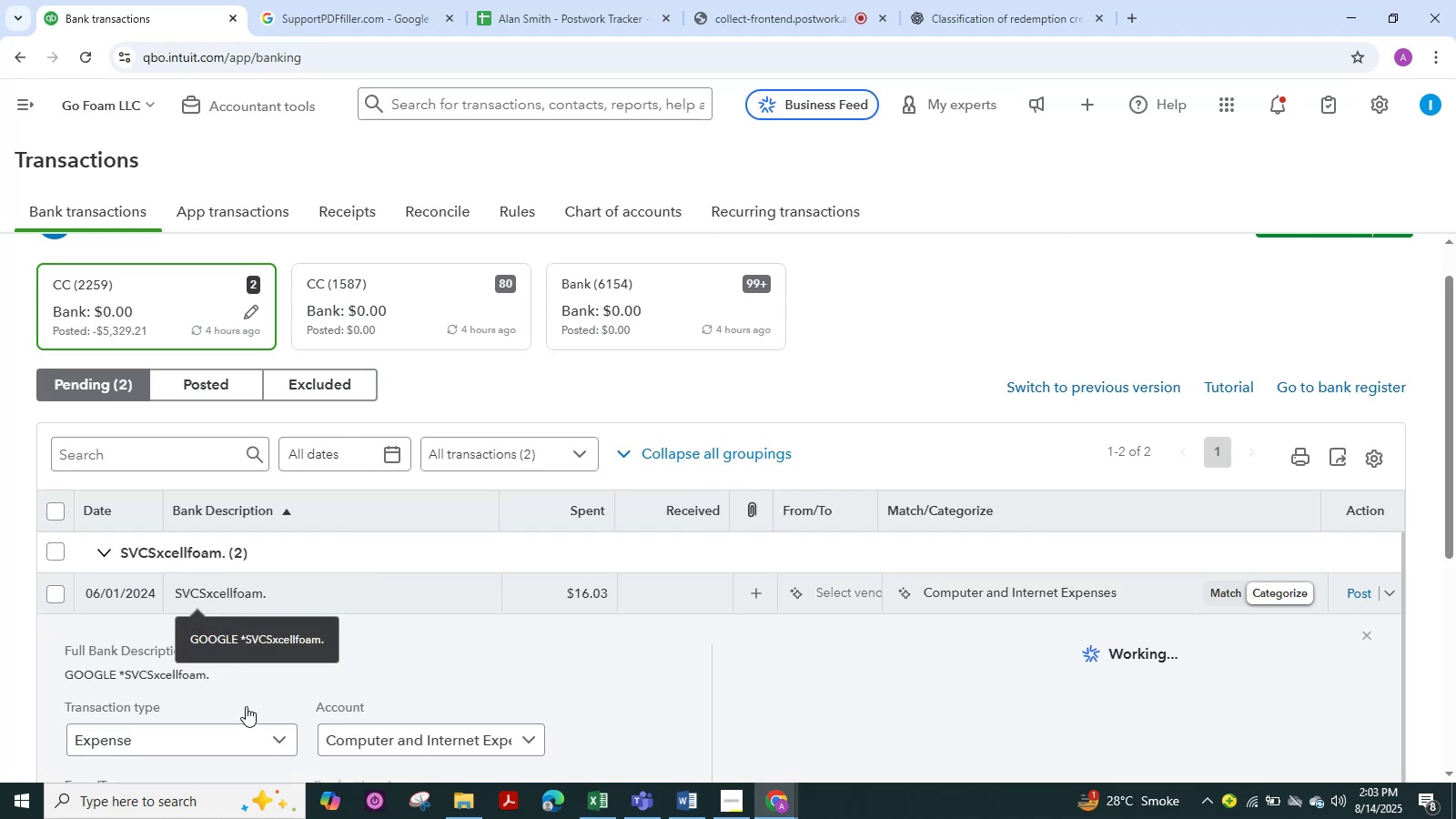 
scroll: coordinate [225, 711], scroll_direction: down, amount: 4.0
 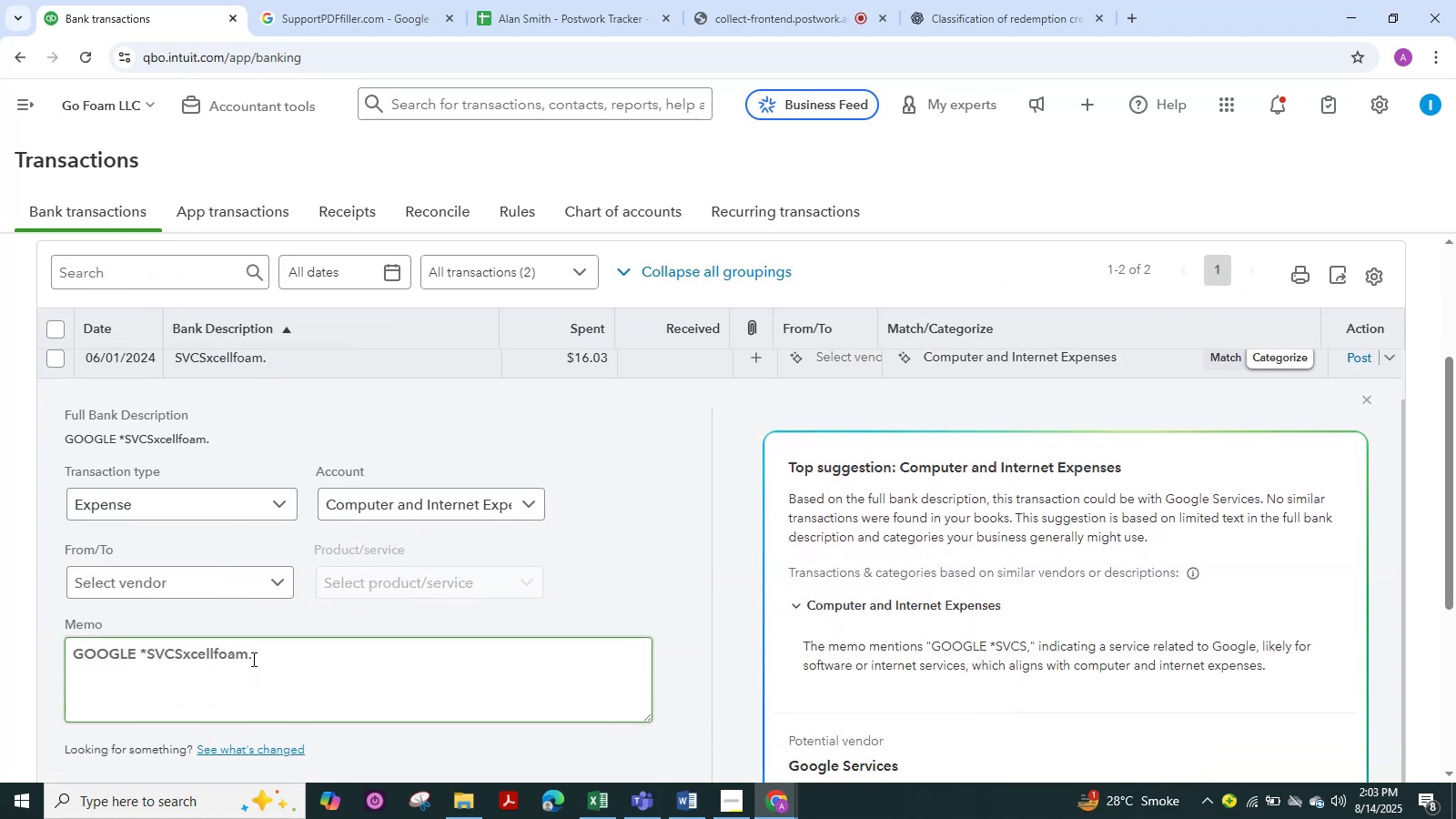 
left_click_drag(start_coordinate=[258, 652], to_coordinate=[9, 663])
 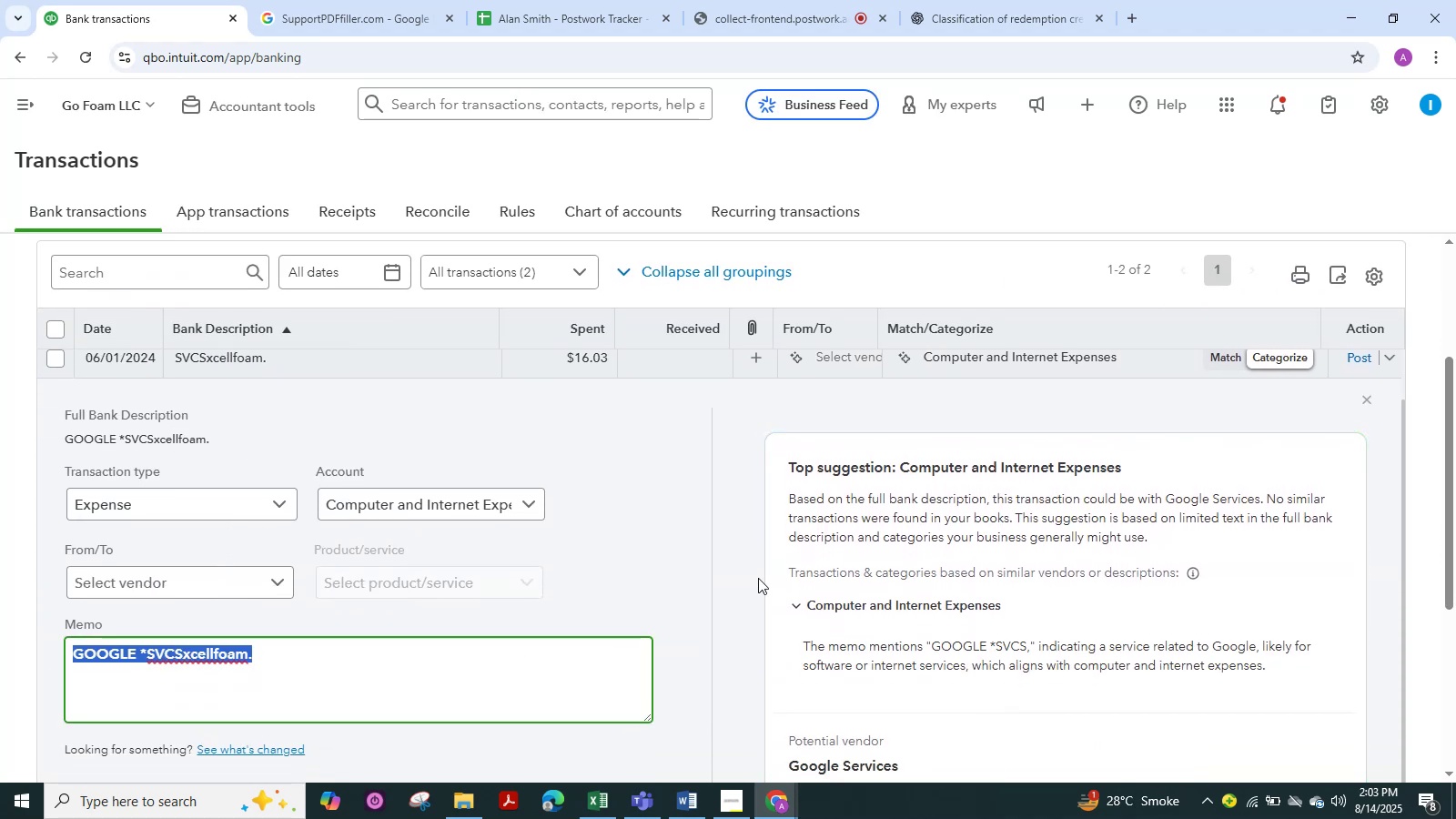 
left_click([690, 544])
 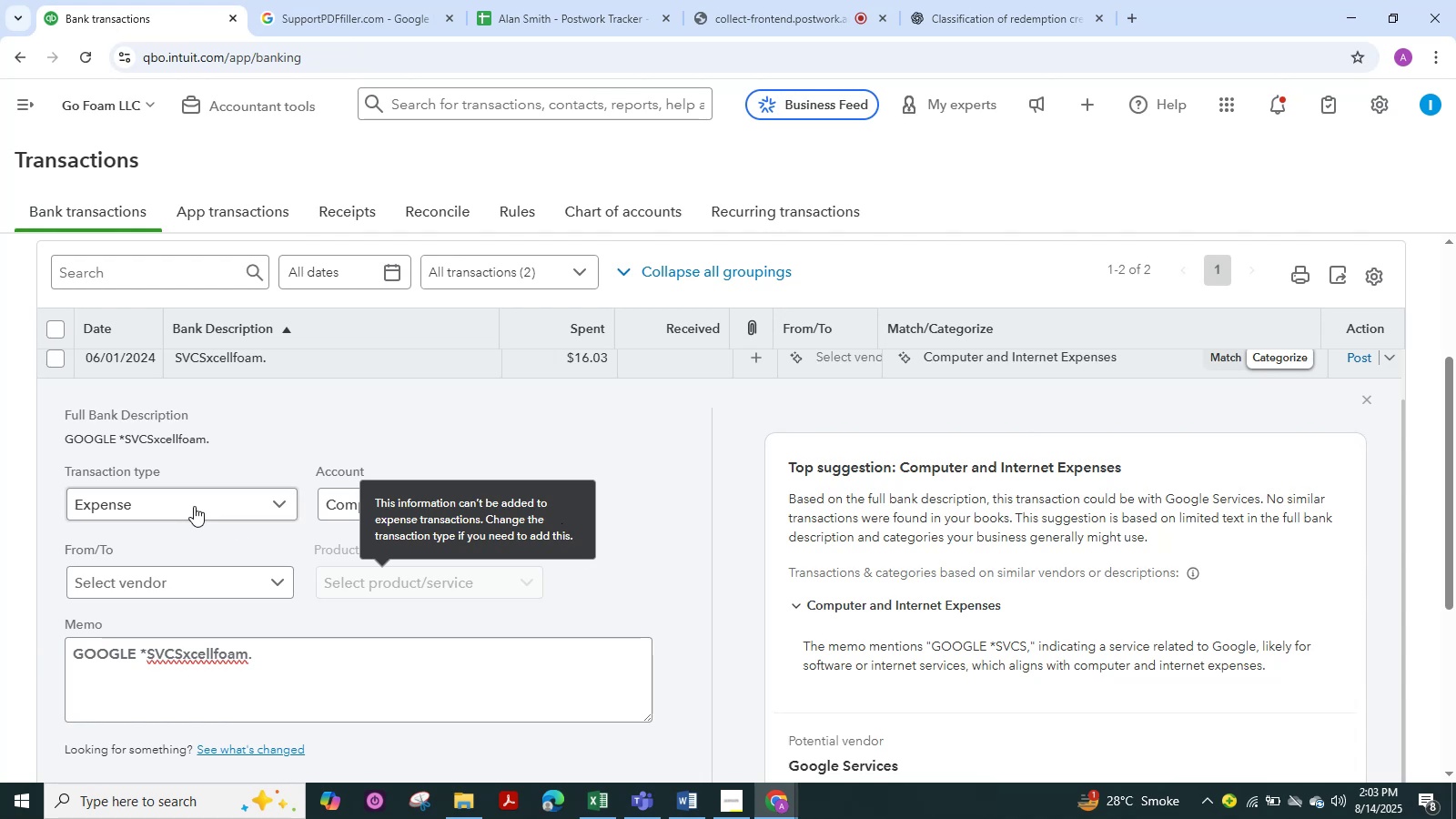 
scroll: coordinate [160, 466], scroll_direction: up, amount: 1.0
 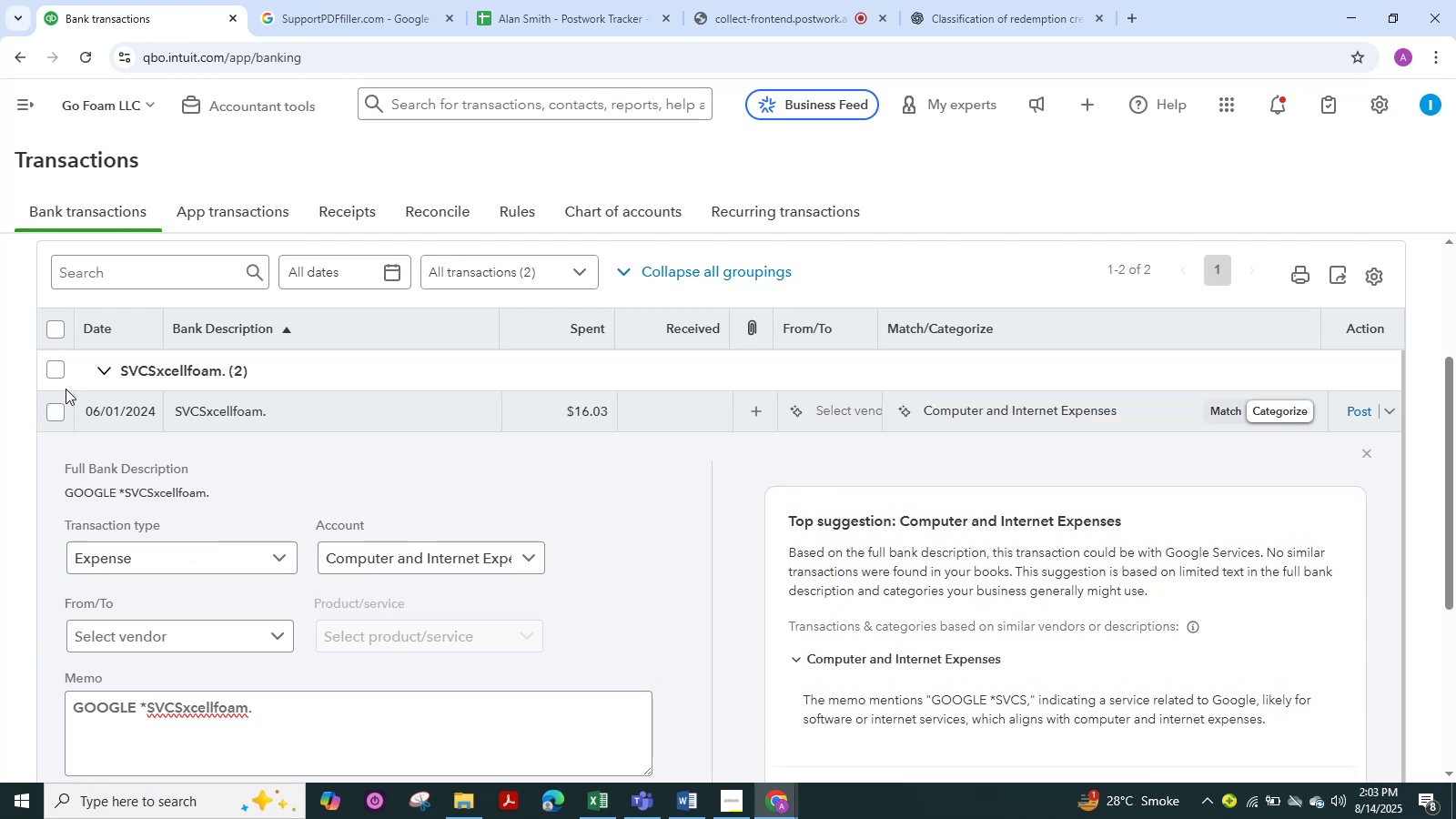 
left_click([58, 371])
 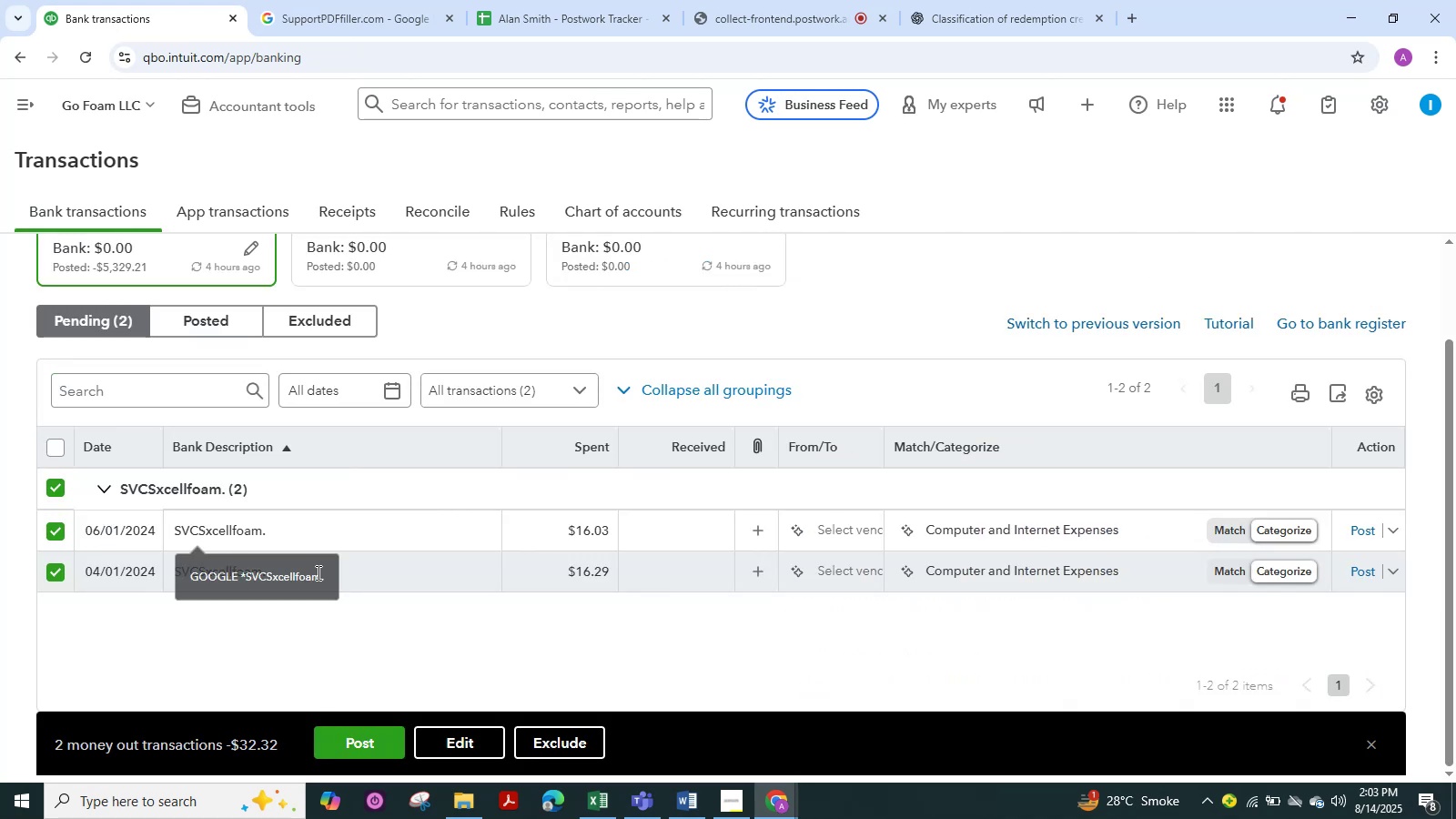 
scroll: coordinate [318, 573], scroll_direction: down, amount: 1.0
 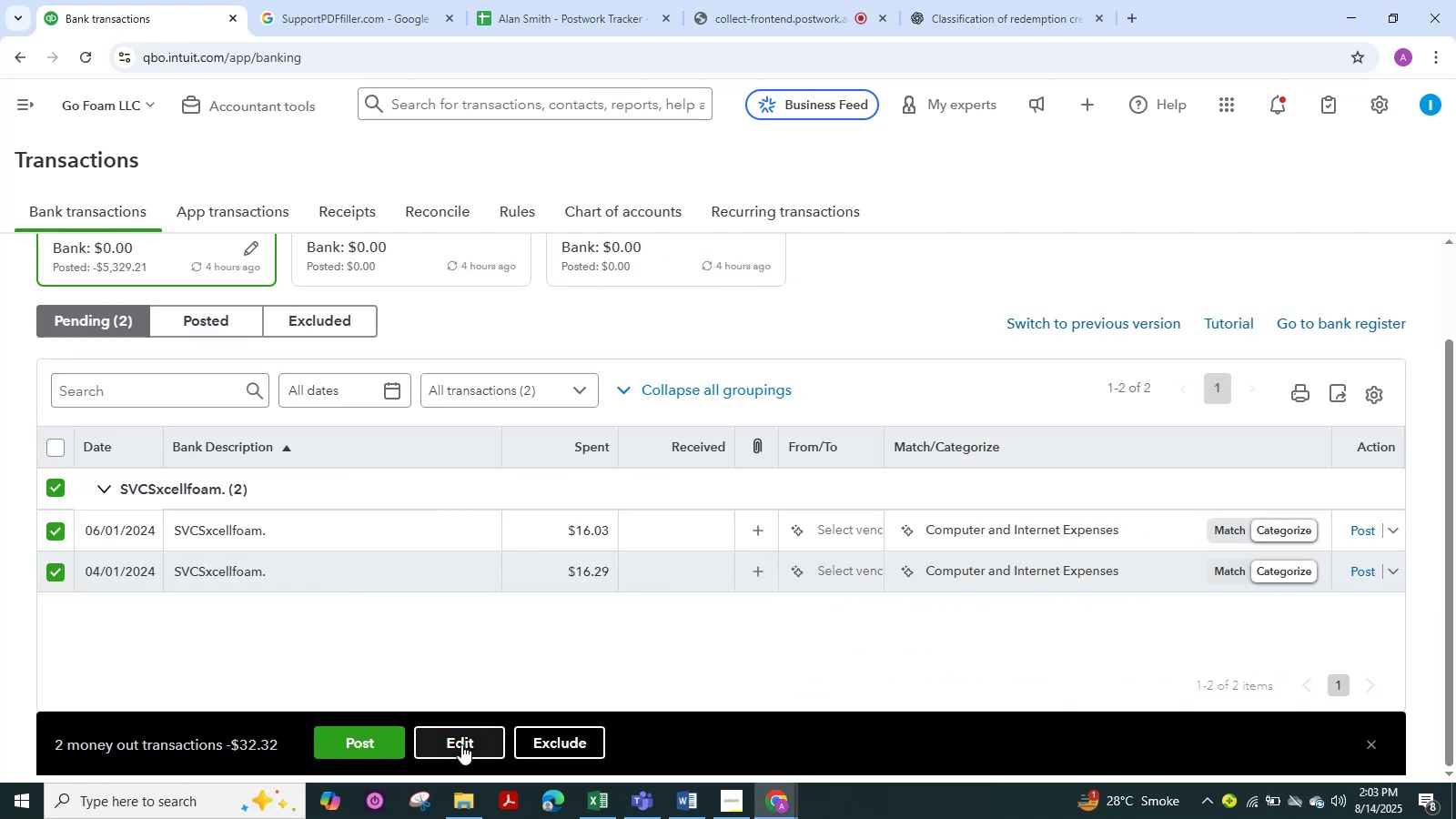 
left_click([461, 744])
 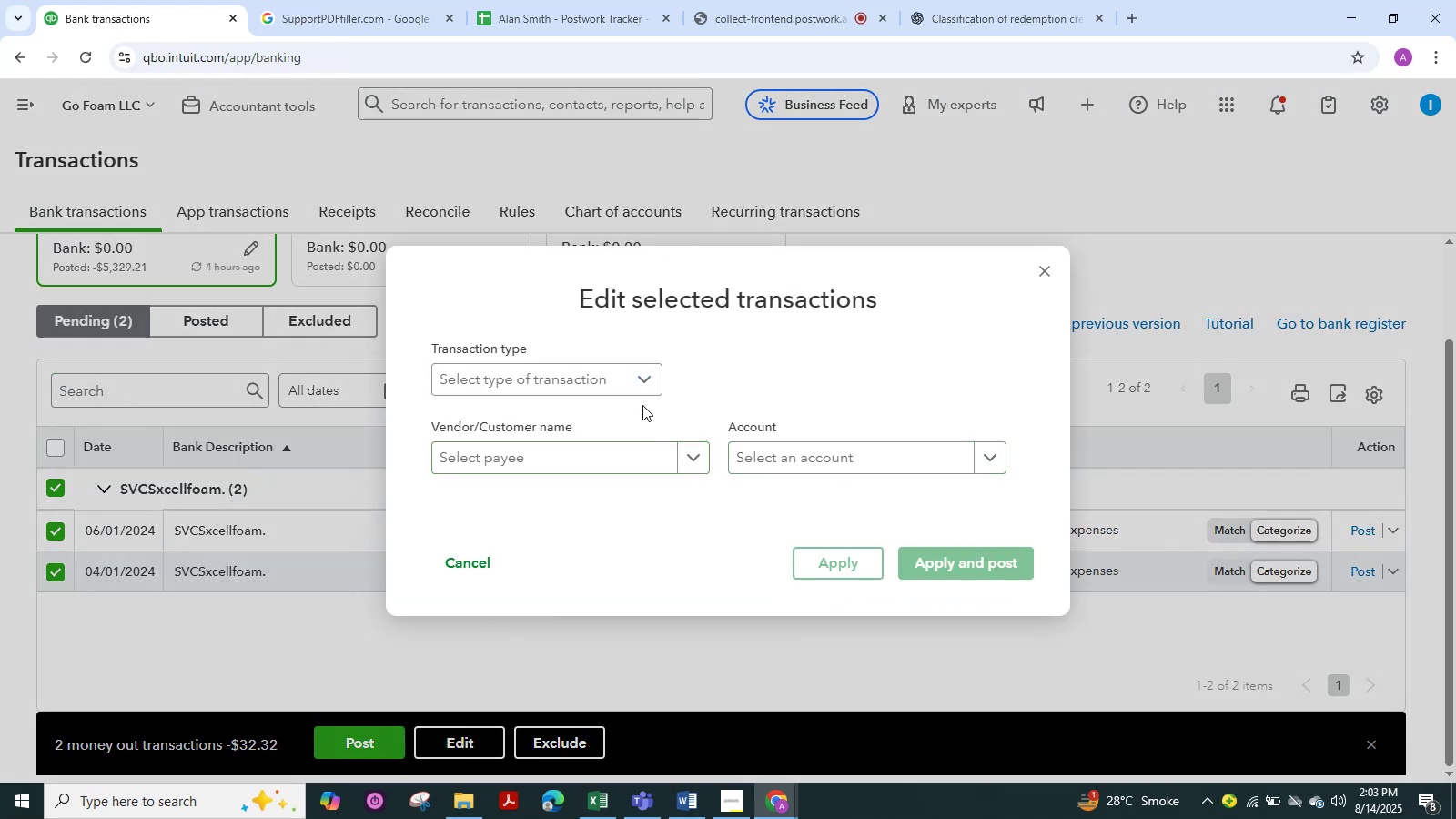 
left_click([994, 459])
 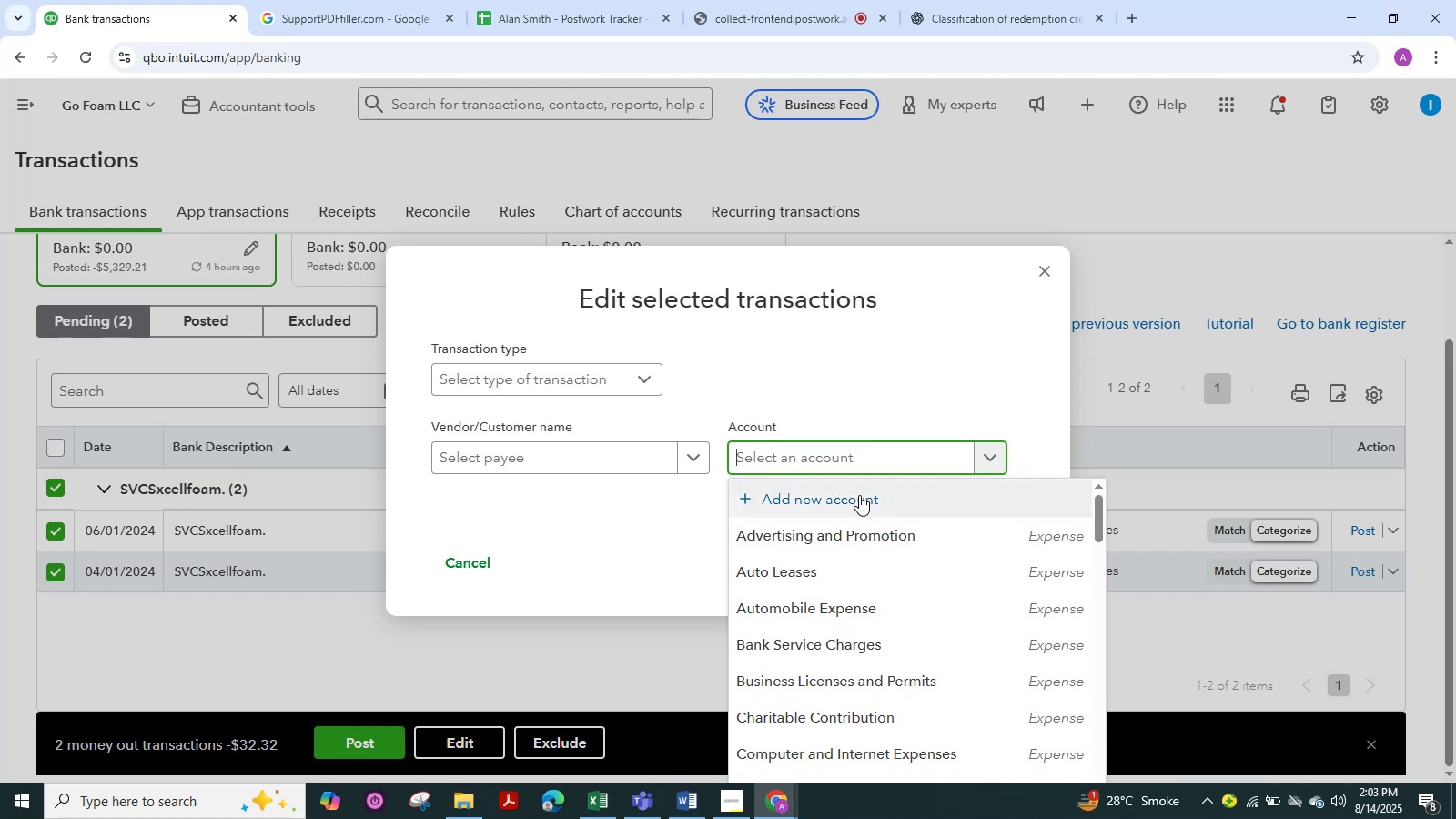 
type(ofi)
key(Backspace)
 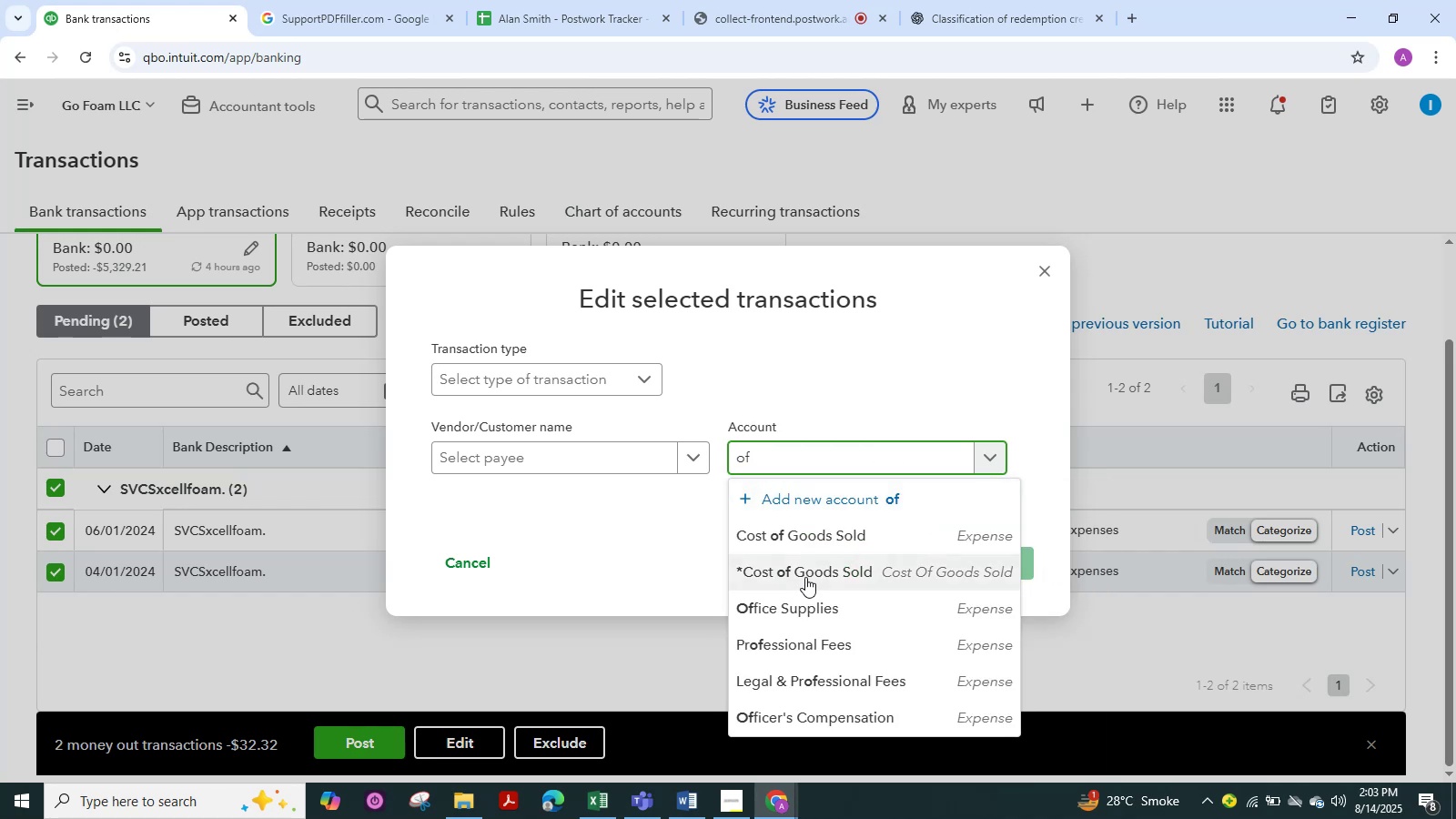 
left_click([803, 609])
 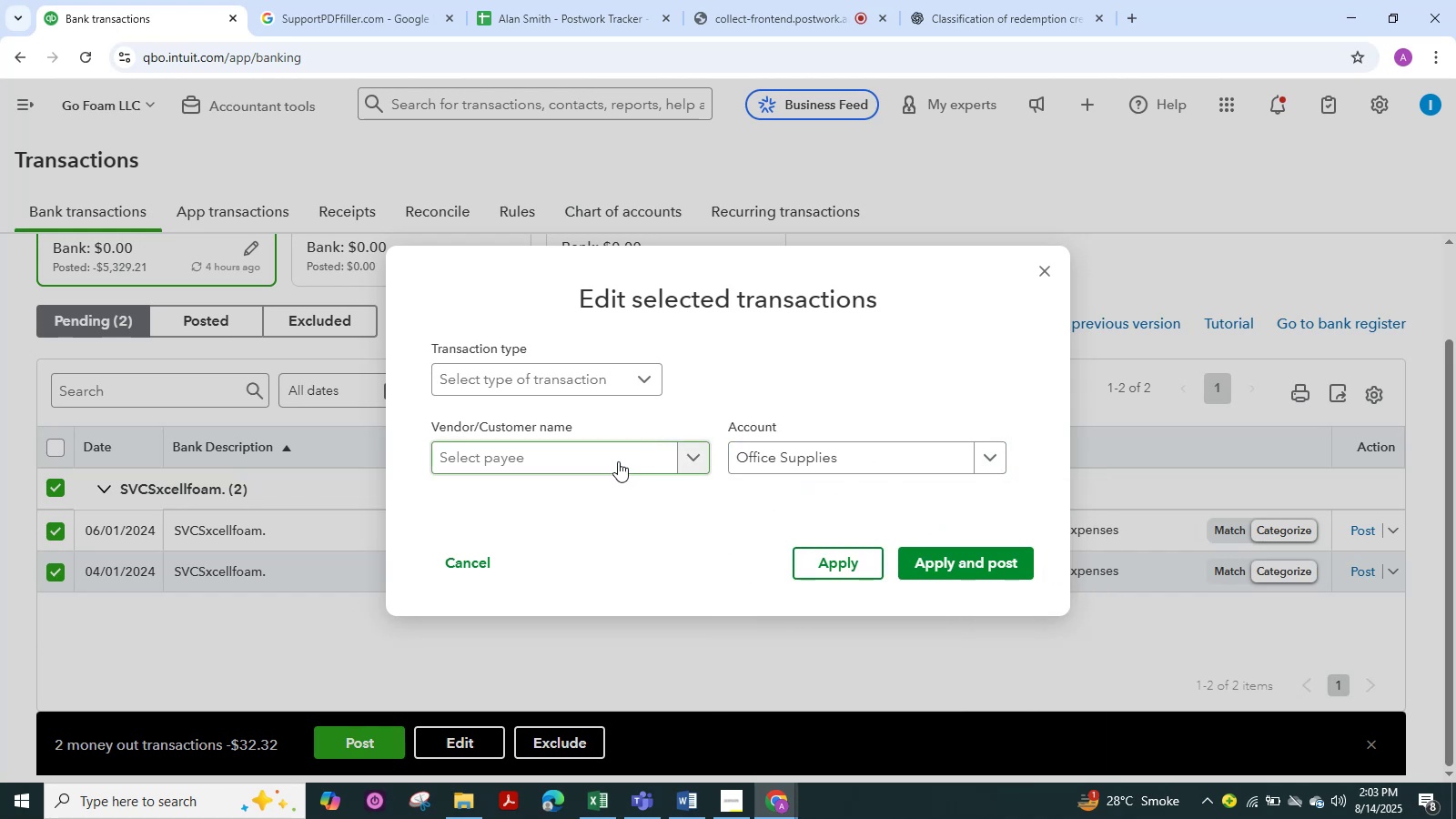 
left_click([616, 461])
 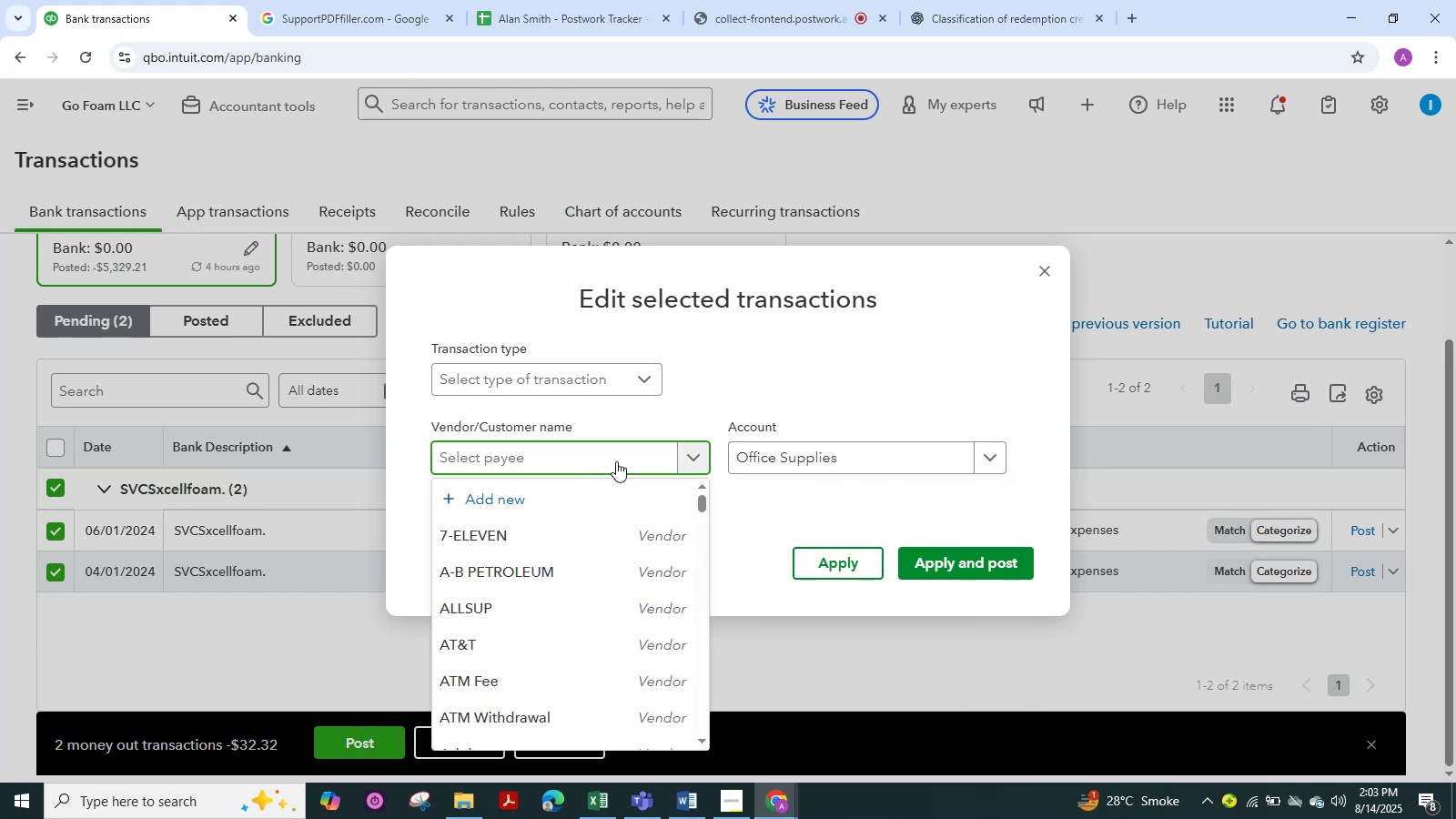 
type(go)
 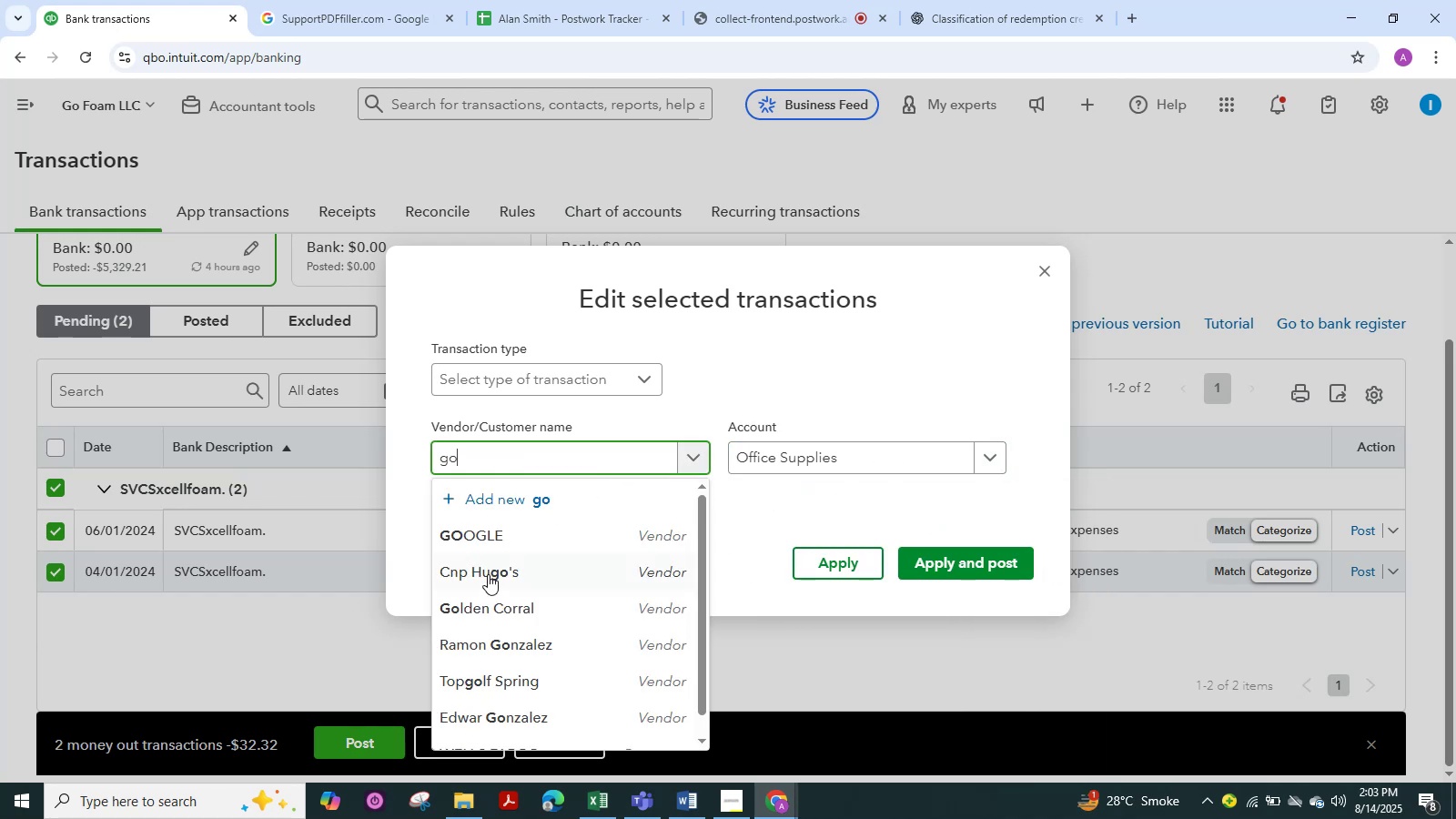 
left_click([501, 537])
 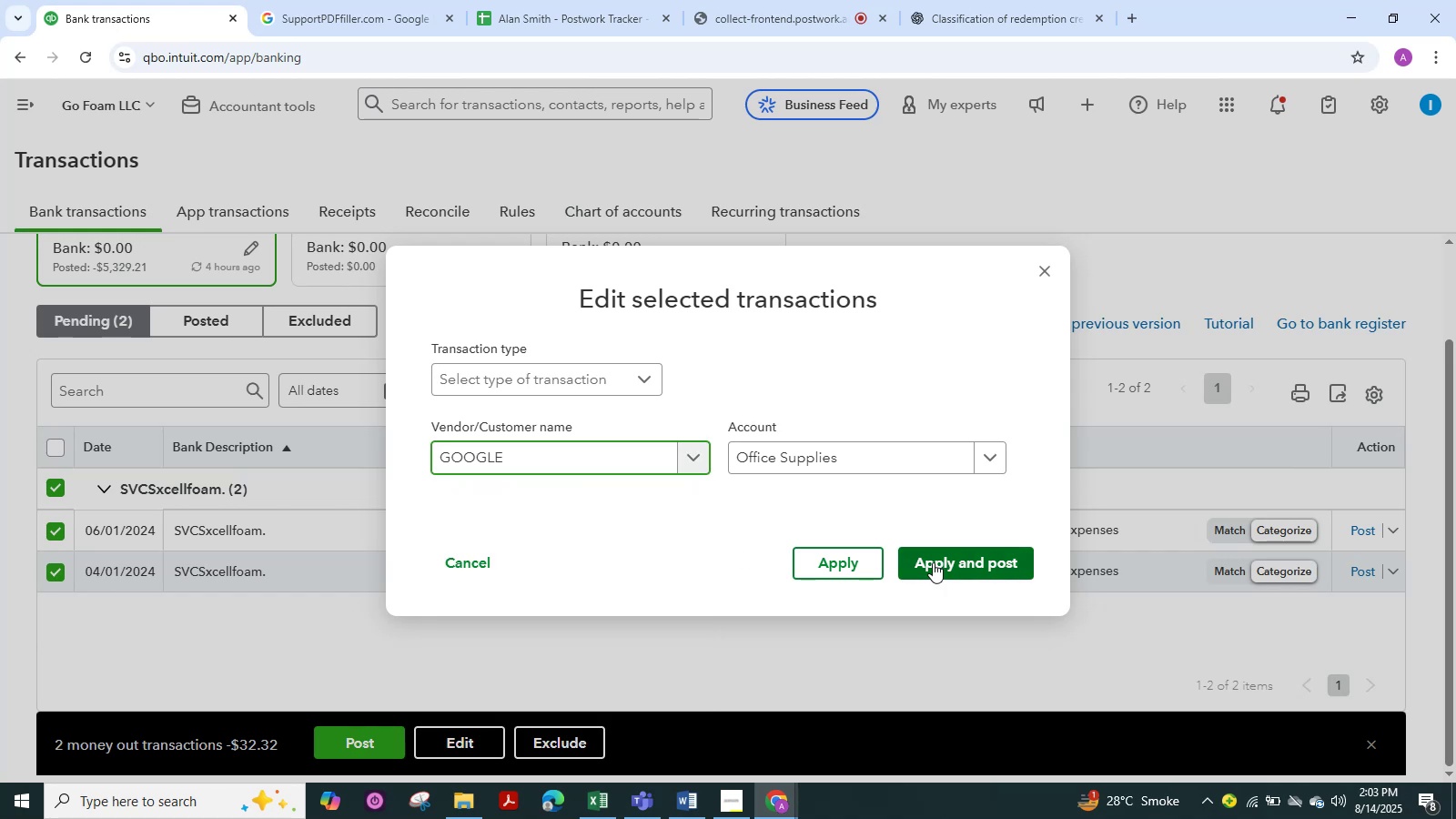 
left_click([933, 562])
 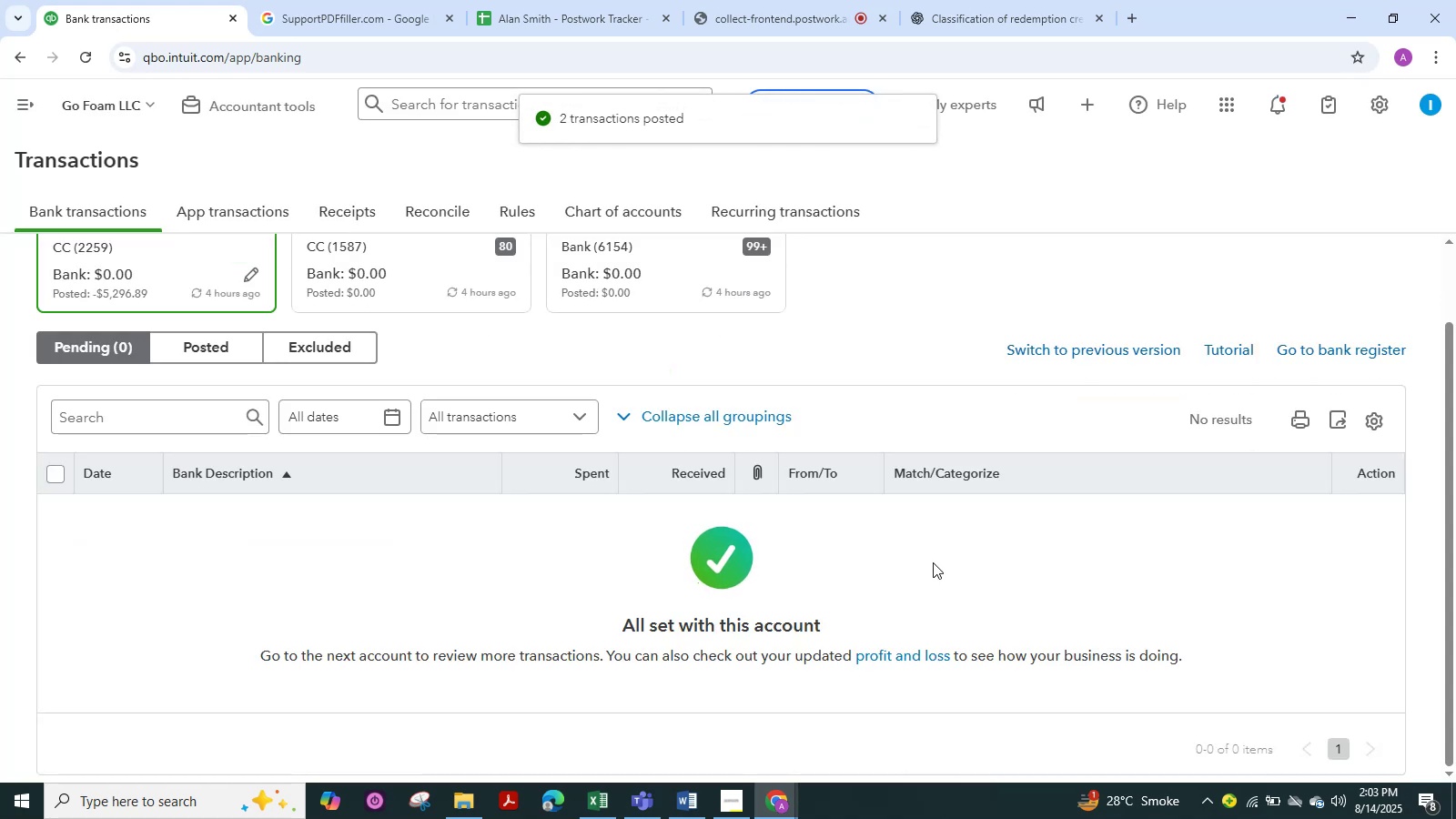 
wait(5.6)
 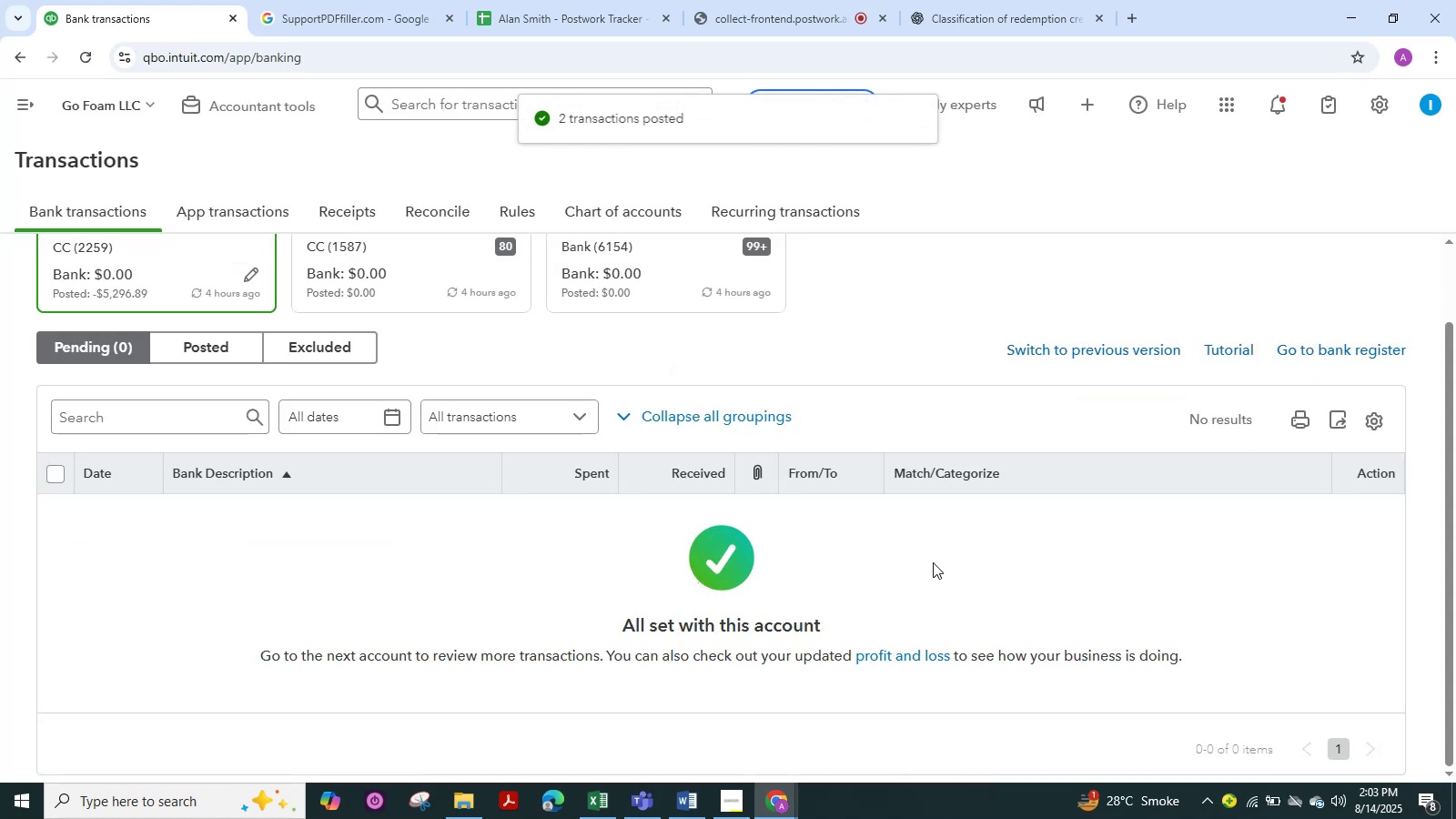 
scroll: coordinate [476, 576], scroll_direction: up, amount: 1.0
 